 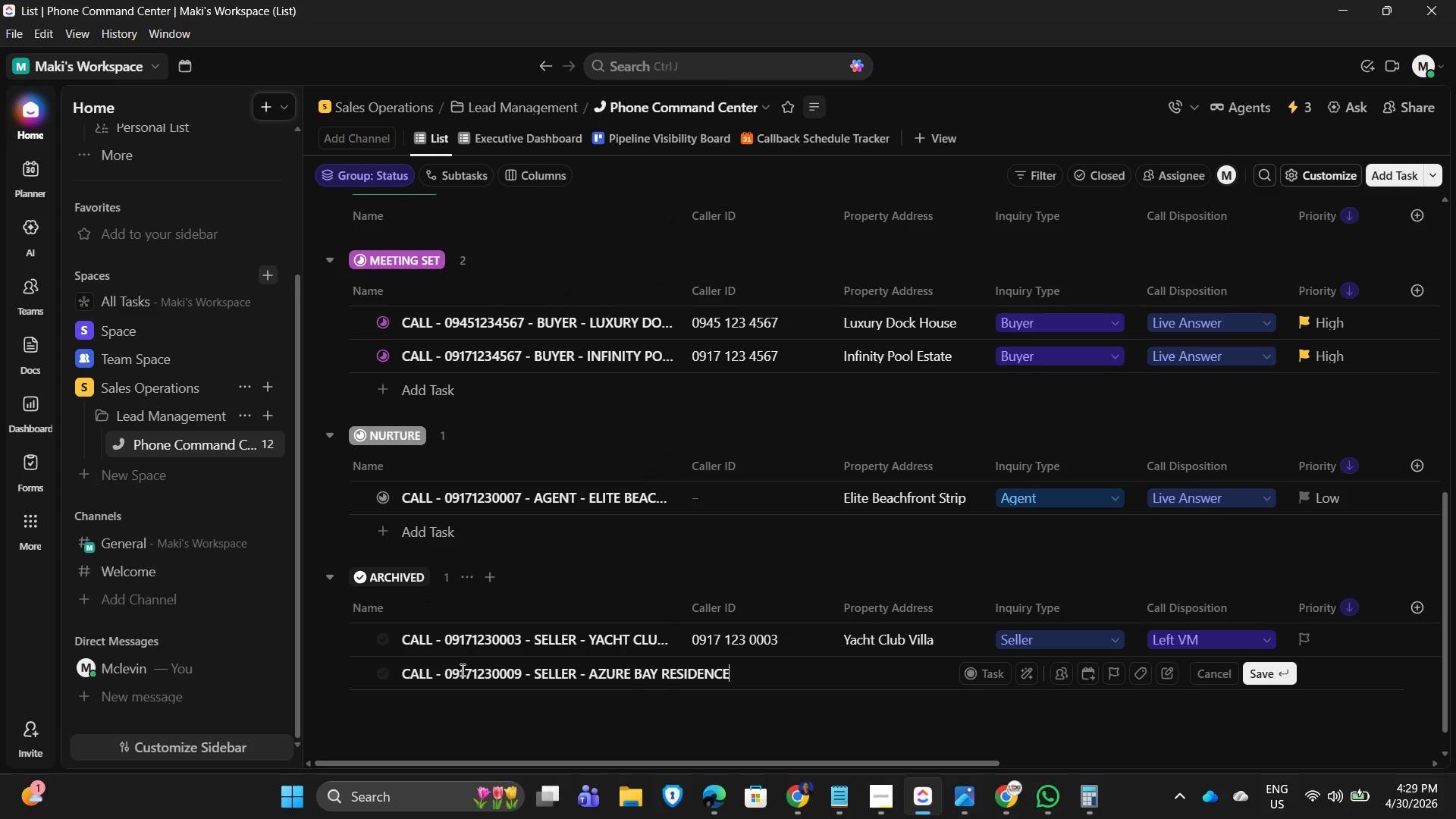 
key(Enter)
 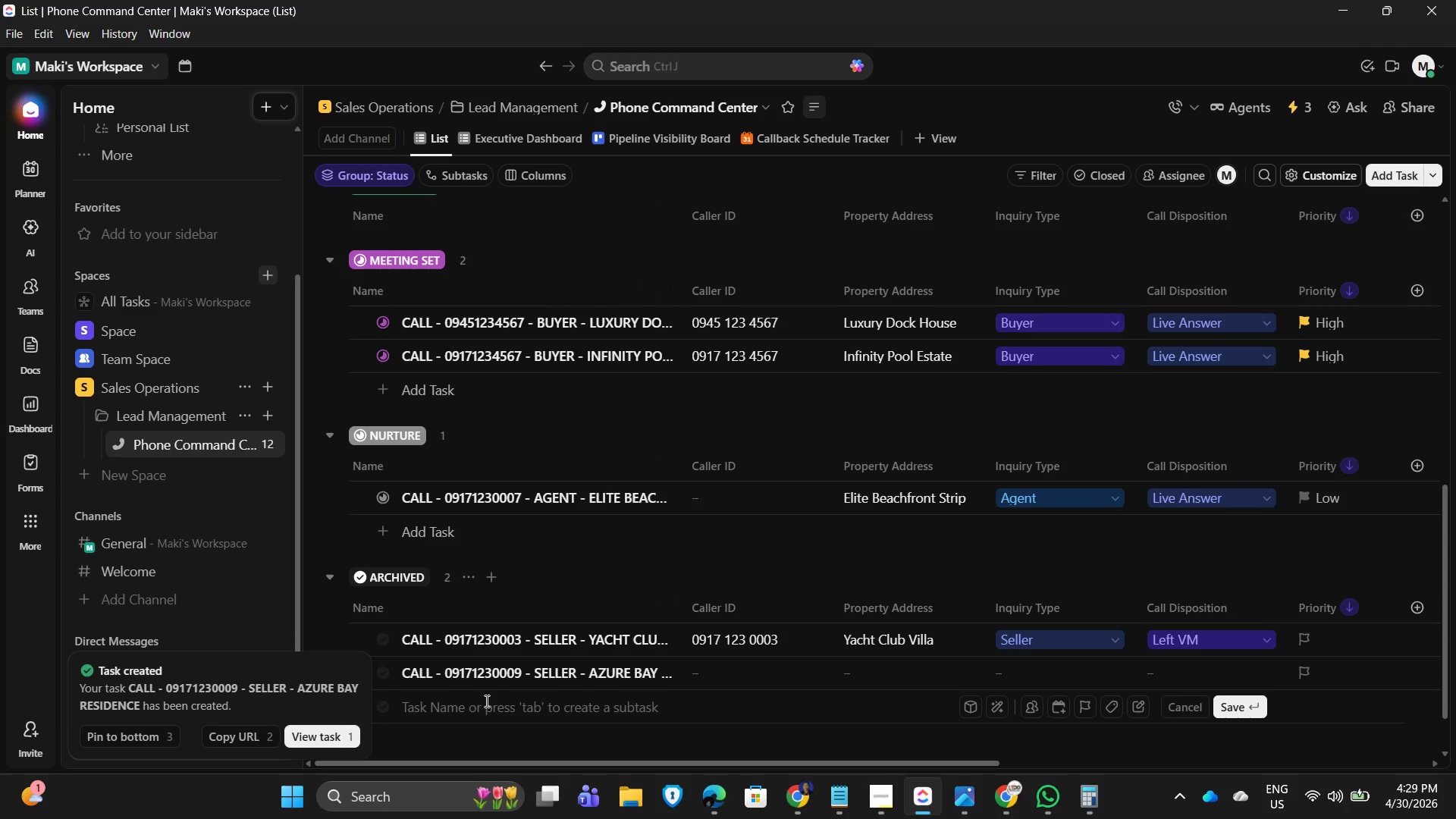 
type(CALL - 09171230005 - SELLER - BAYVIEW FRONT)
 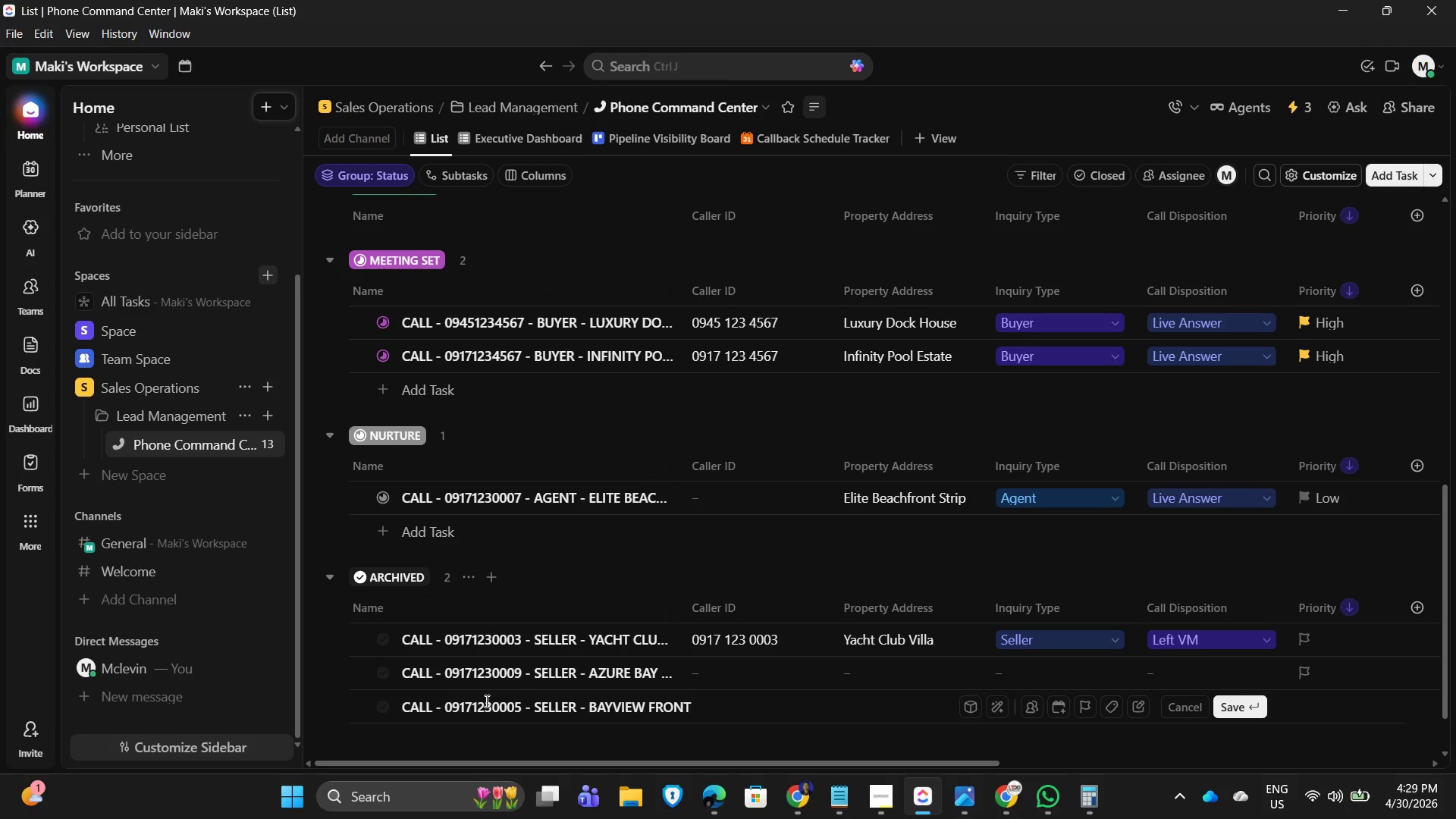 
key(Enter)
 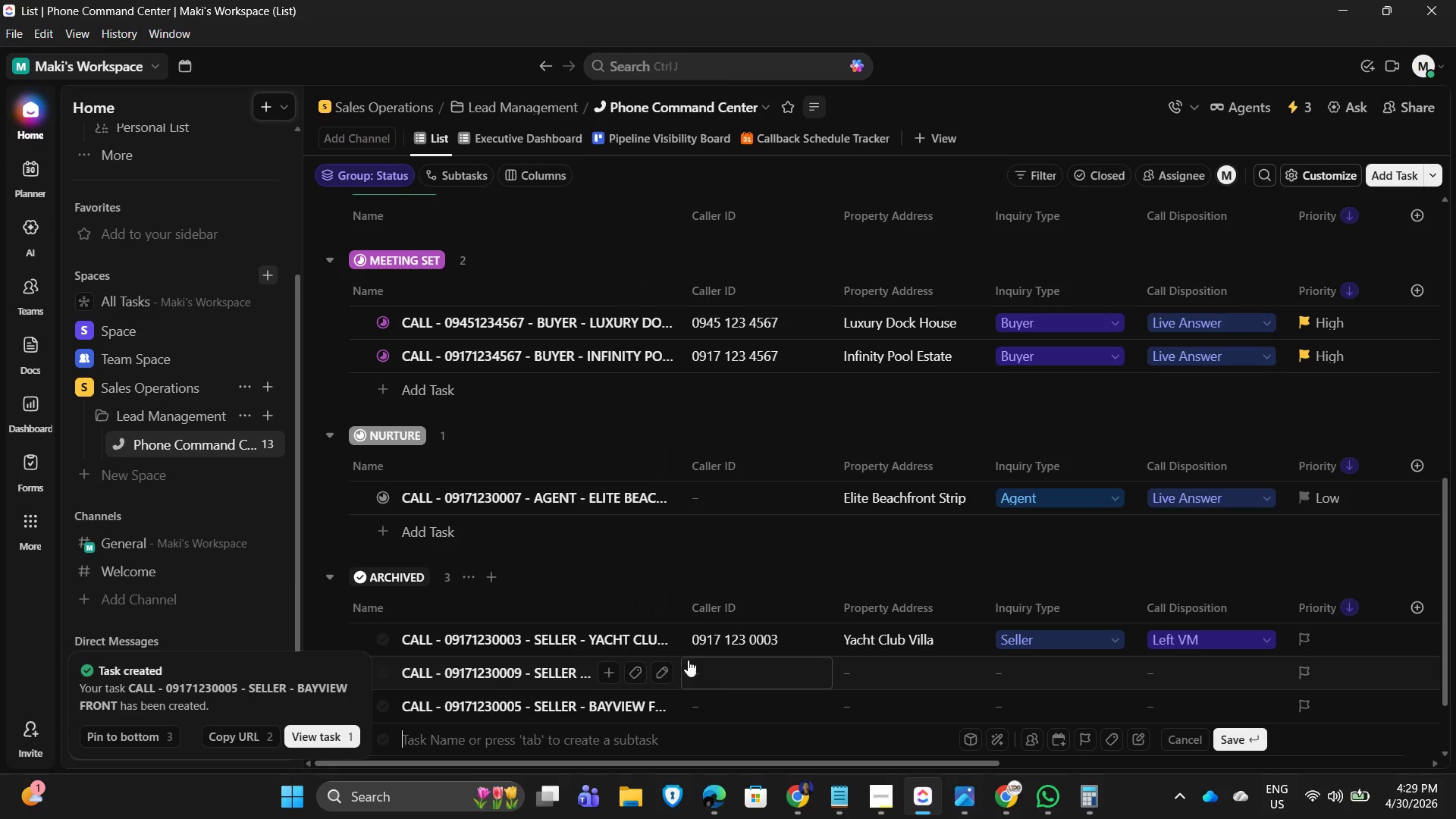 
left_click([719, 669])
 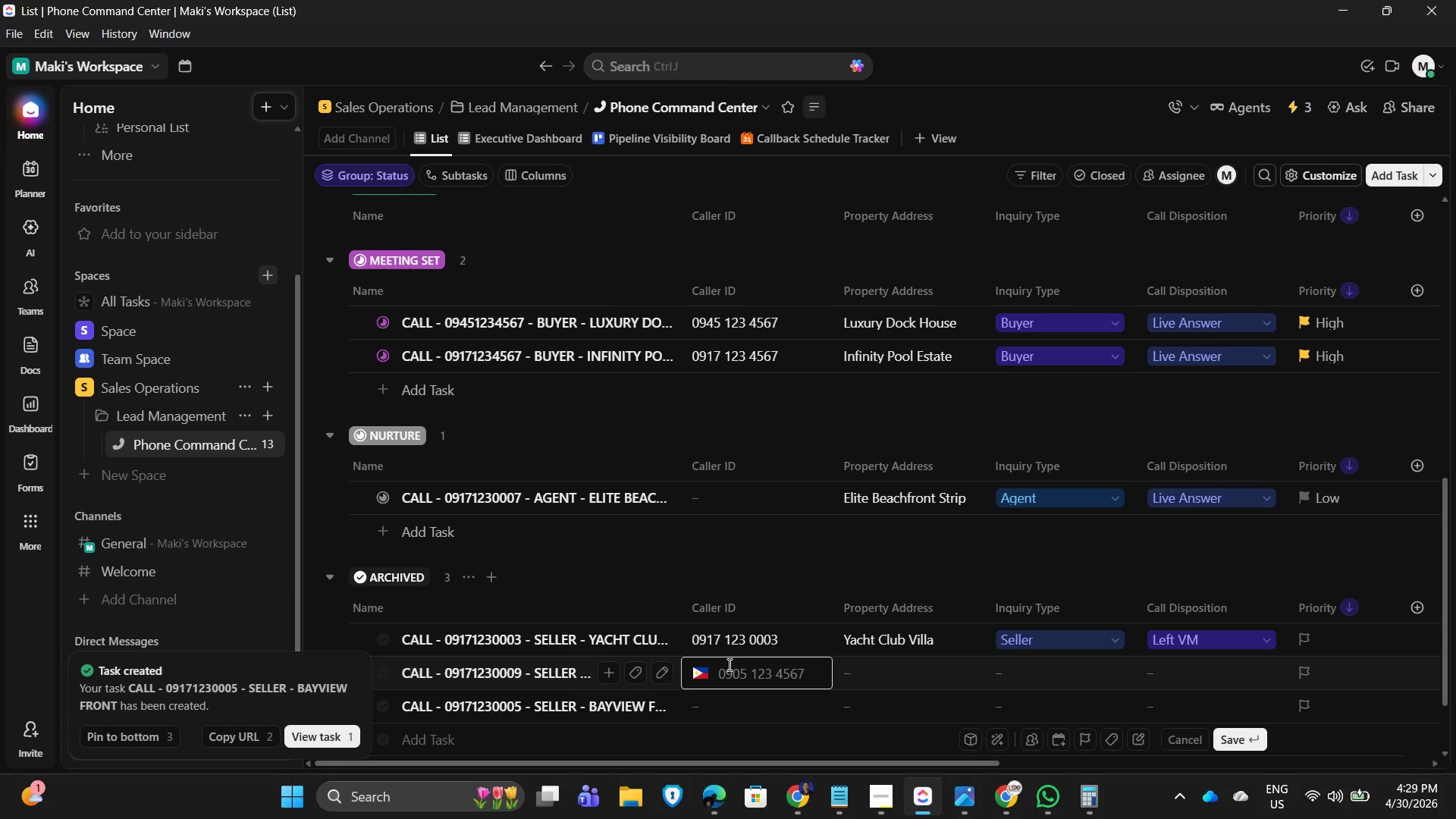 
key(Numpad0)
 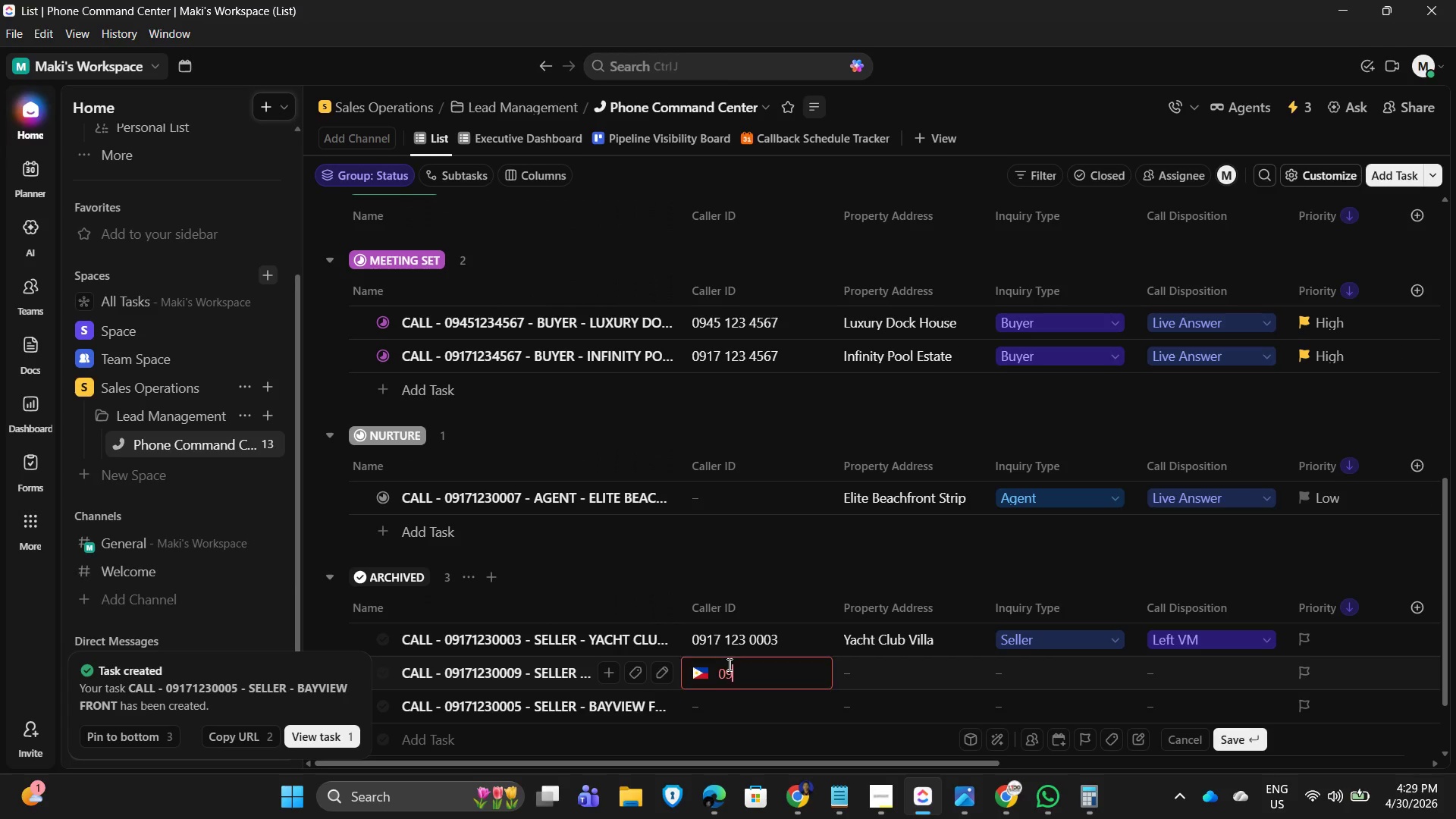 
key(Numpad9)
 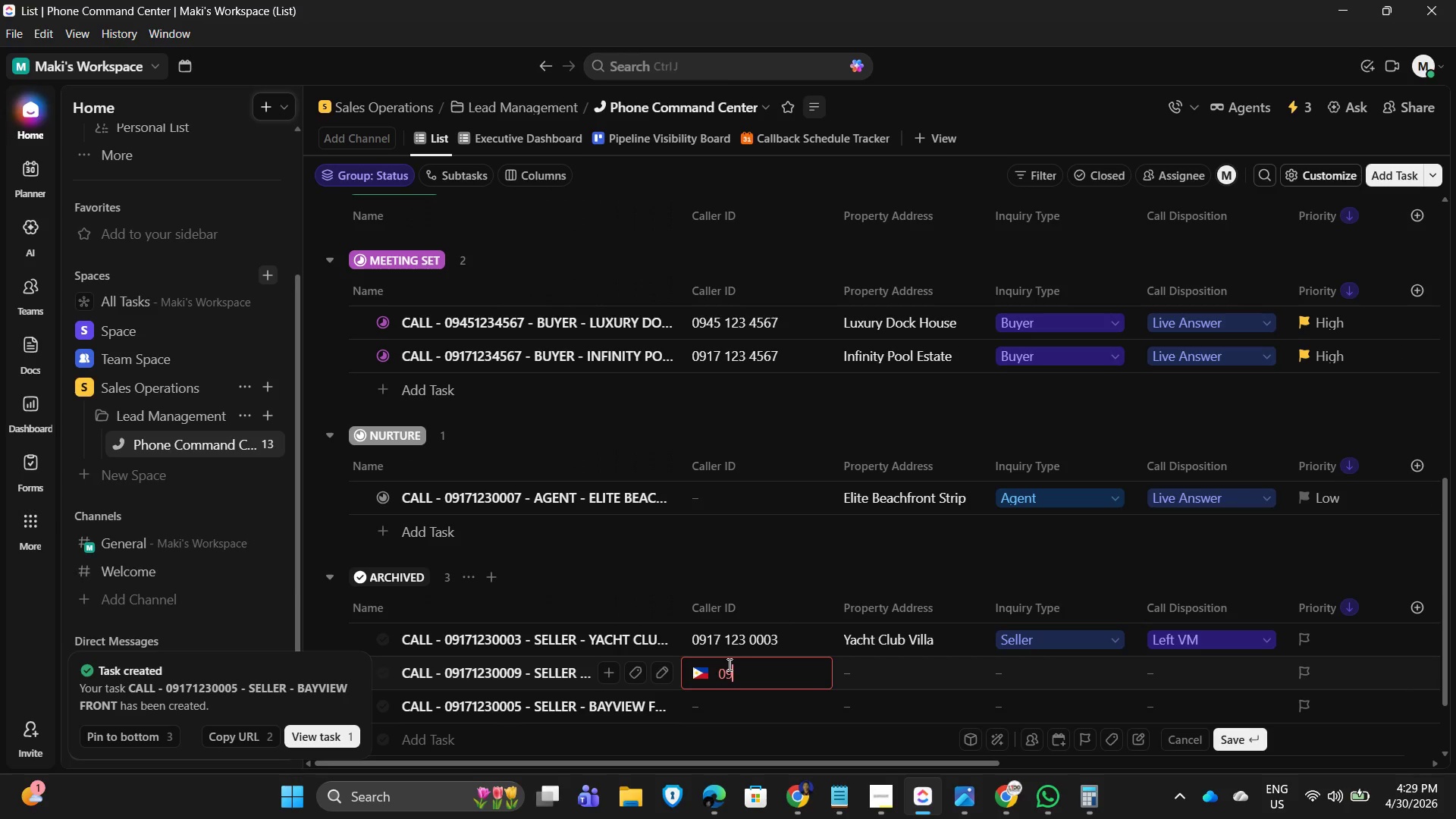 
key(Numpad1)
 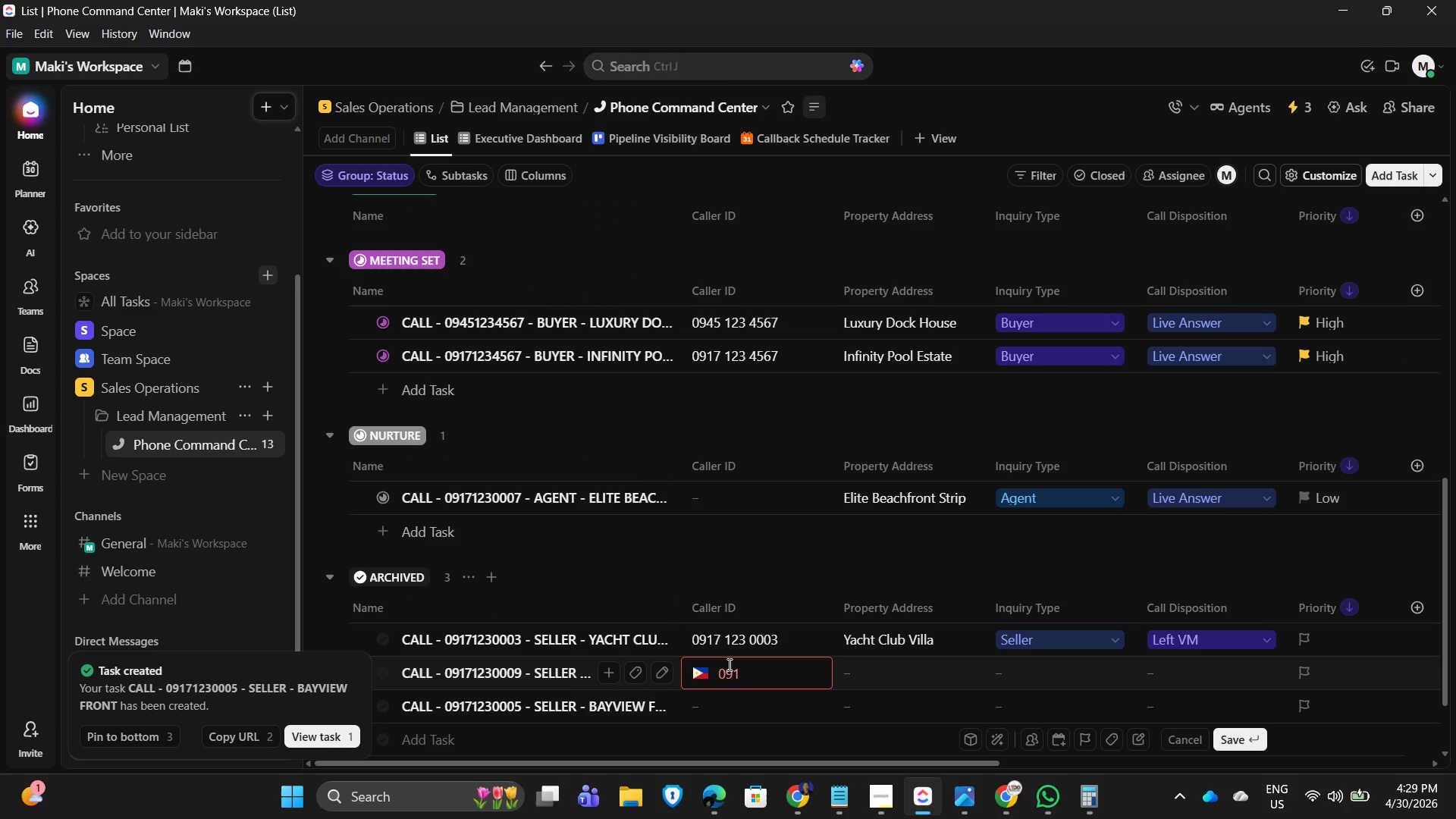 
key(Numpad7)
 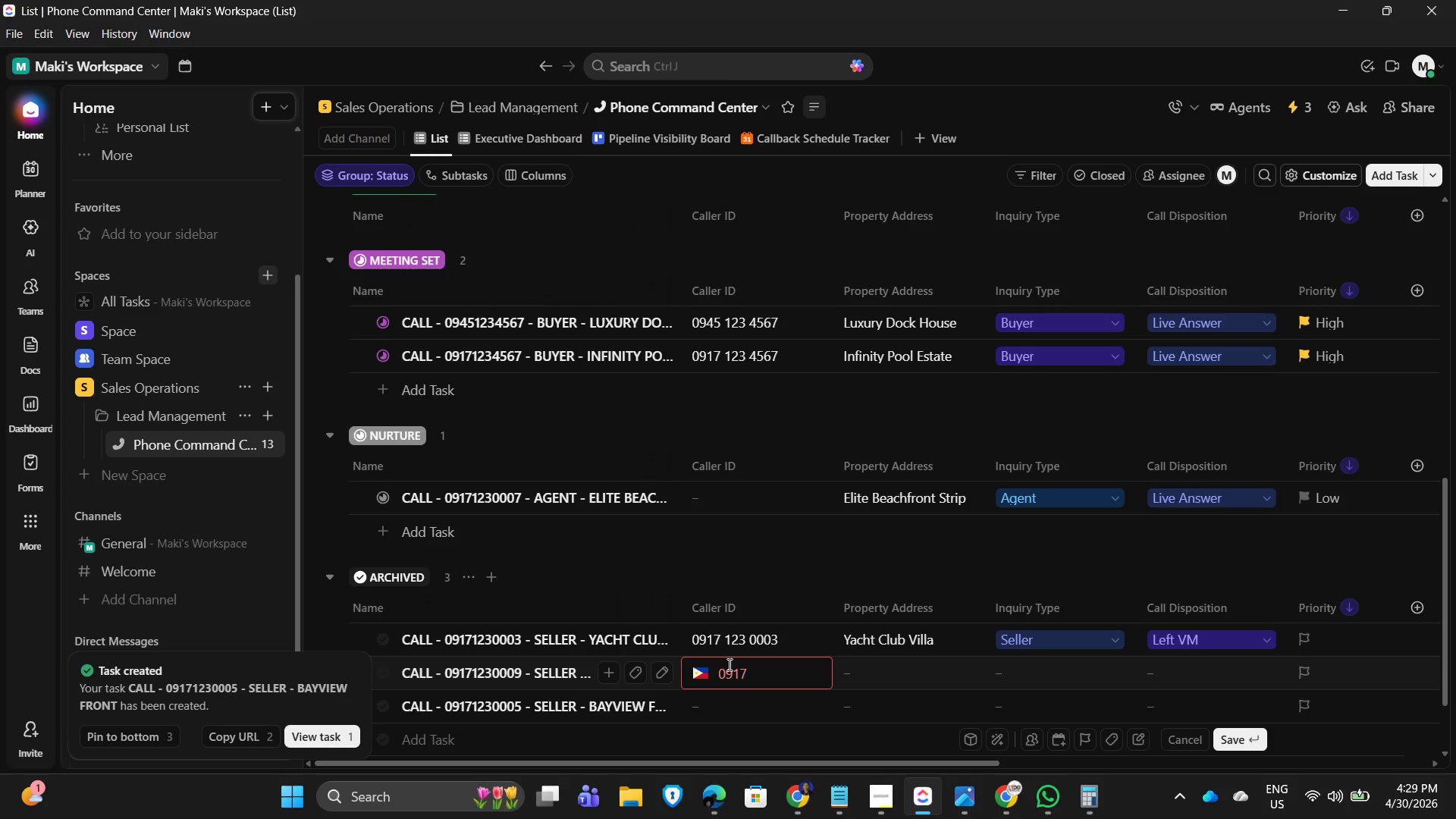 
key(Numpad1)
 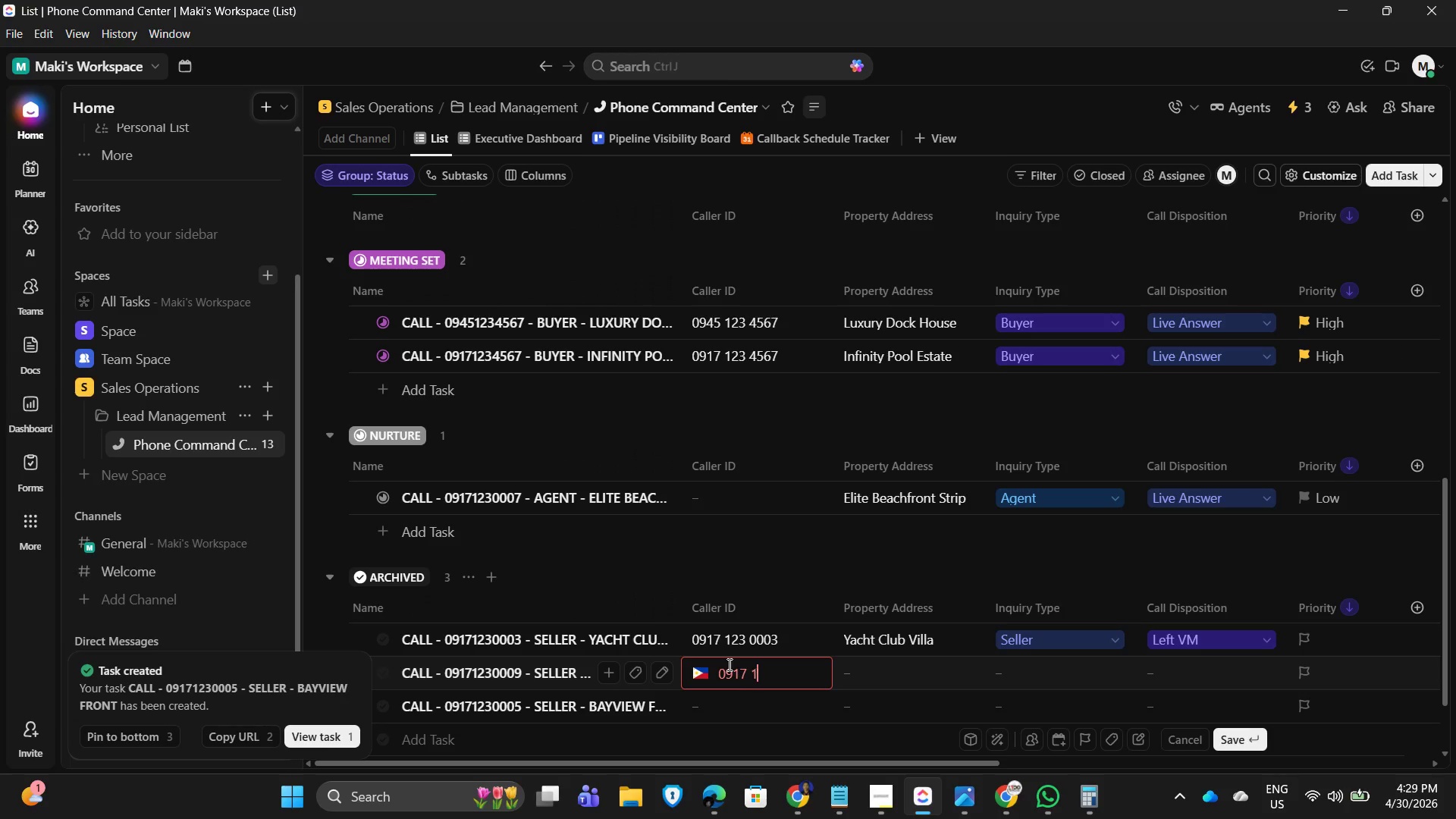 
key(Numpad2)
 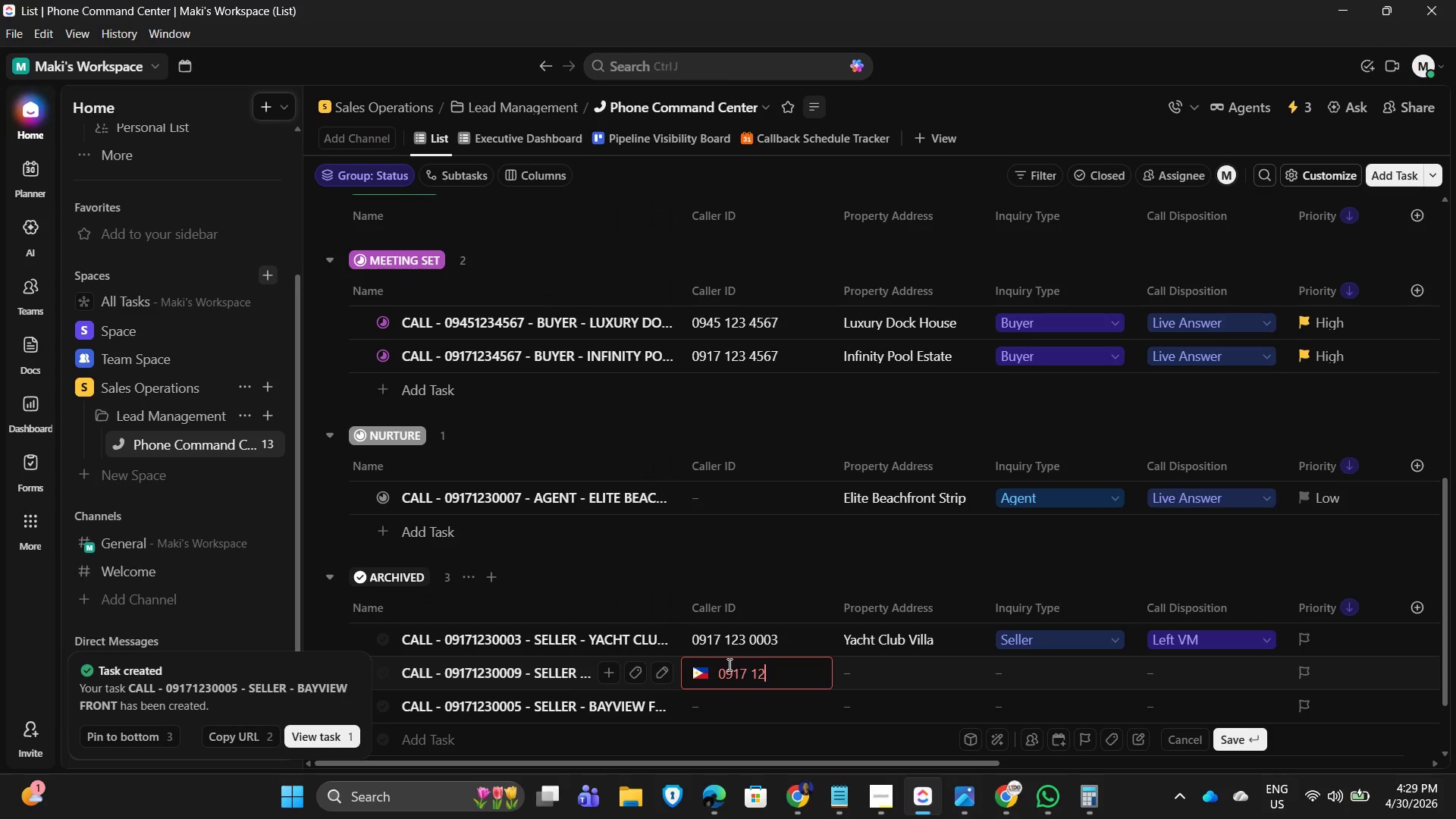 
key(Numpad3)
 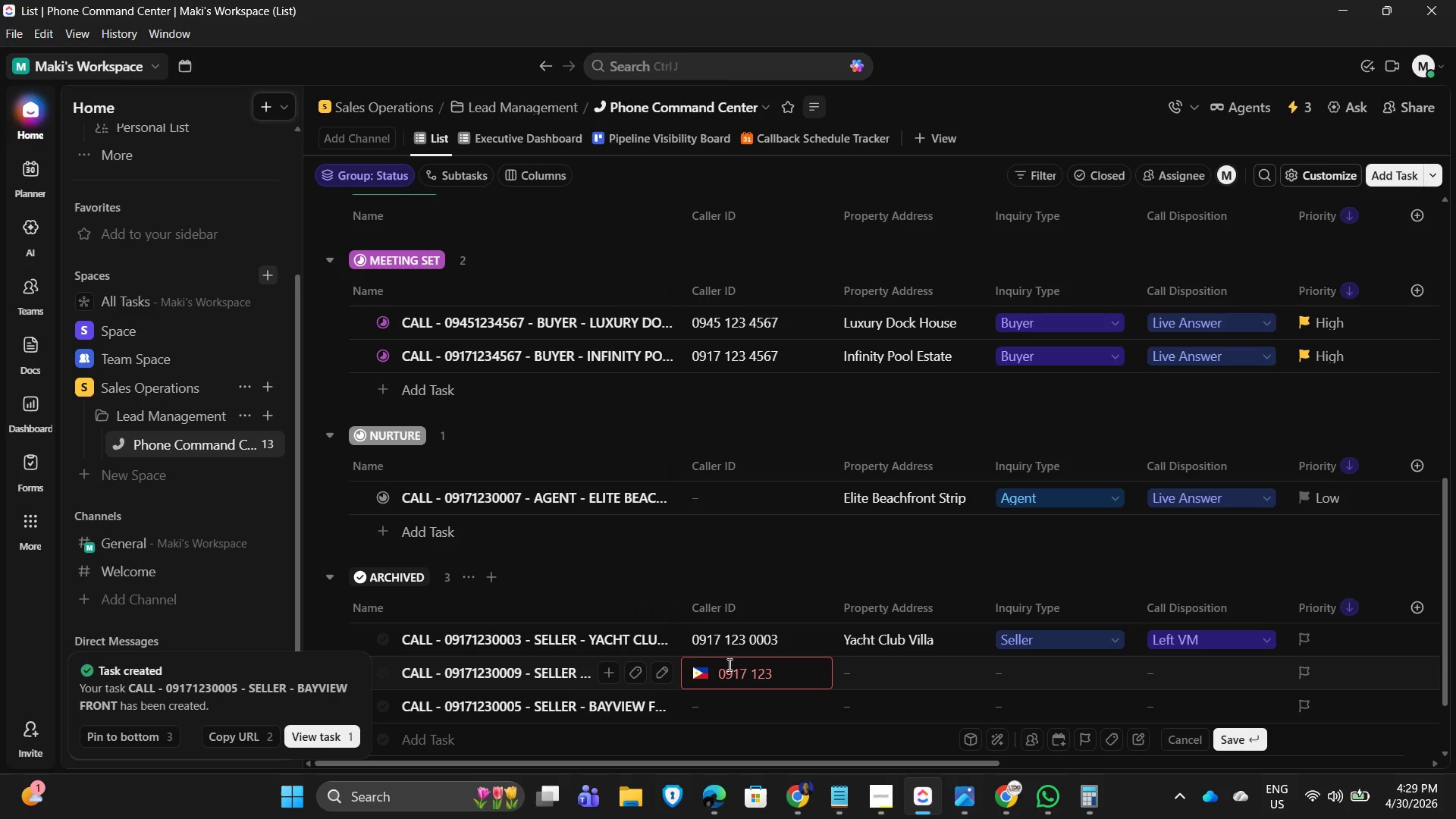 
key(Numpad0)
 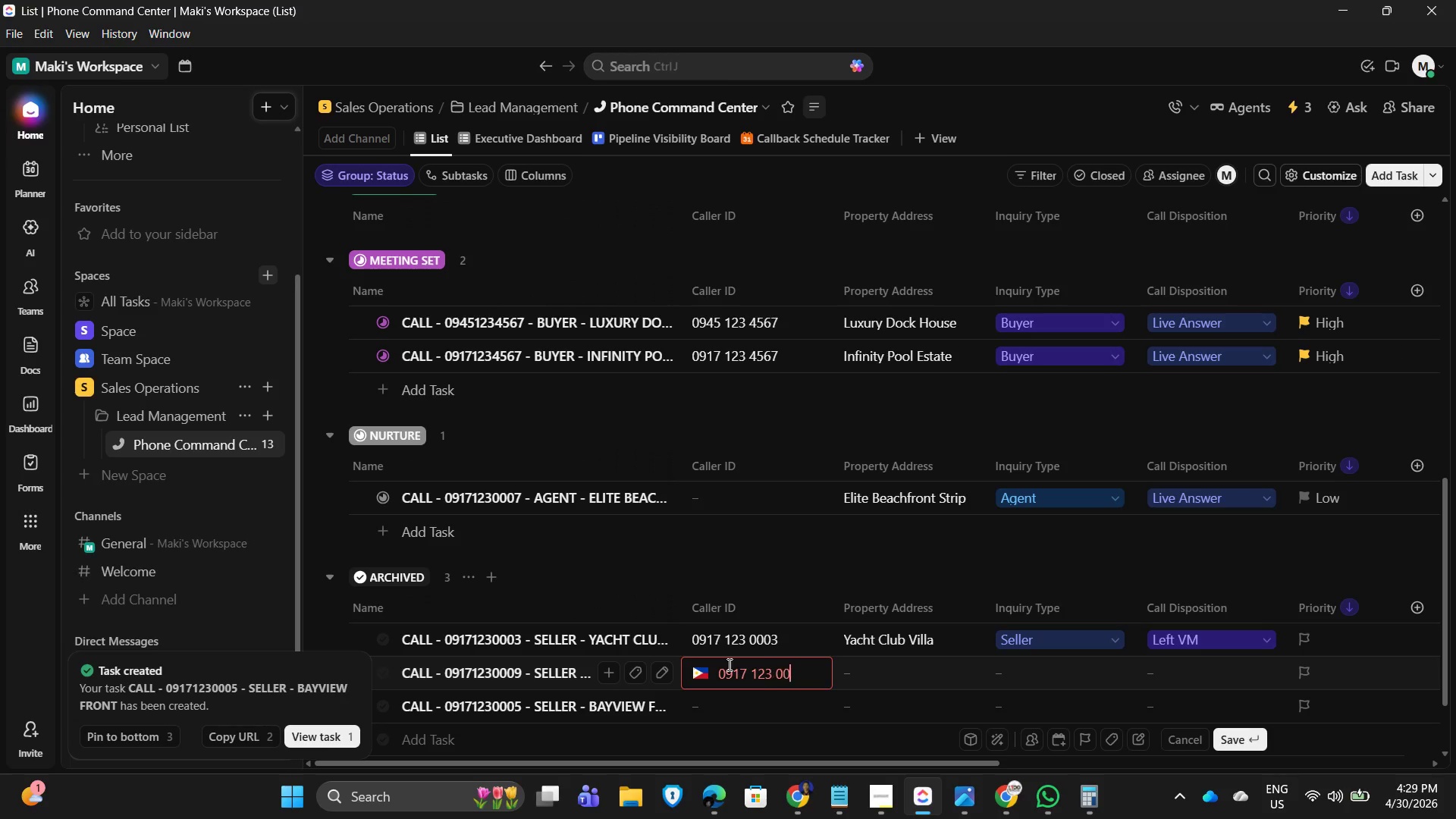 
key(Numpad0)
 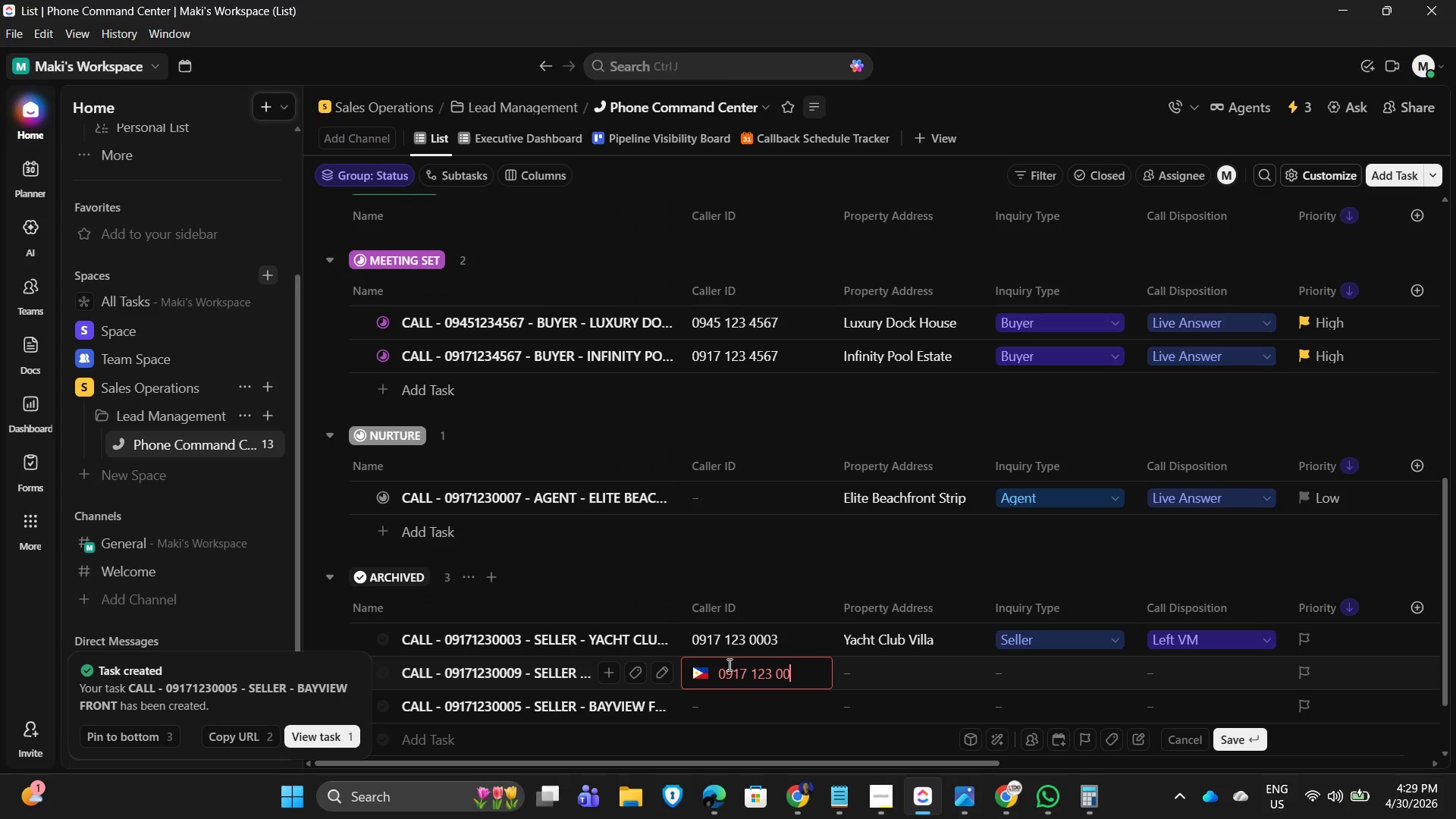 
key(Numpad0)
 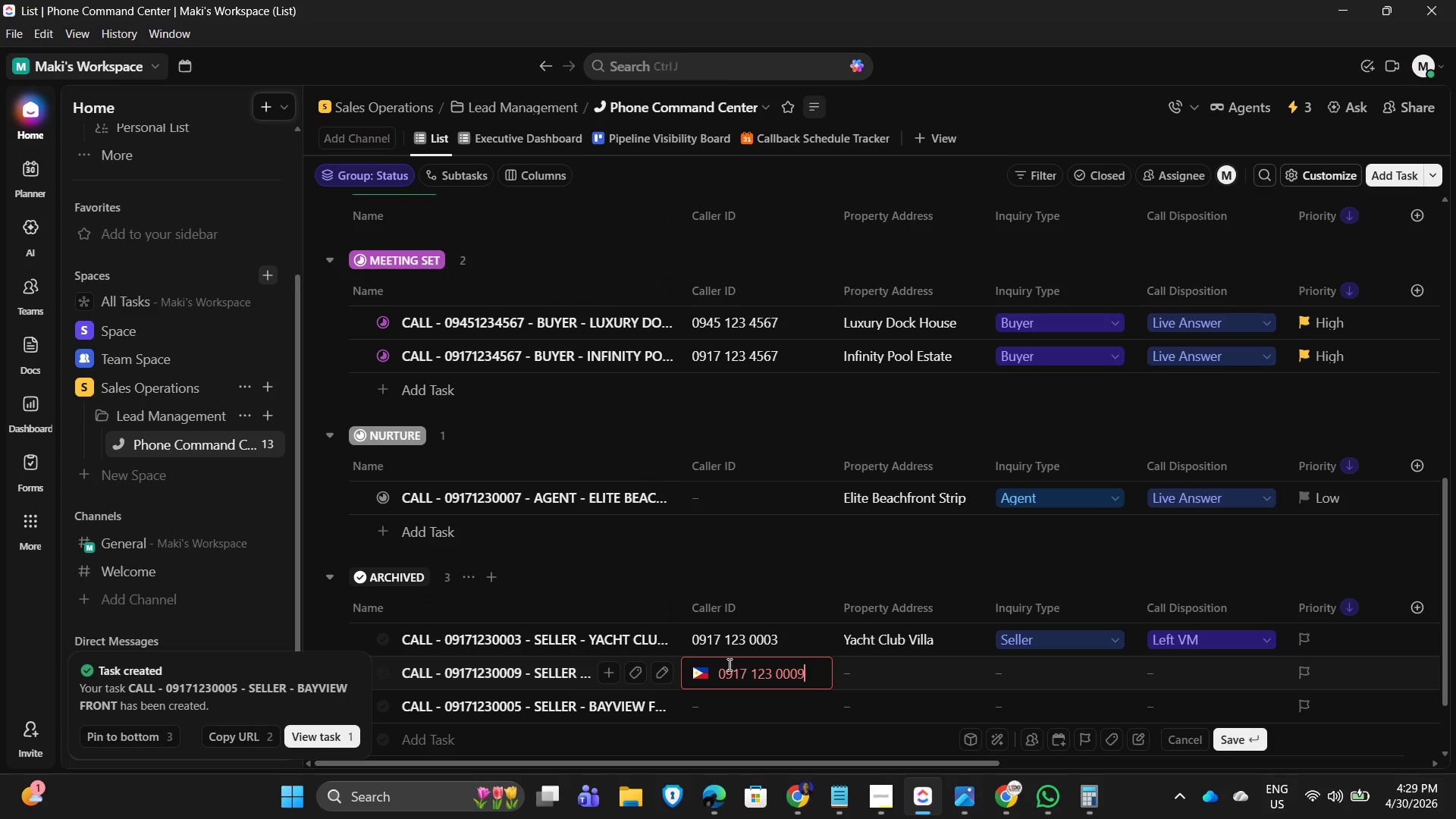 
key(Numpad9)
 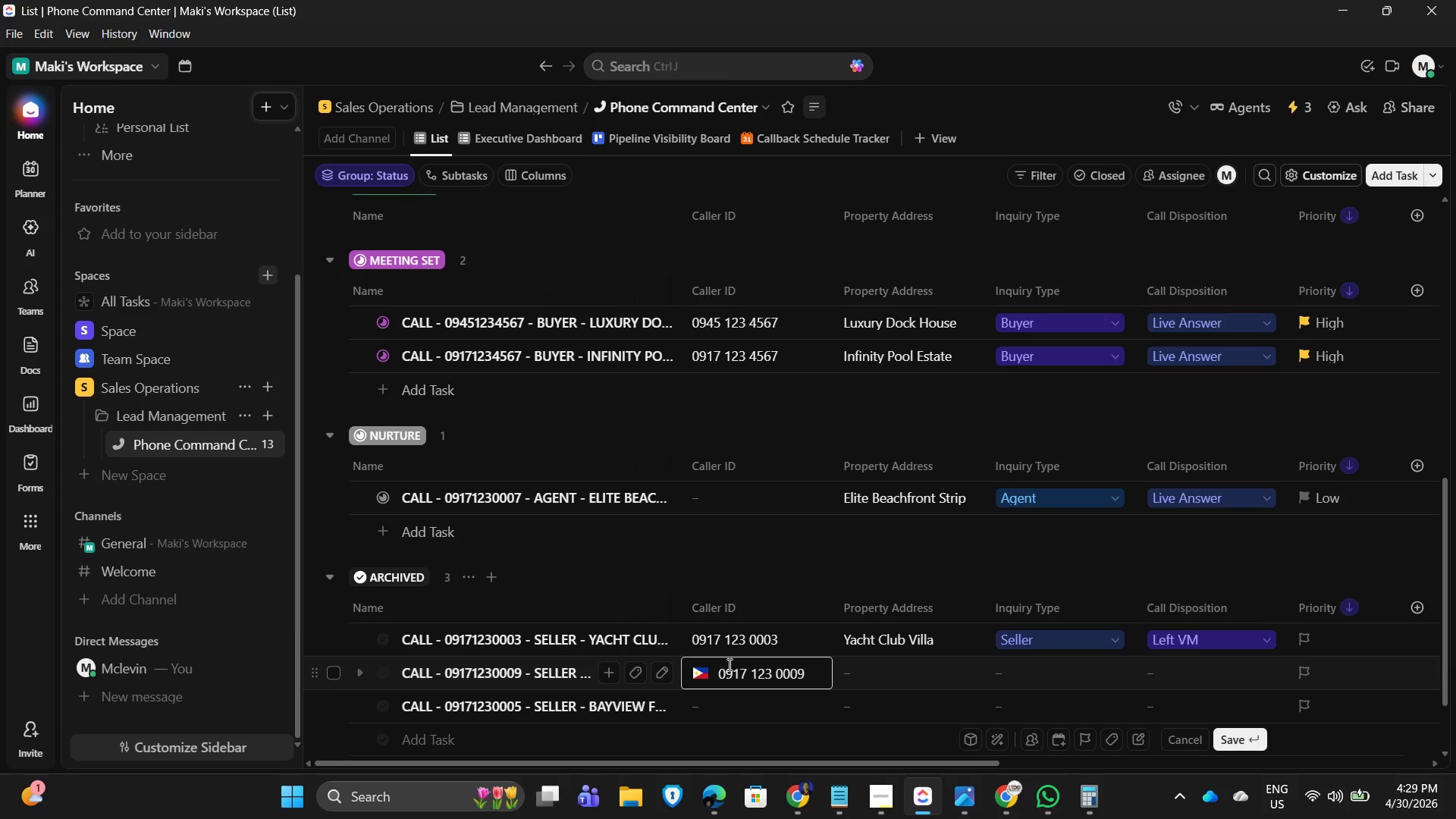 
key(NumpadEnter)
 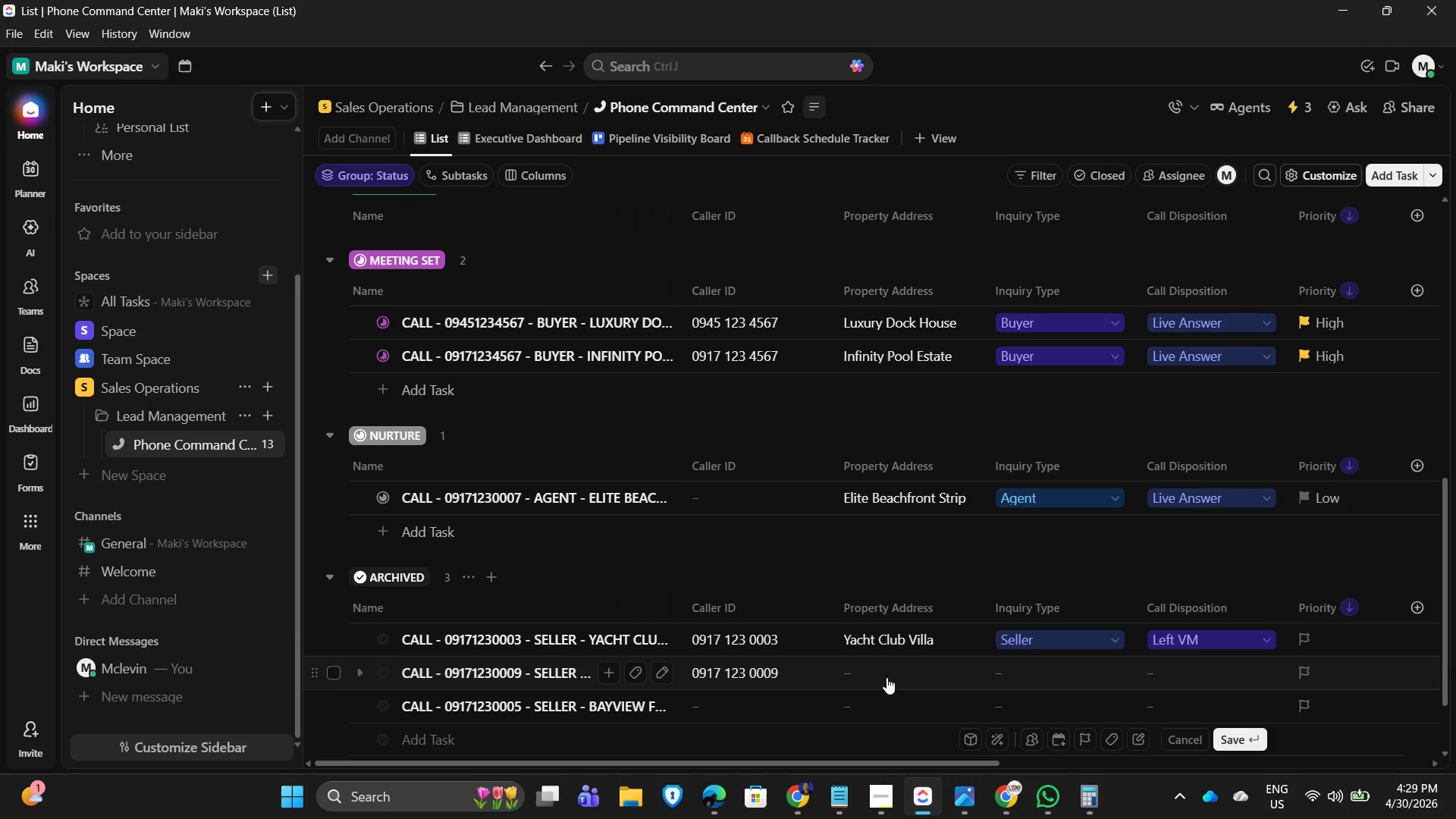 
left_click([913, 667])
 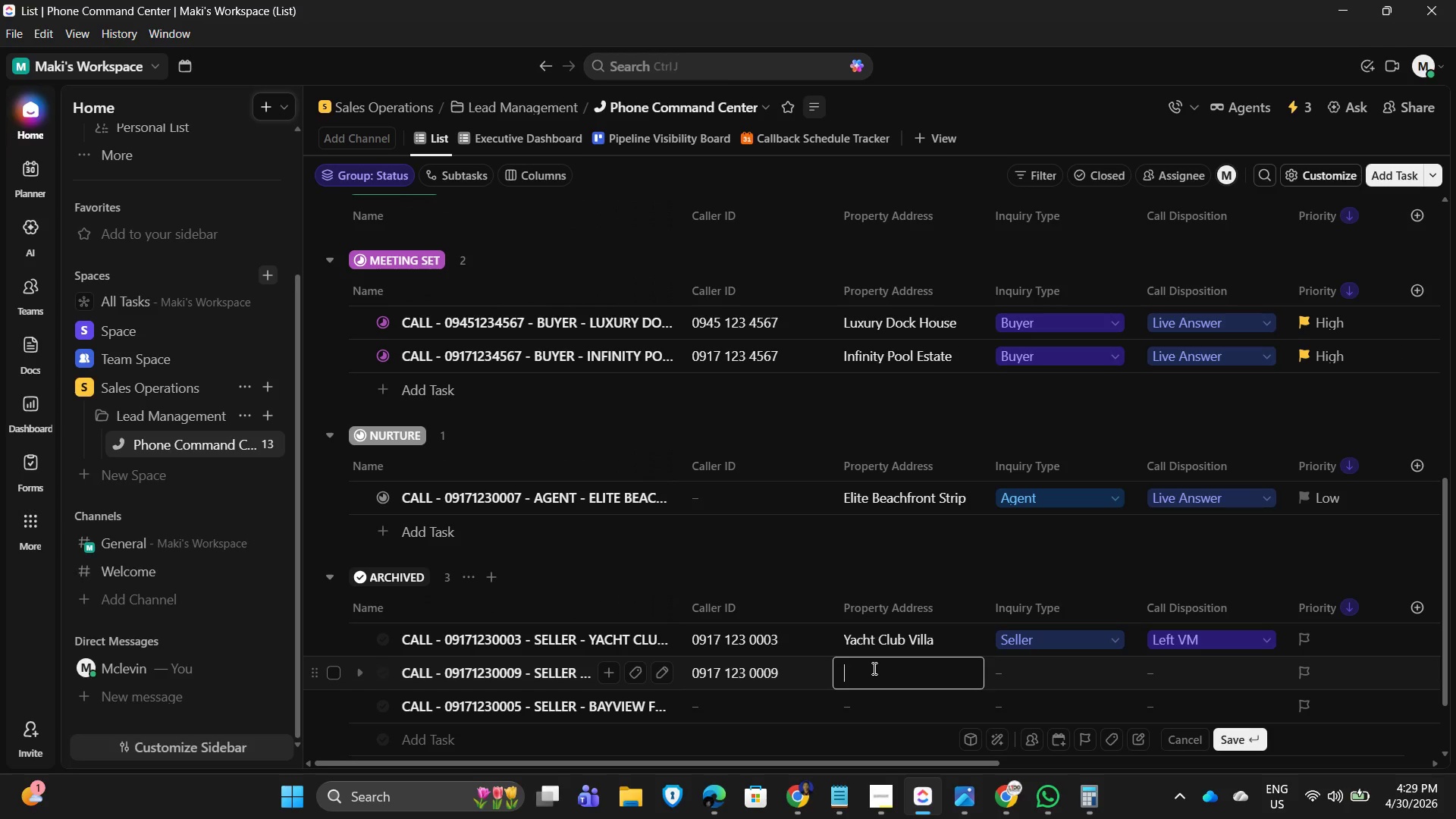 
type(a)
key(Backspace)
type(Azure Bay Residence)
 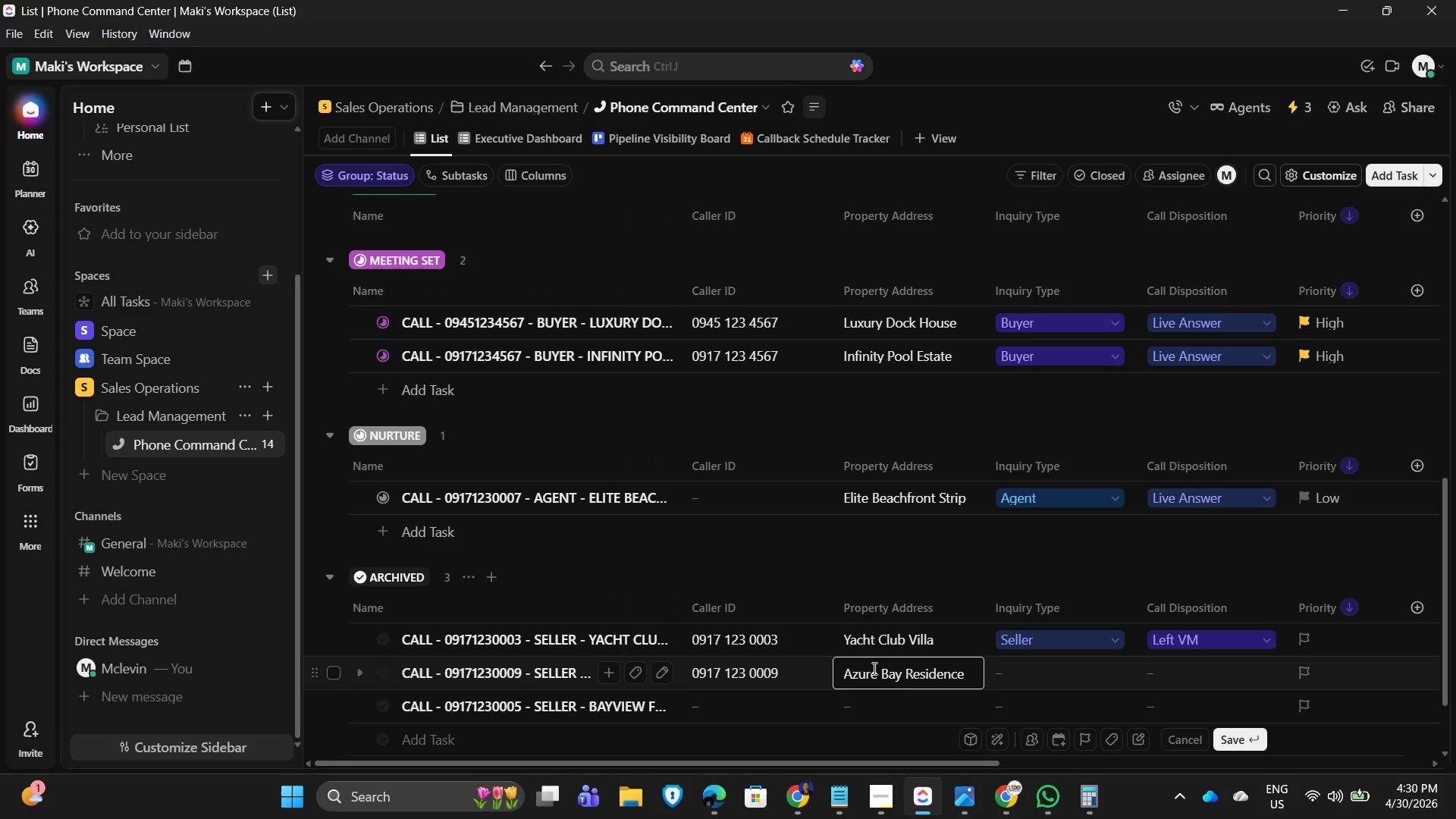 
key(Enter)
 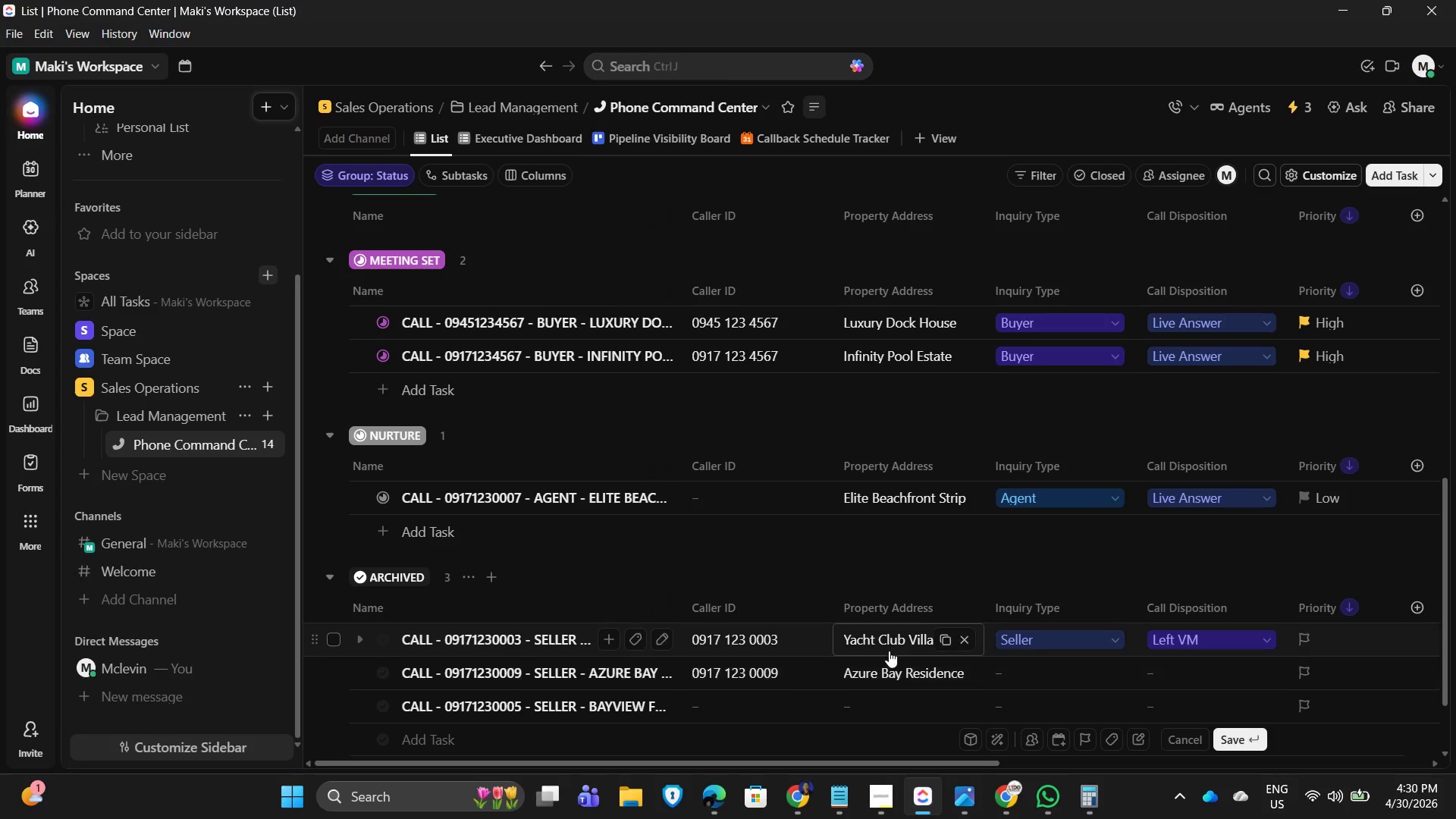 
scroll: coordinate [842, 648], scroll_direction: down, amount: 1.0
 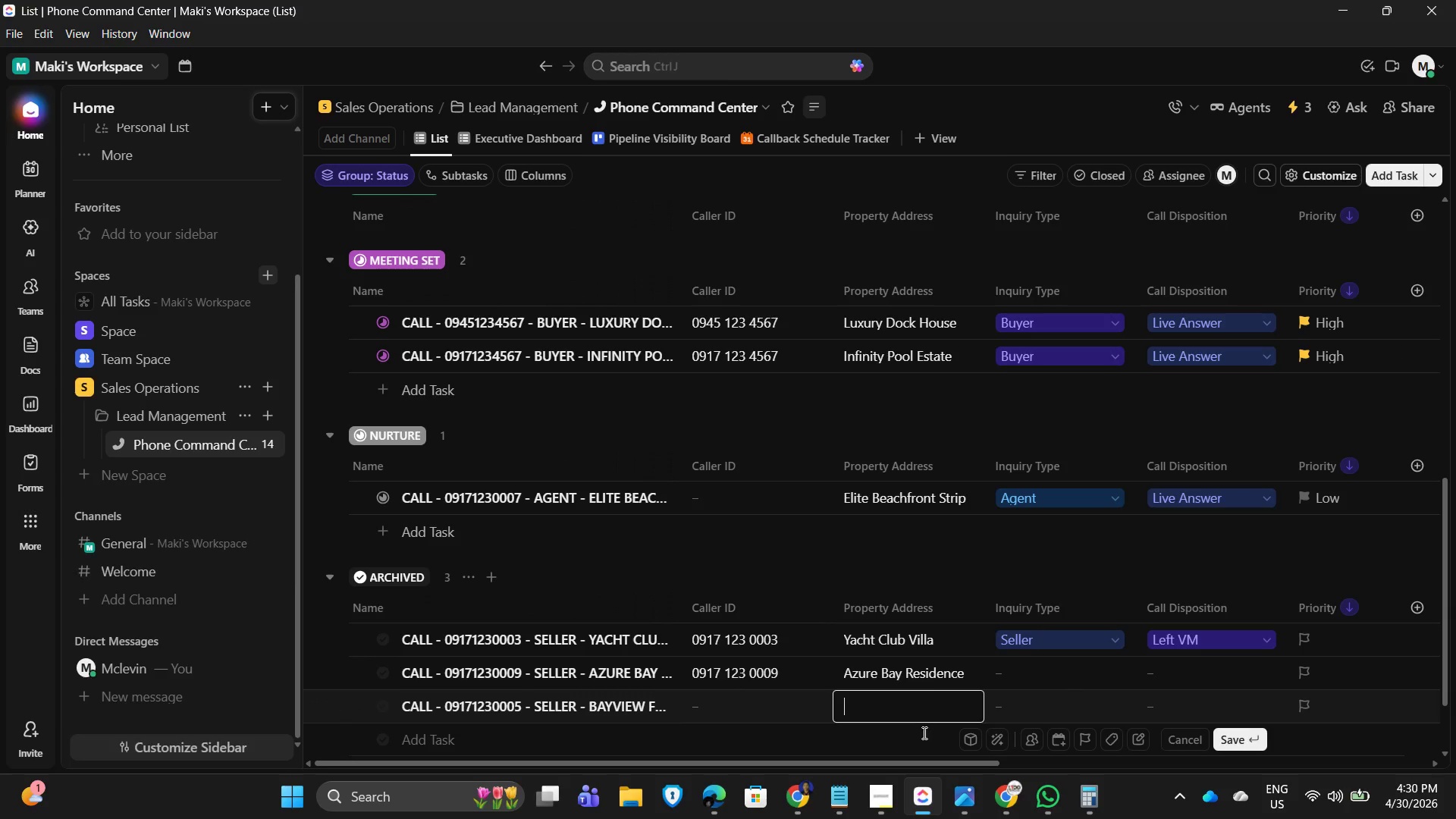 
type(Bay )
key(Backspace)
type(view Front)
 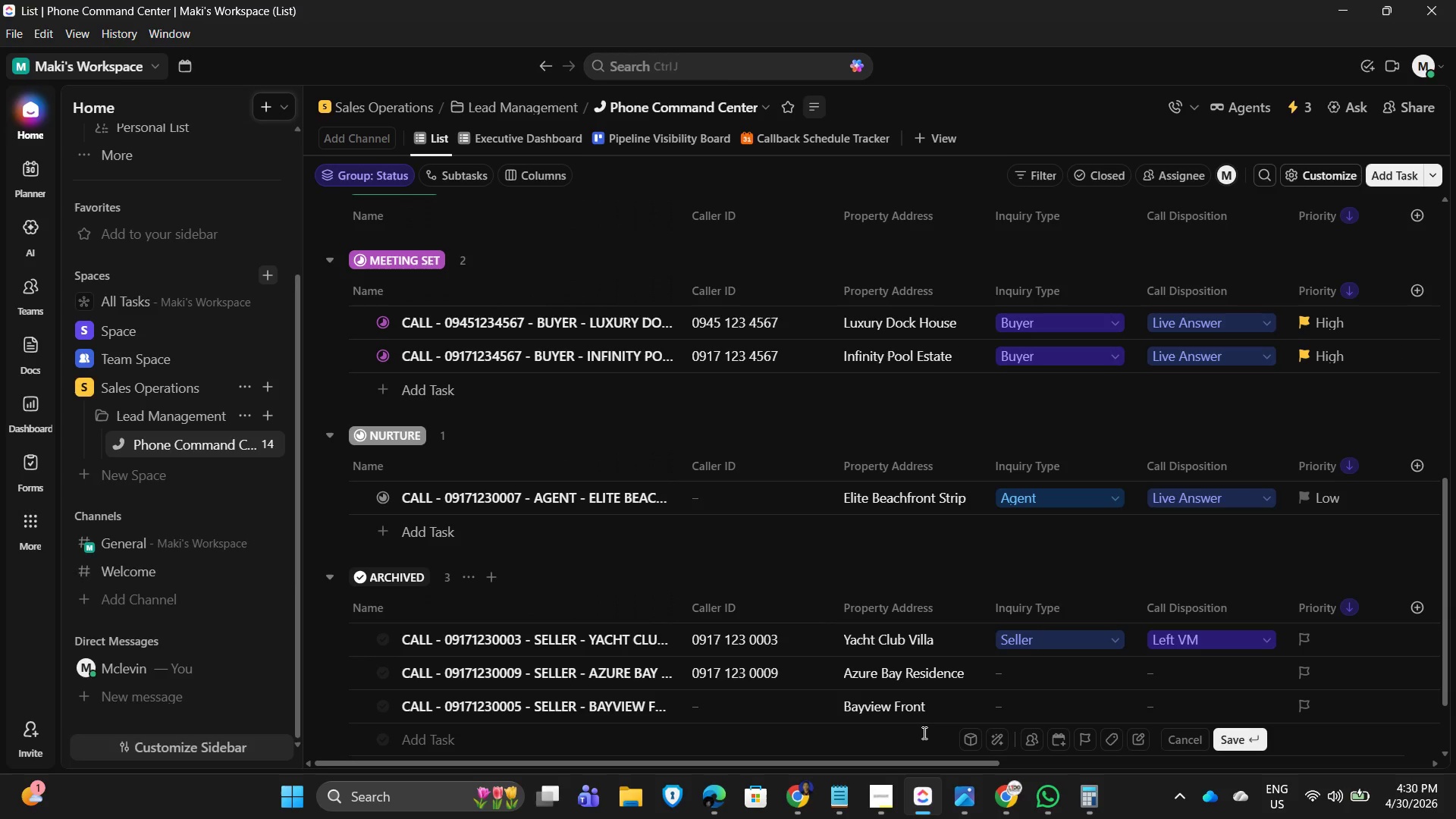 
 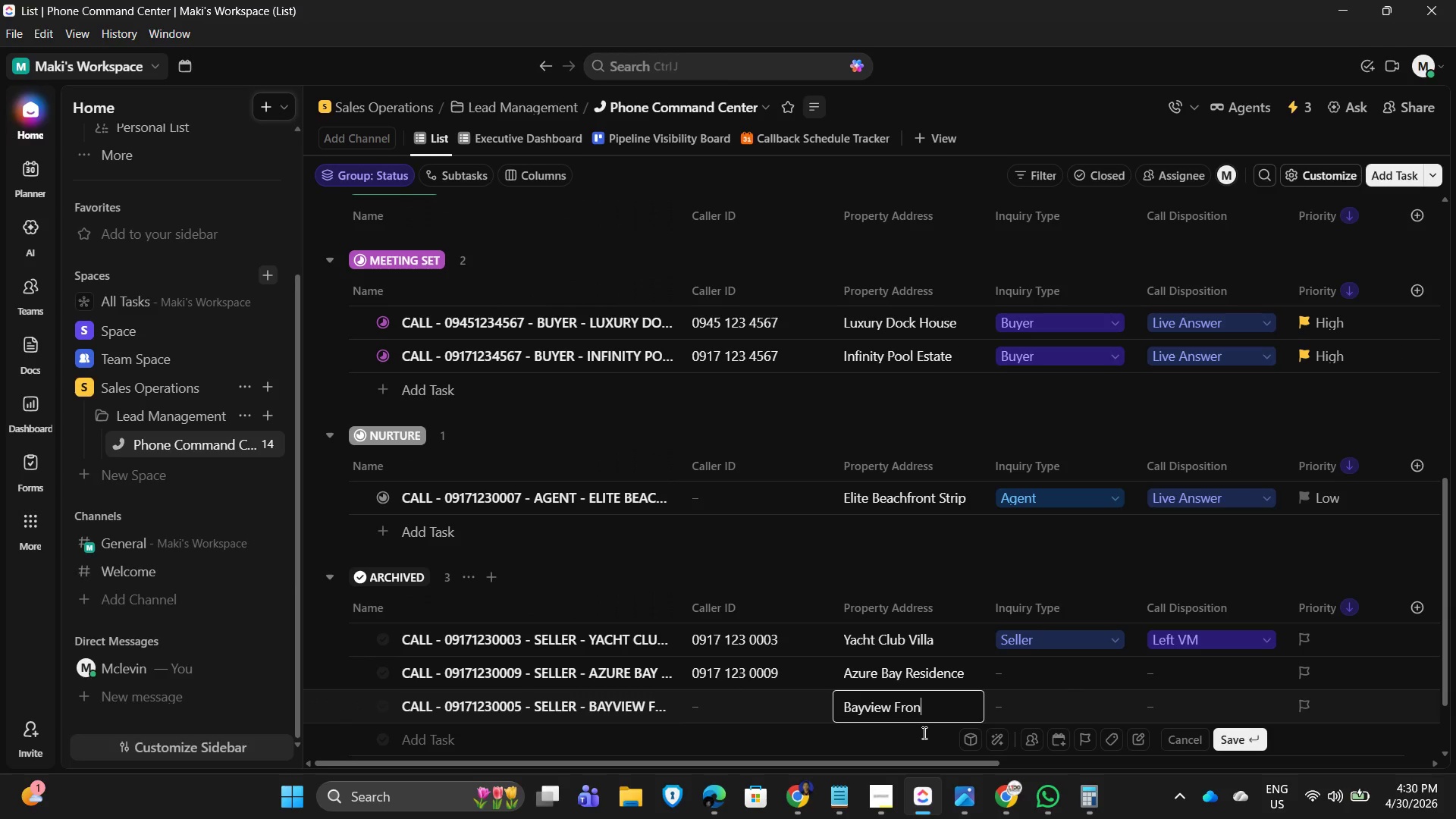 
key(Enter)
 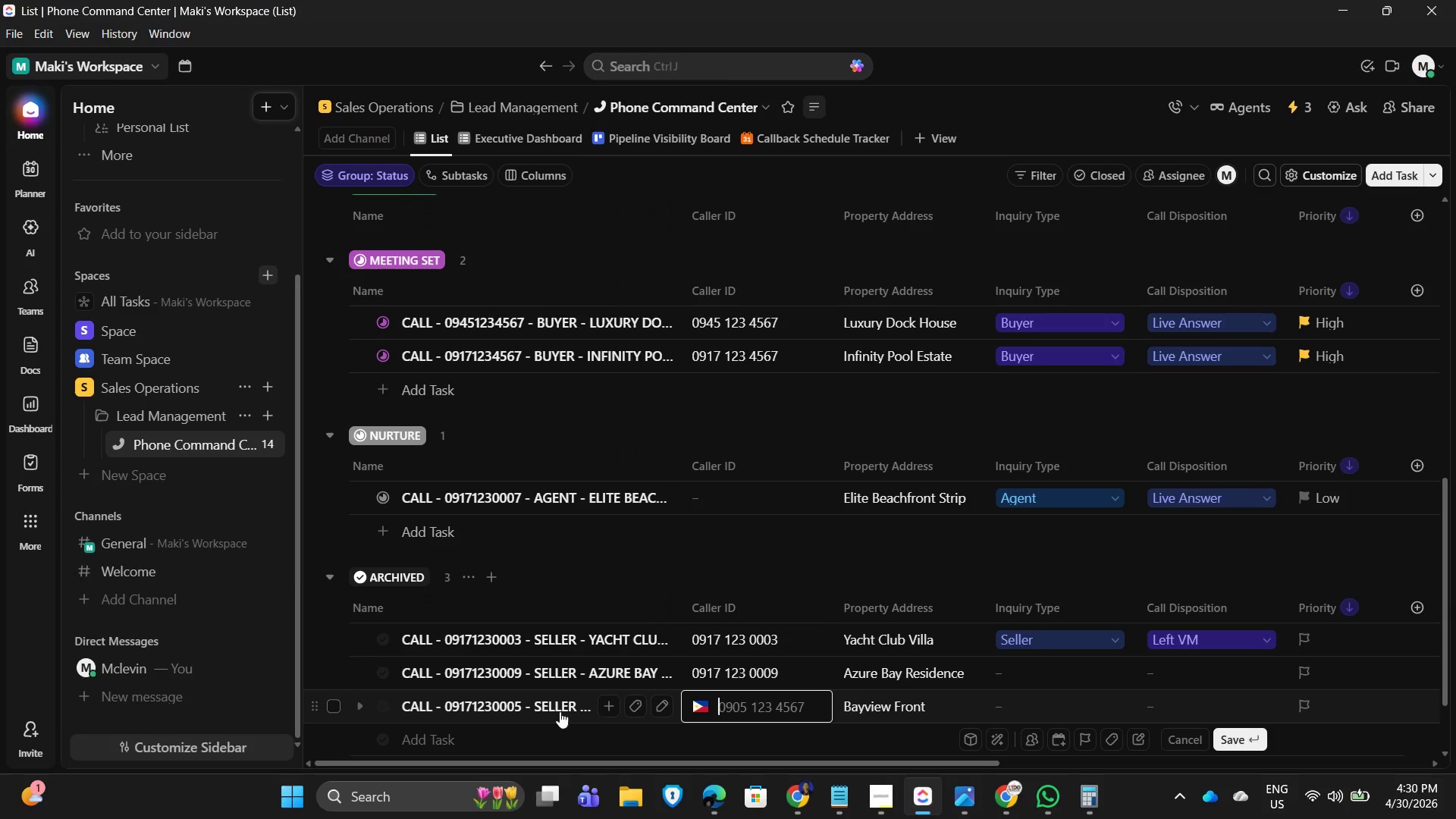 
key(Numpad0)
 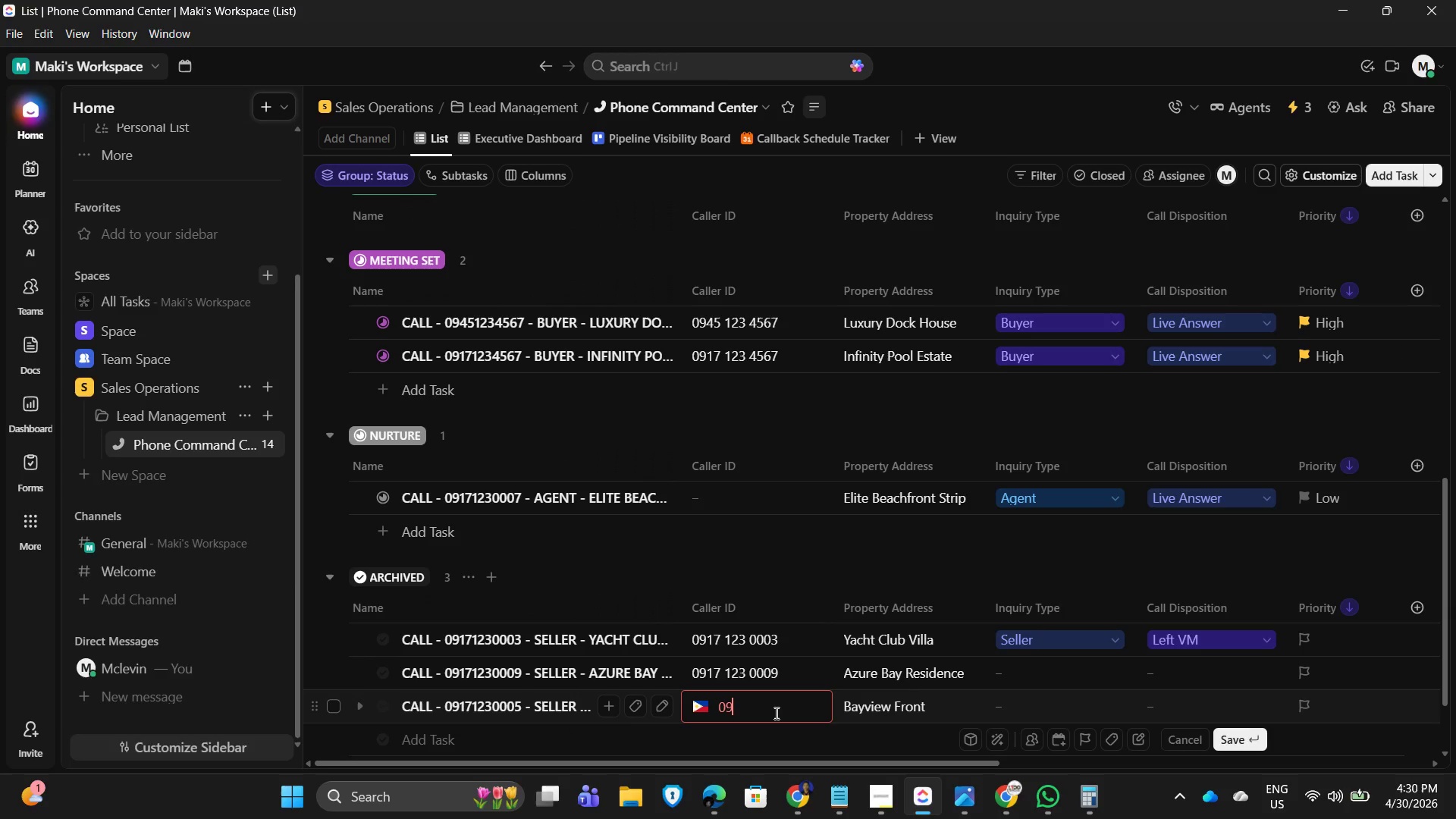 
key(Numpad9)
 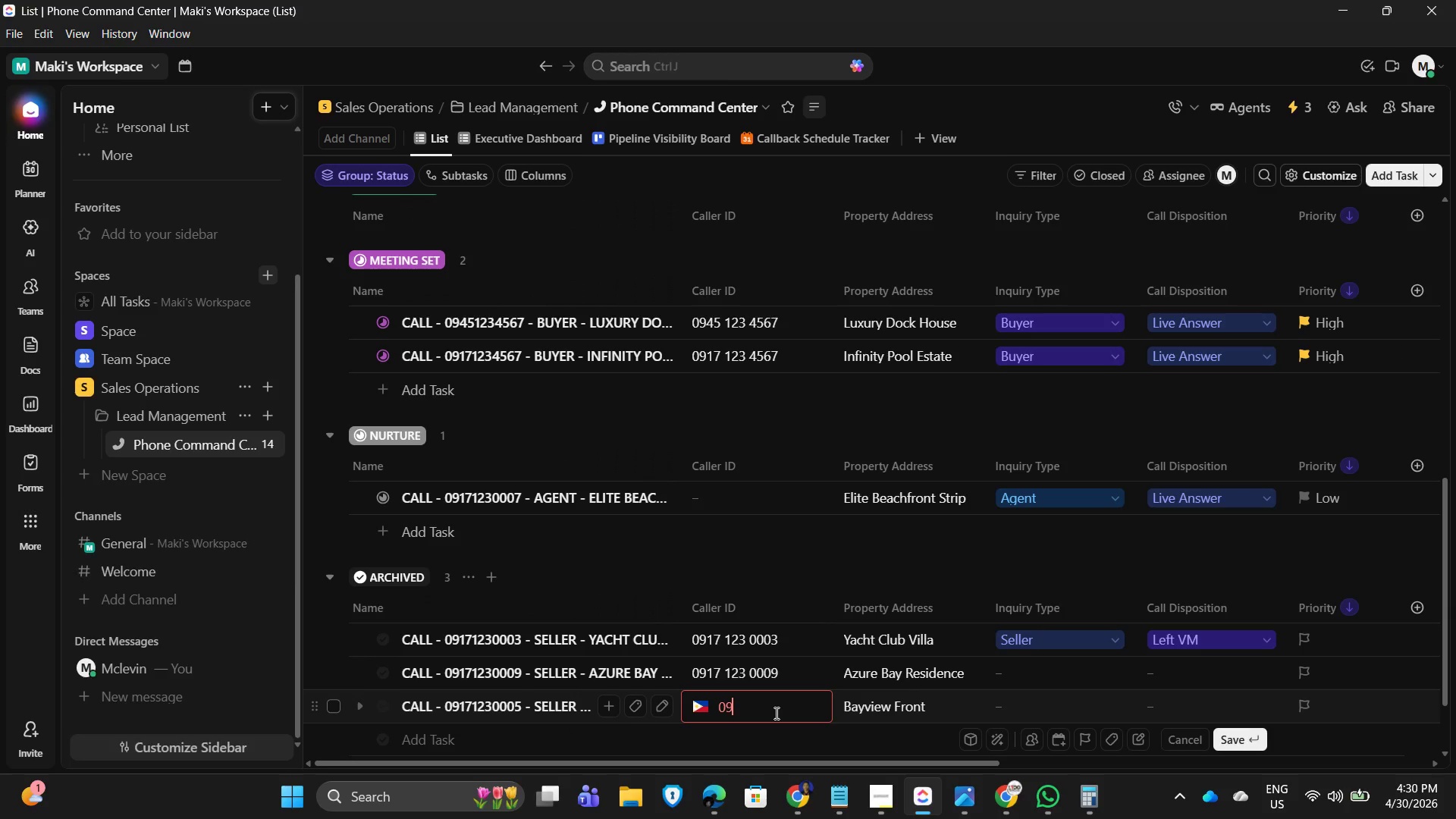 
key(Numpad1)
 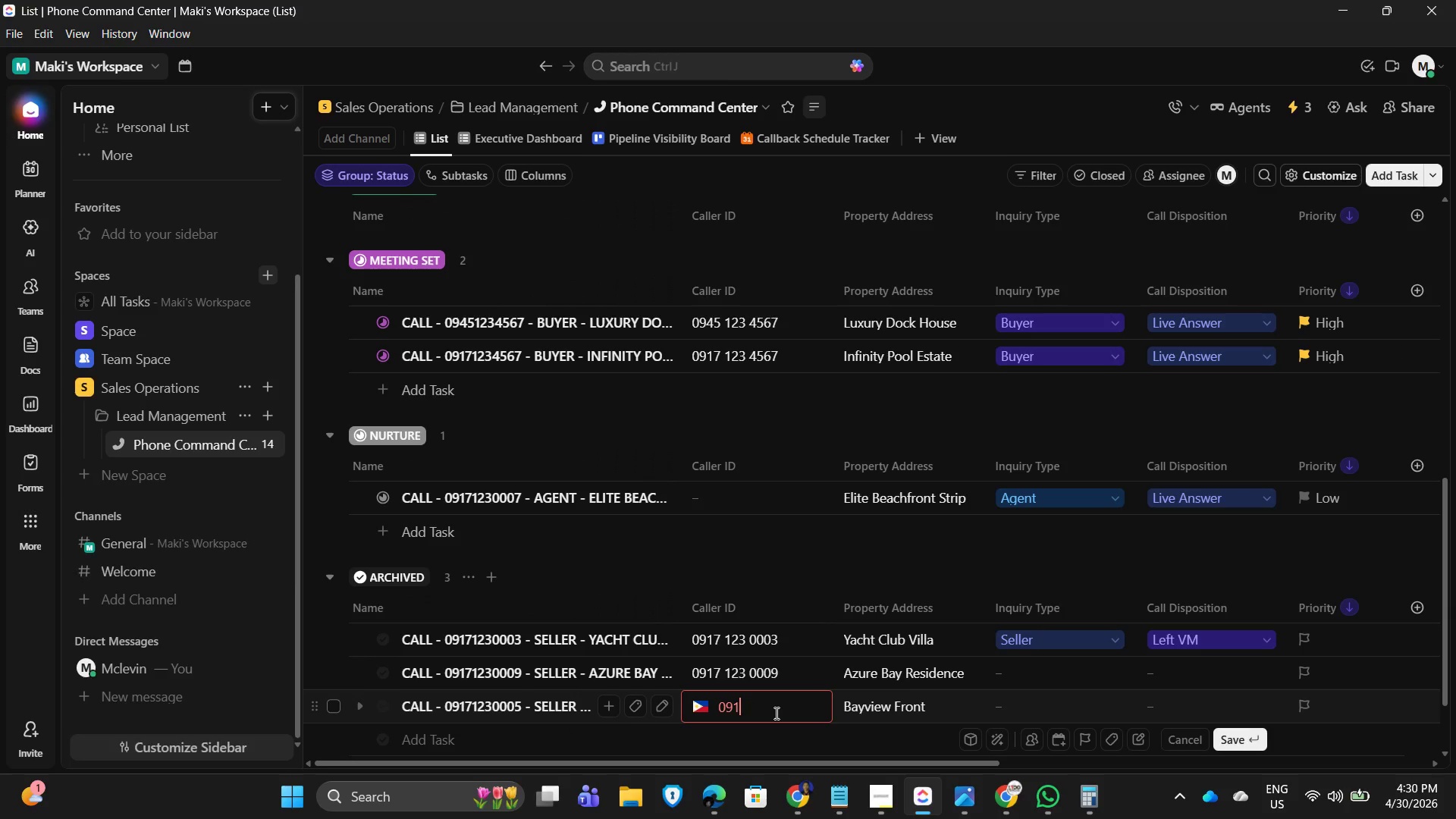 
key(Numpad7)
 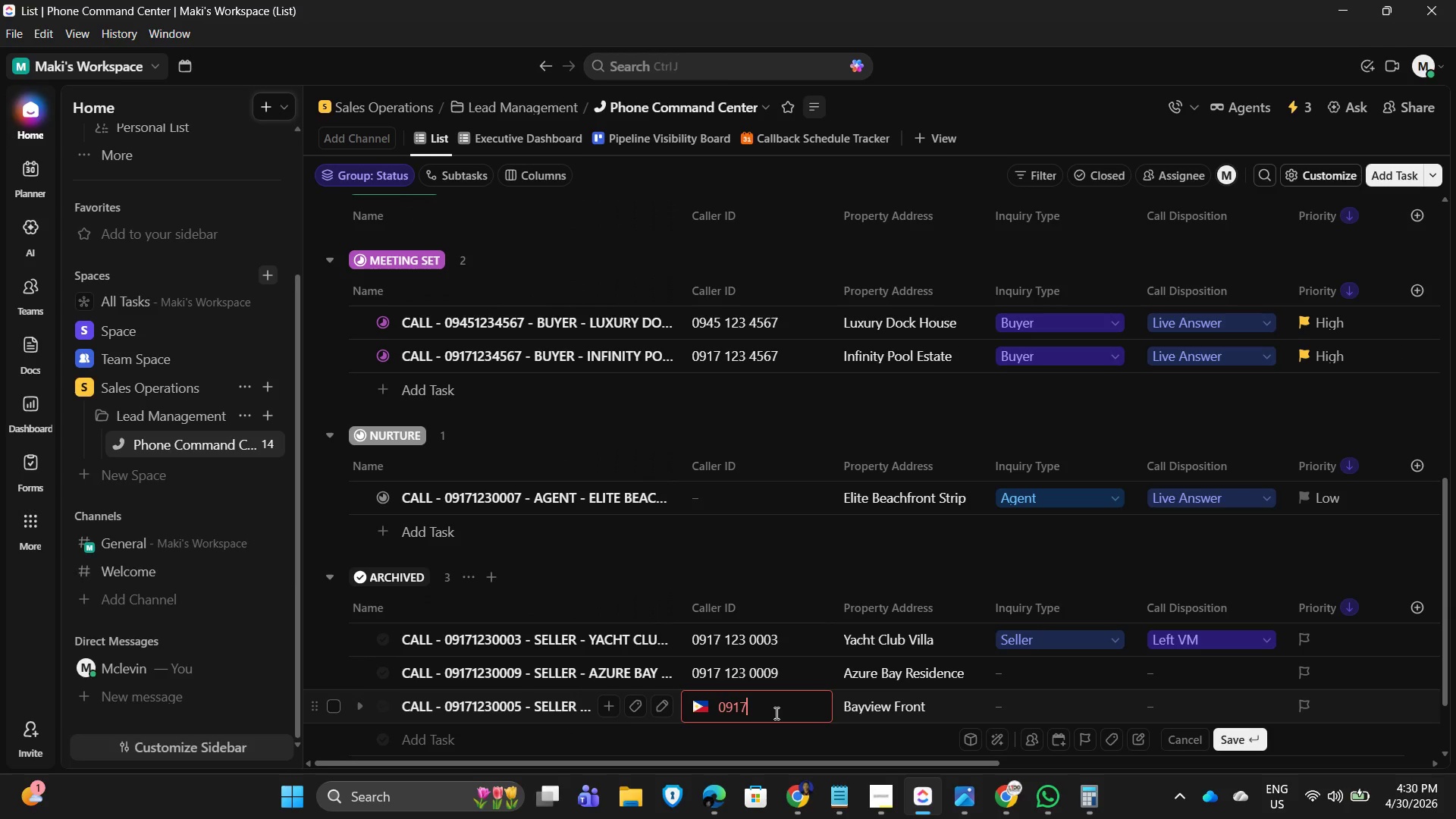 
key(Numpad1)
 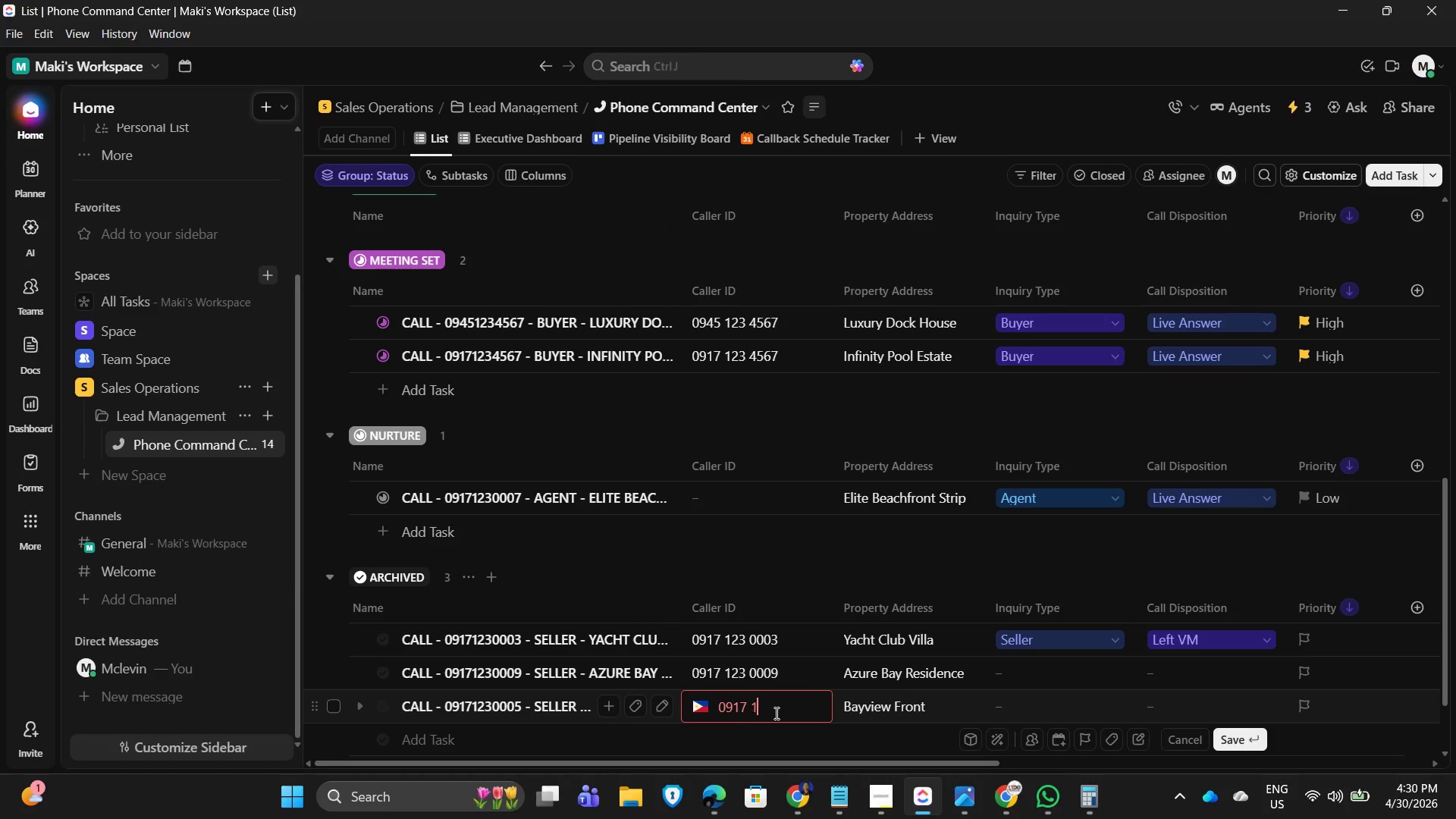 
key(Numpad2)
 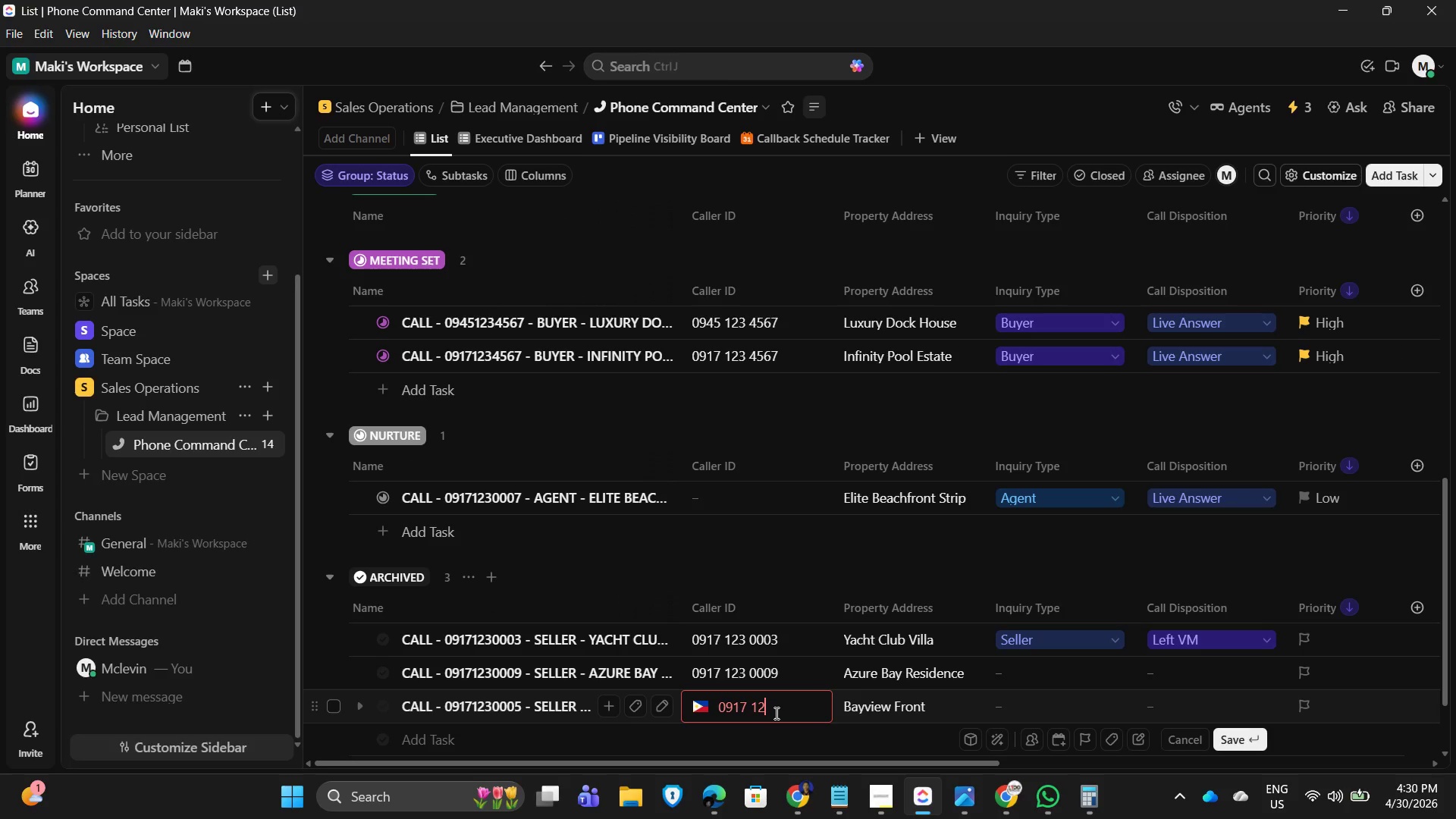 
key(Numpad3)
 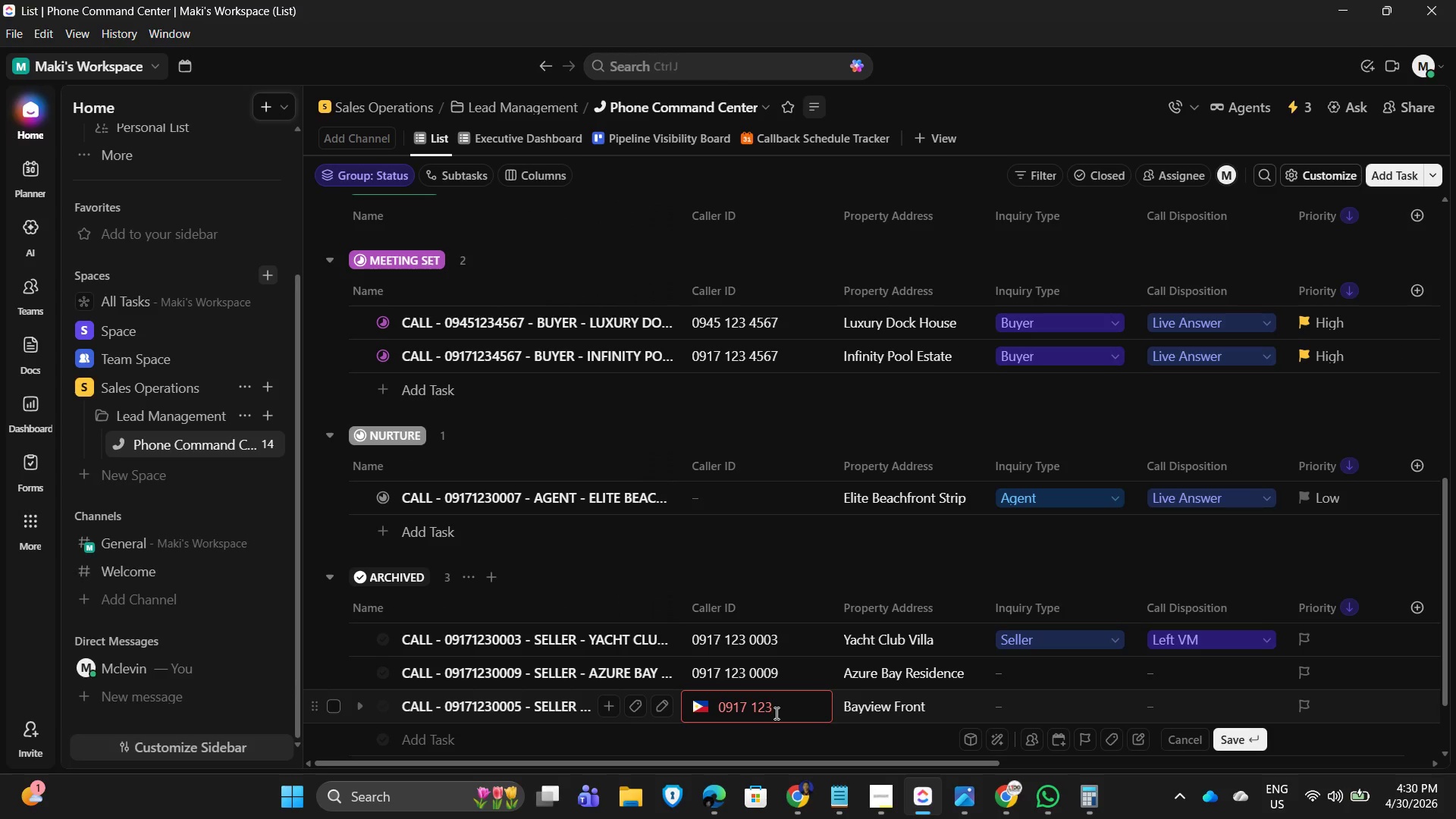 
key(Numpad0)
 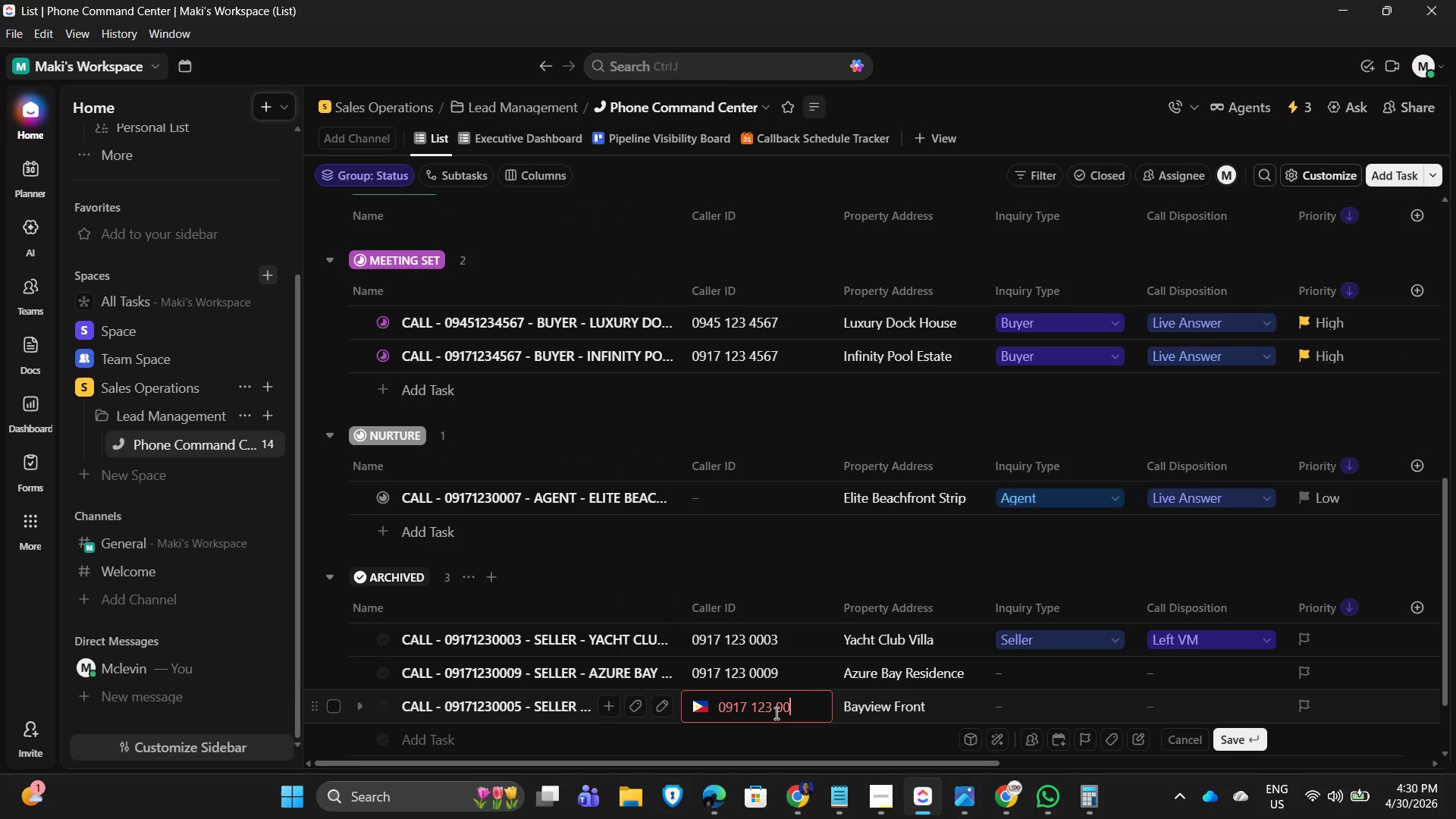 
key(Numpad0)
 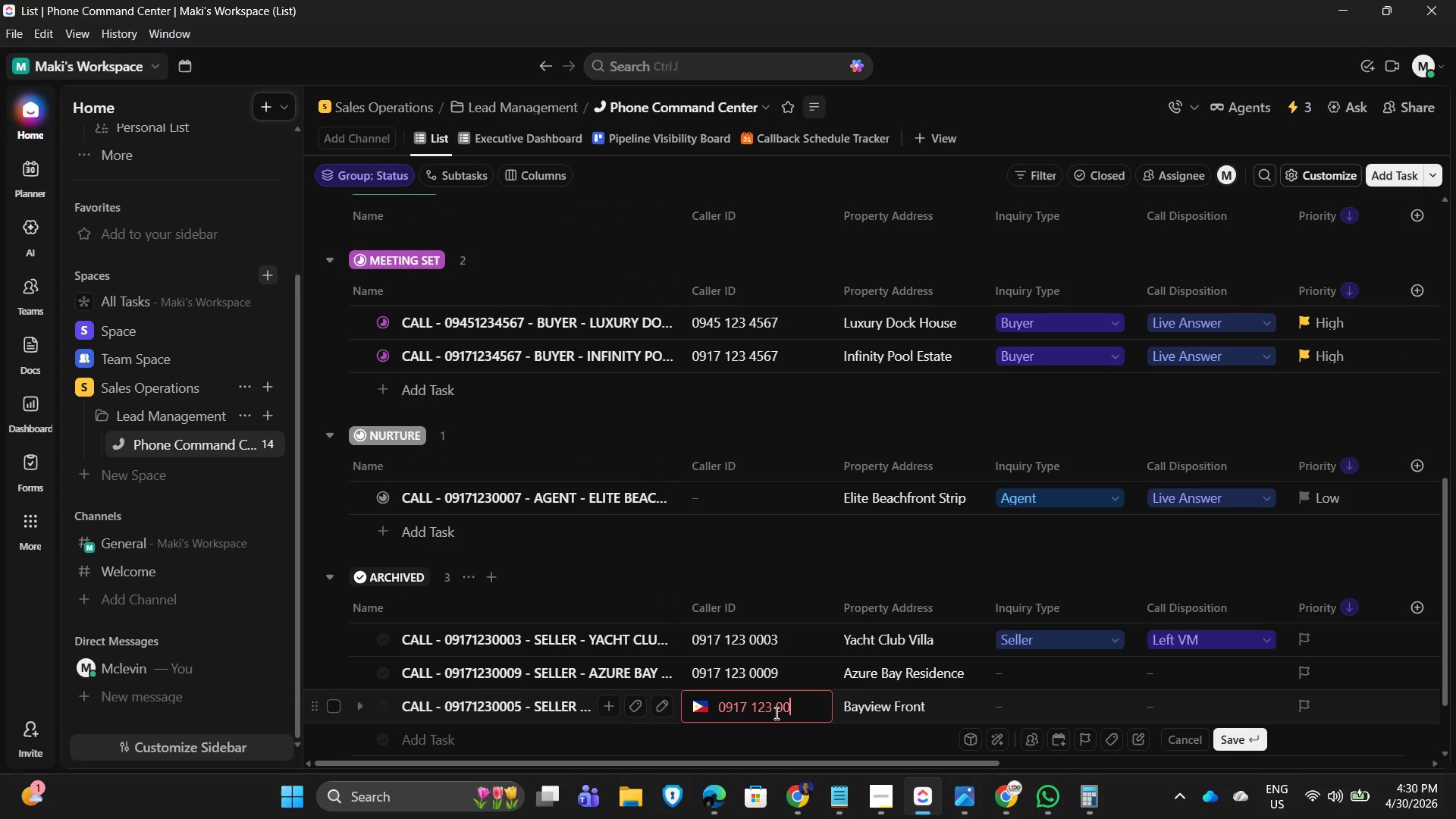 
key(Numpad0)
 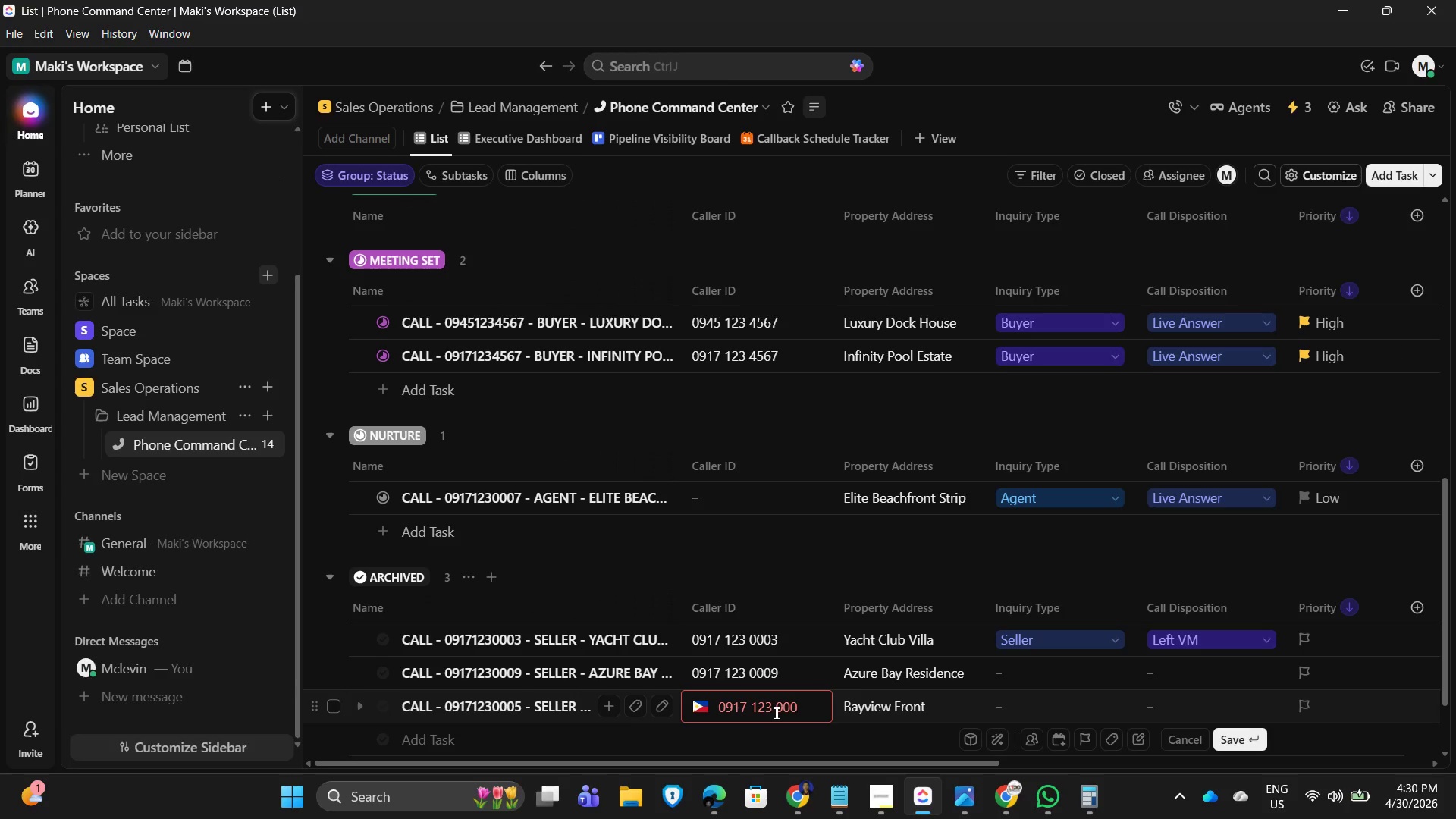 
key(Numpad5)
 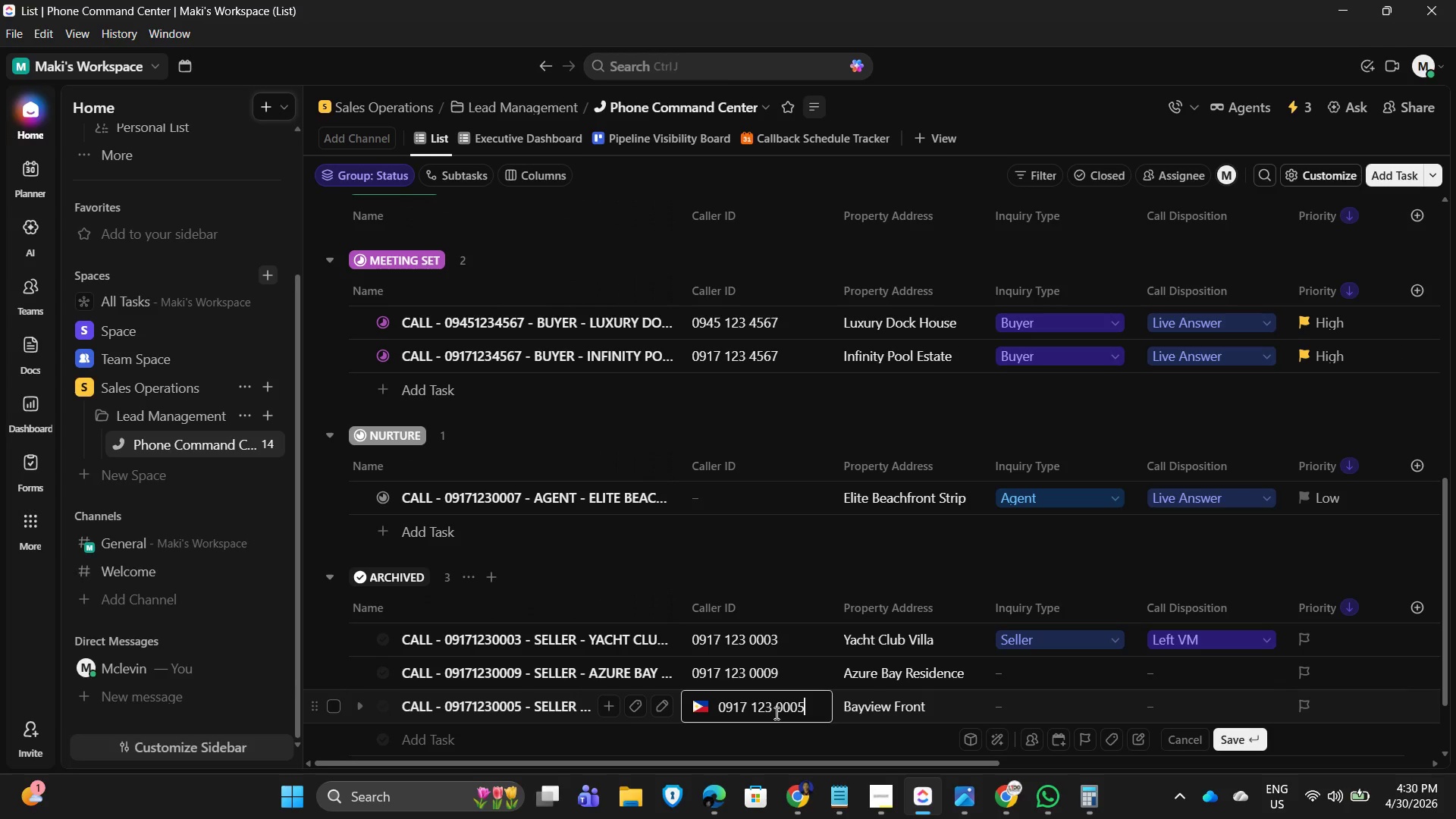 
key(NumpadEnter)
 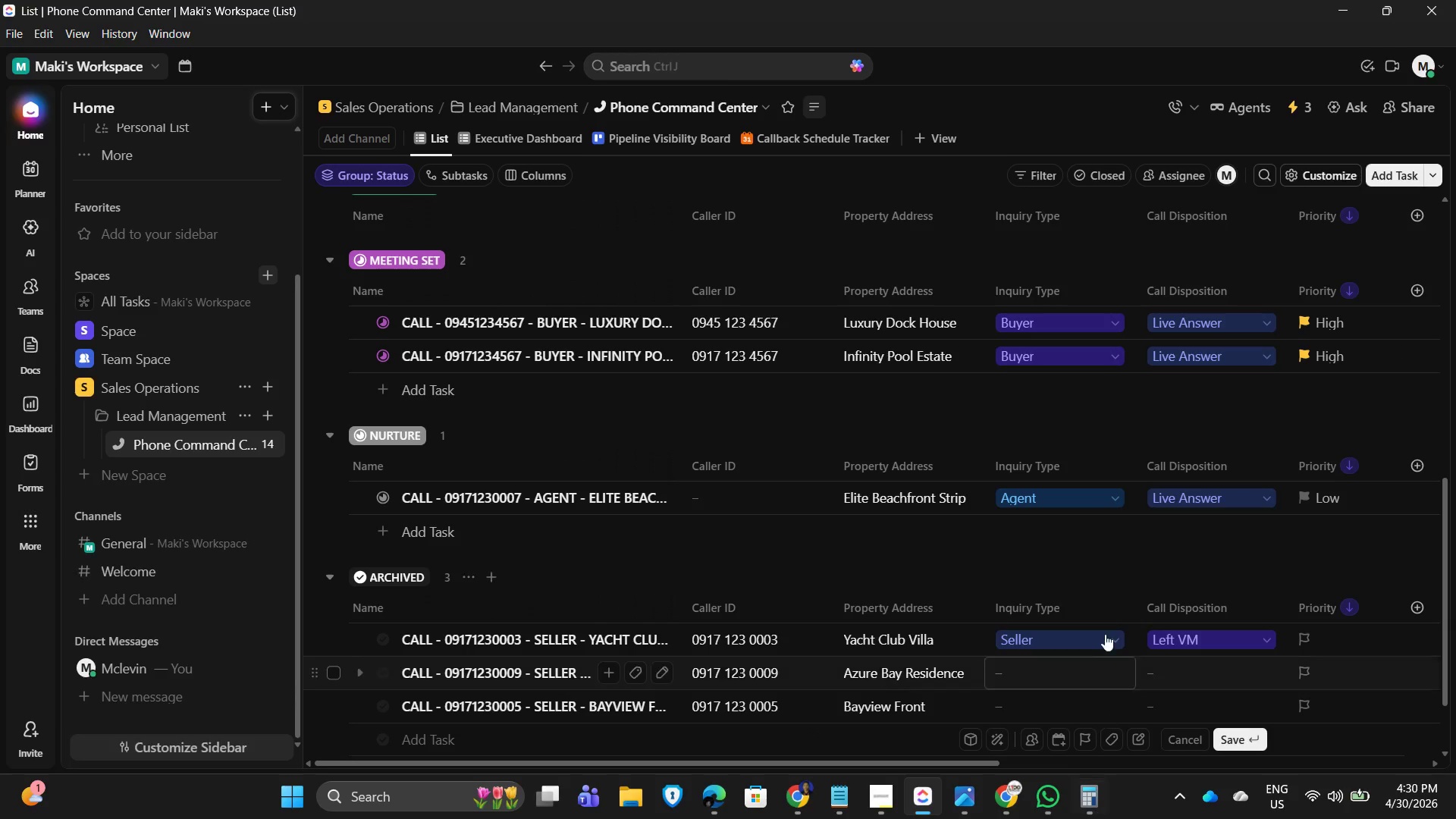 
left_click([1040, 675])
 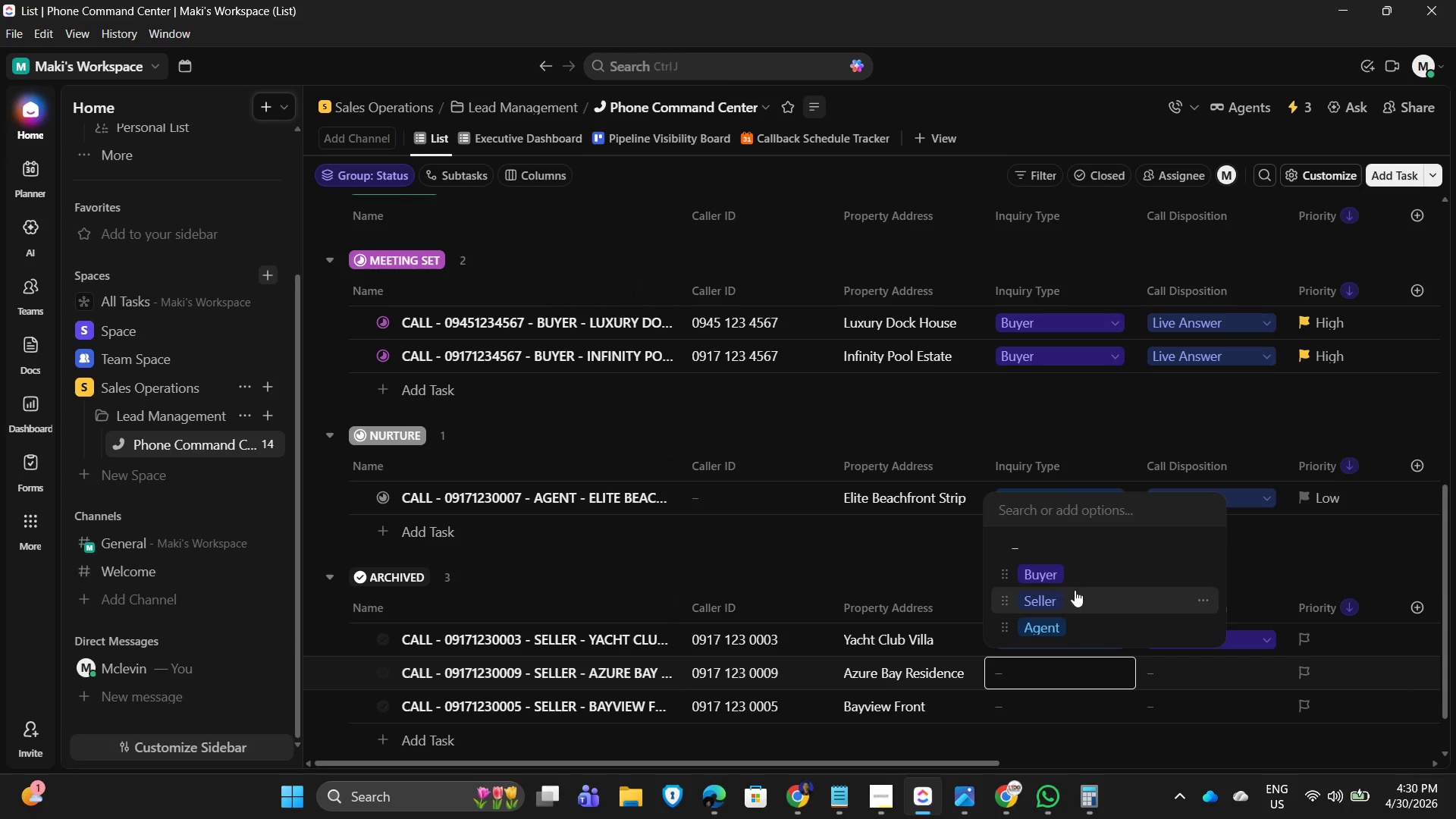 
left_click([1068, 596])
 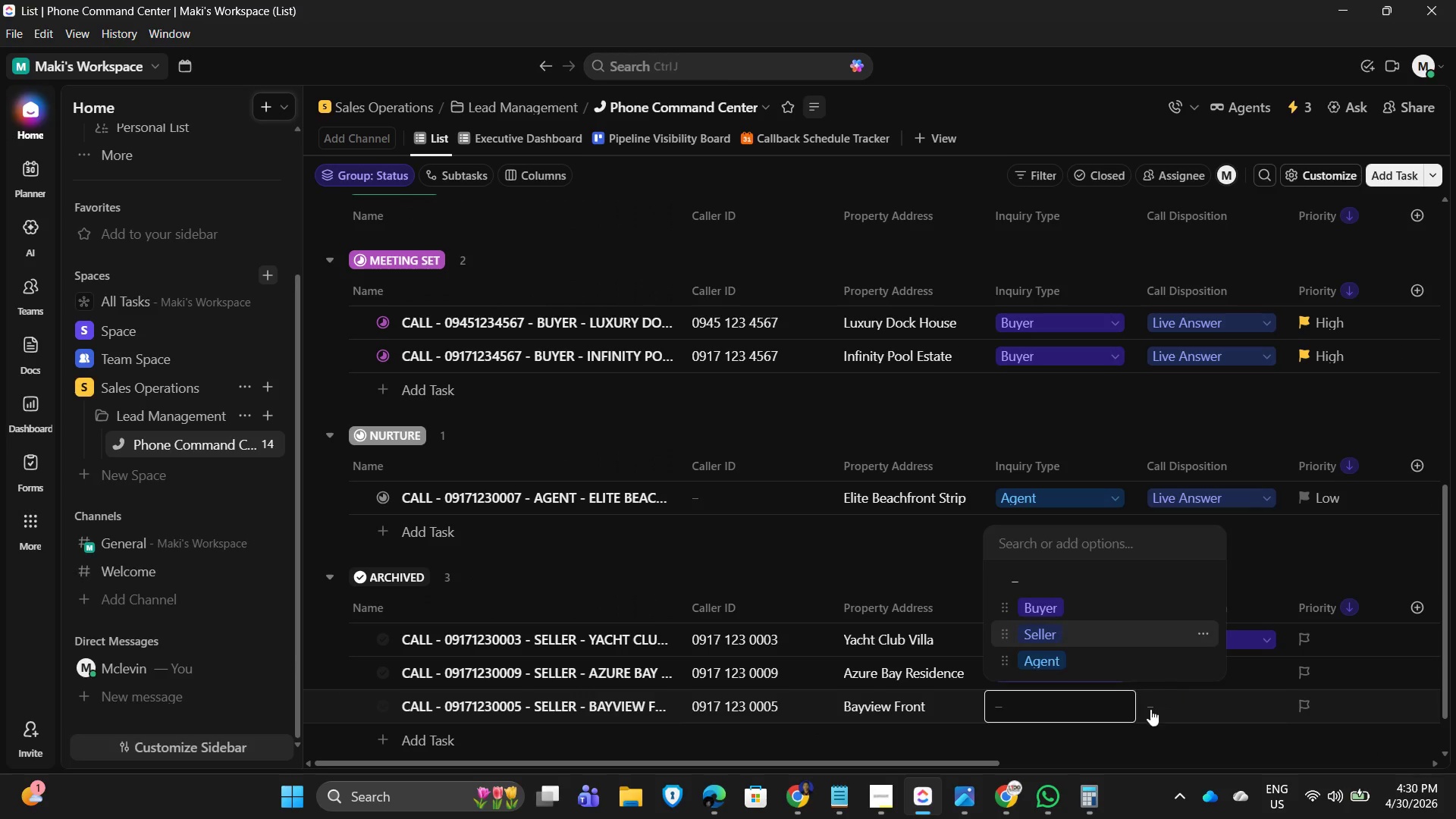 
left_click([1180, 674])
 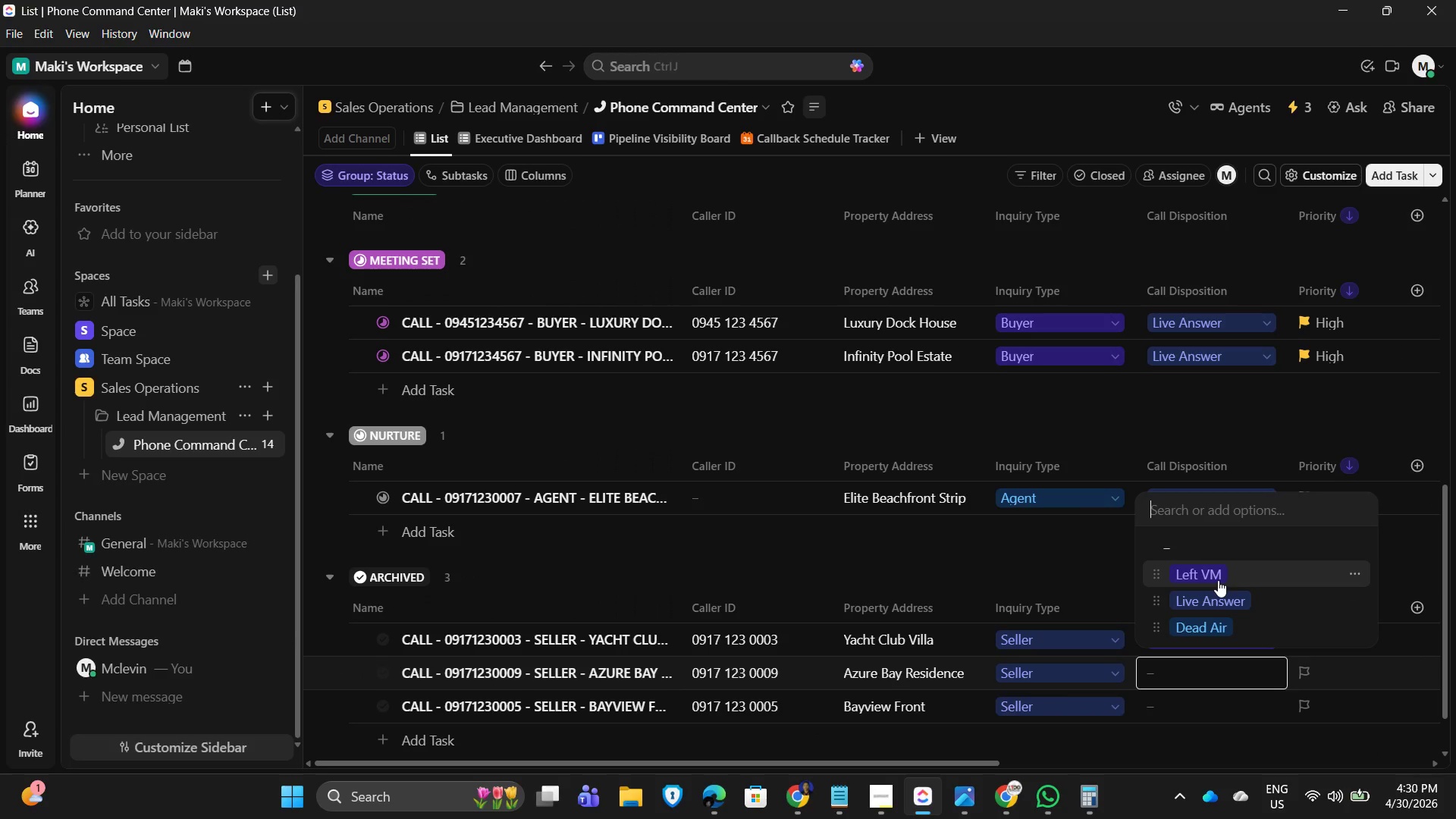 
left_click([1218, 580])
 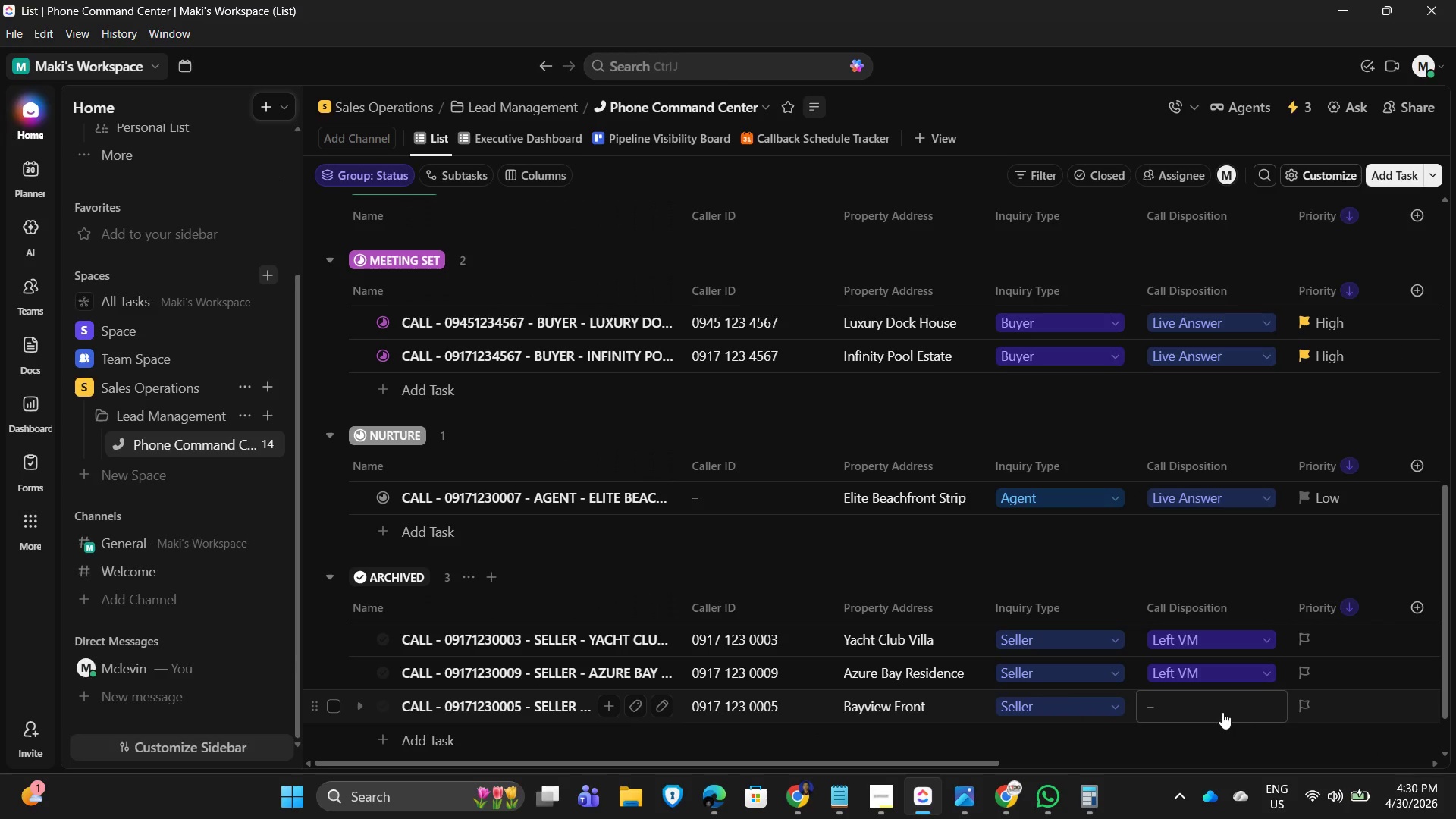 
left_click([1214, 706])
 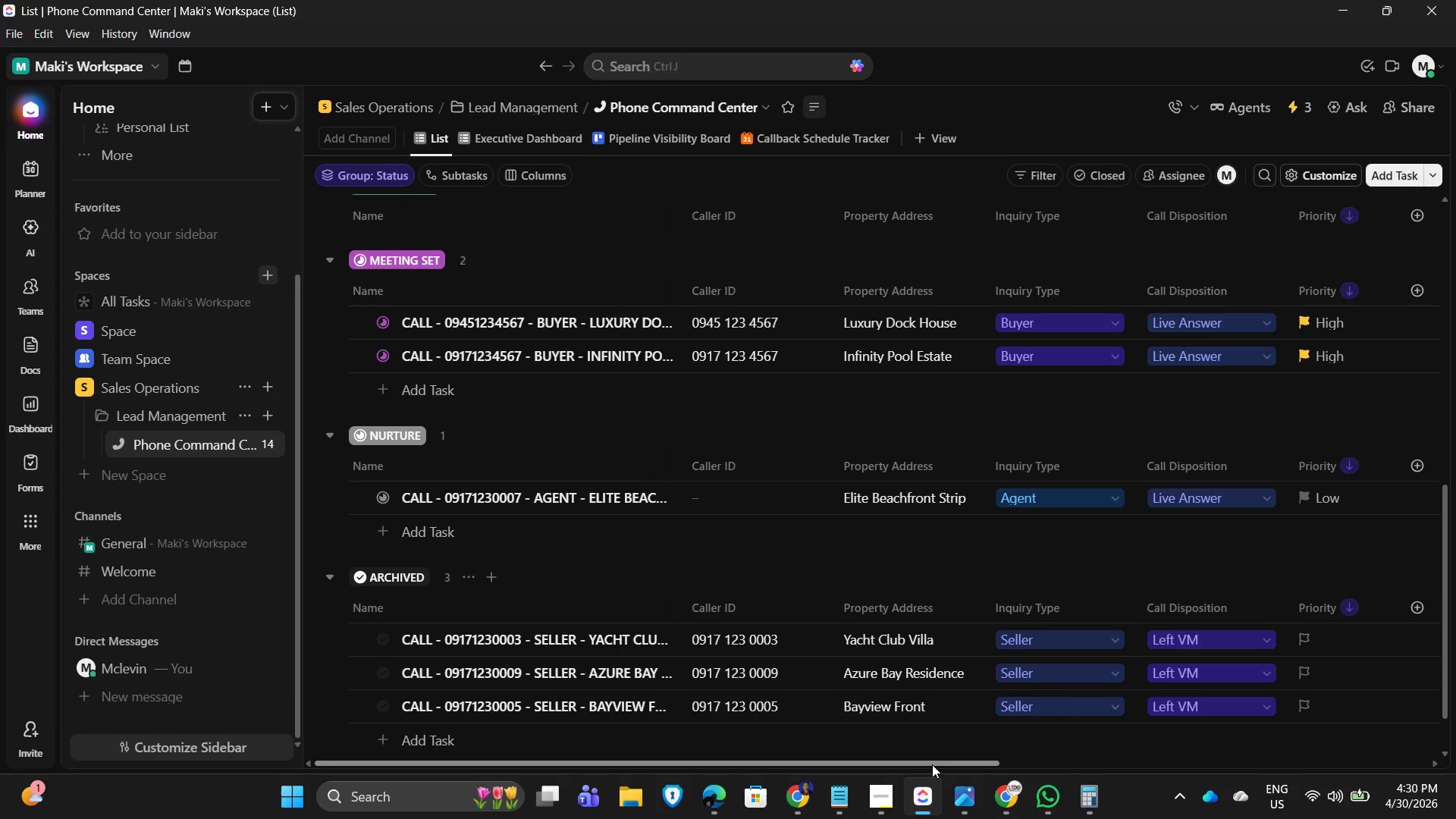 
left_click_drag(start_coordinate=[925, 764], to_coordinate=[1211, 764])
 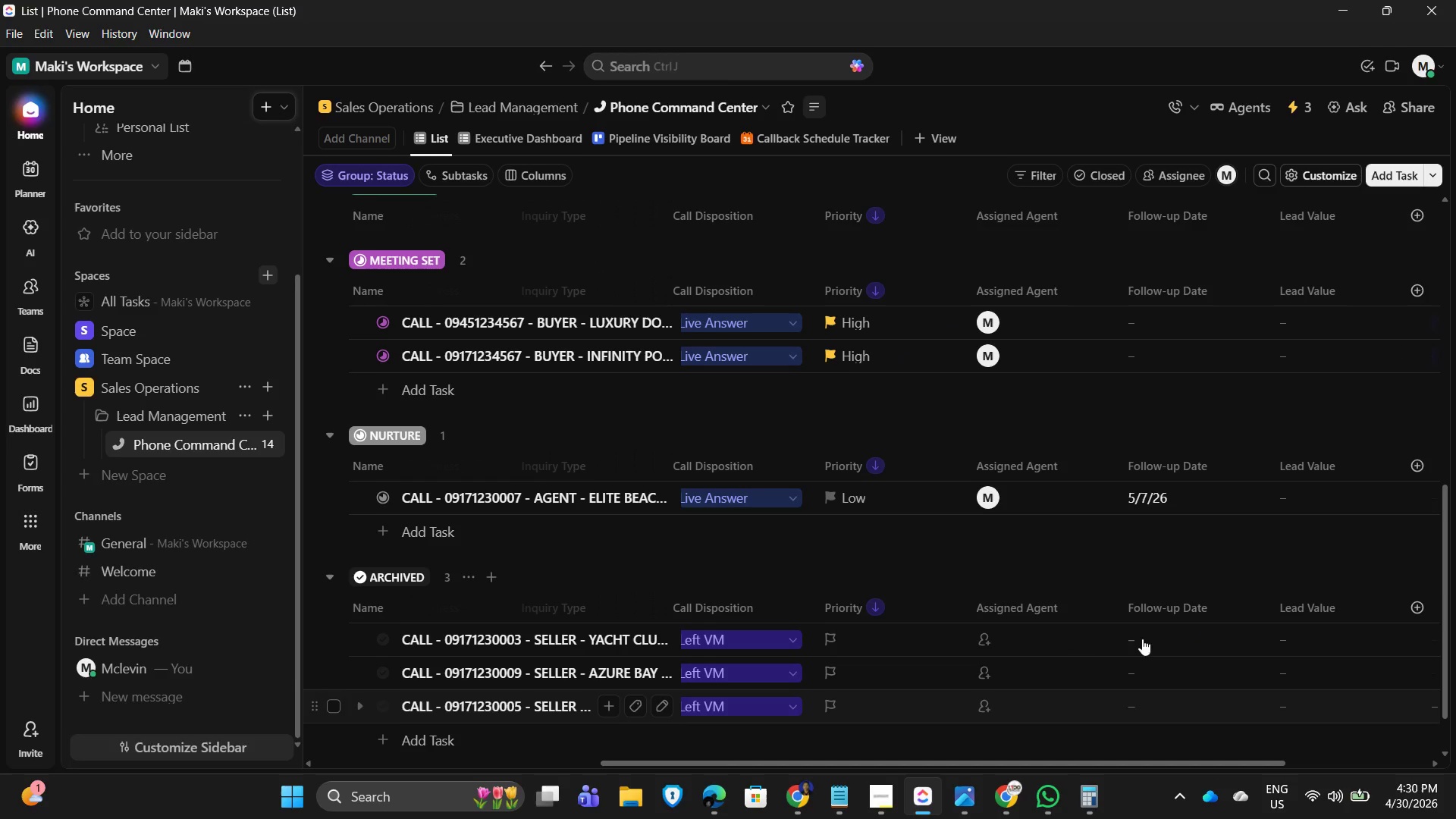 
scroll: coordinate [1041, 536], scroll_direction: up, amount: 8.0
 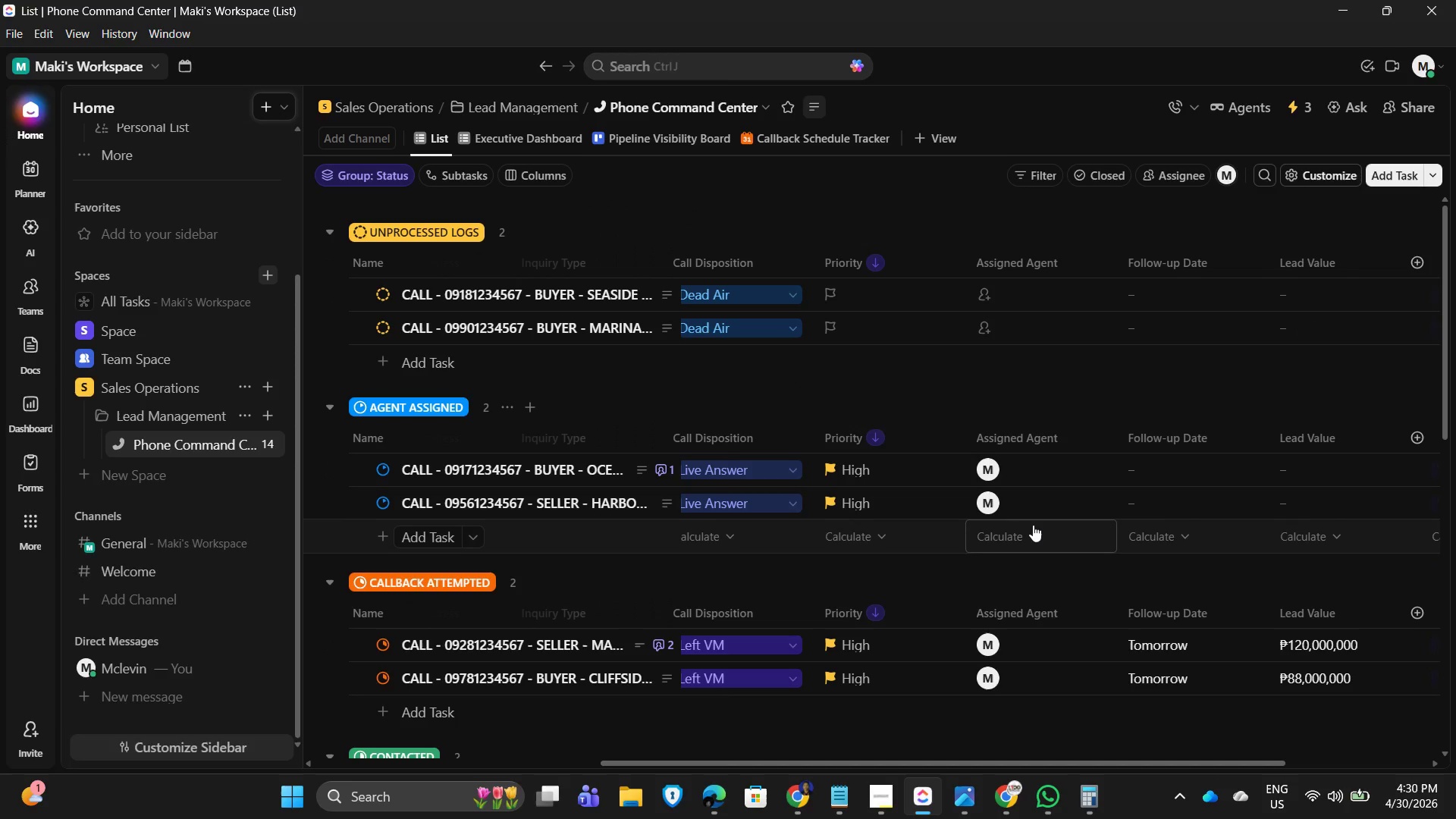 
wait(11.65)
 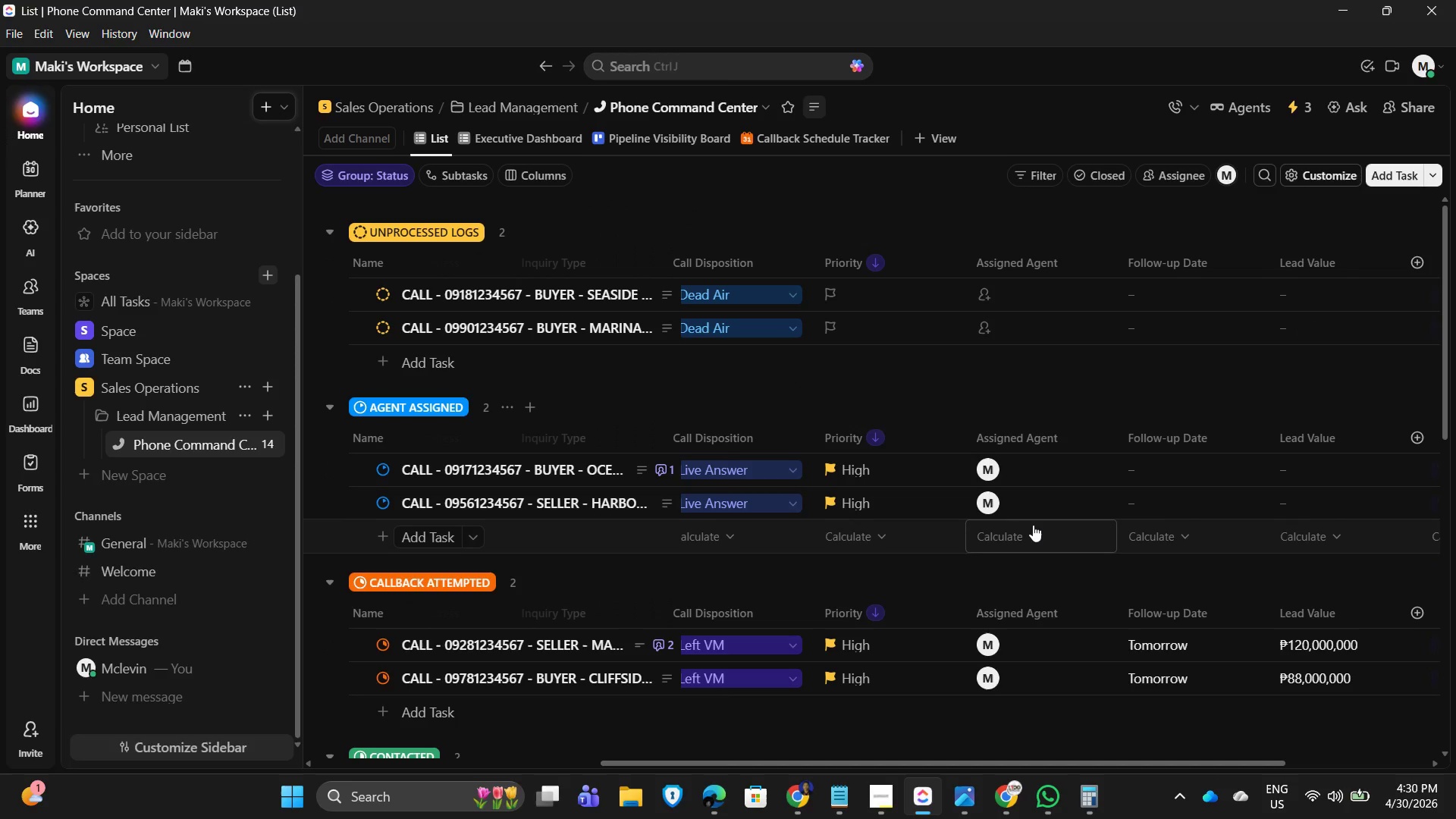 
scroll: coordinate [1082, 387], scroll_direction: up, amount: 3.0
 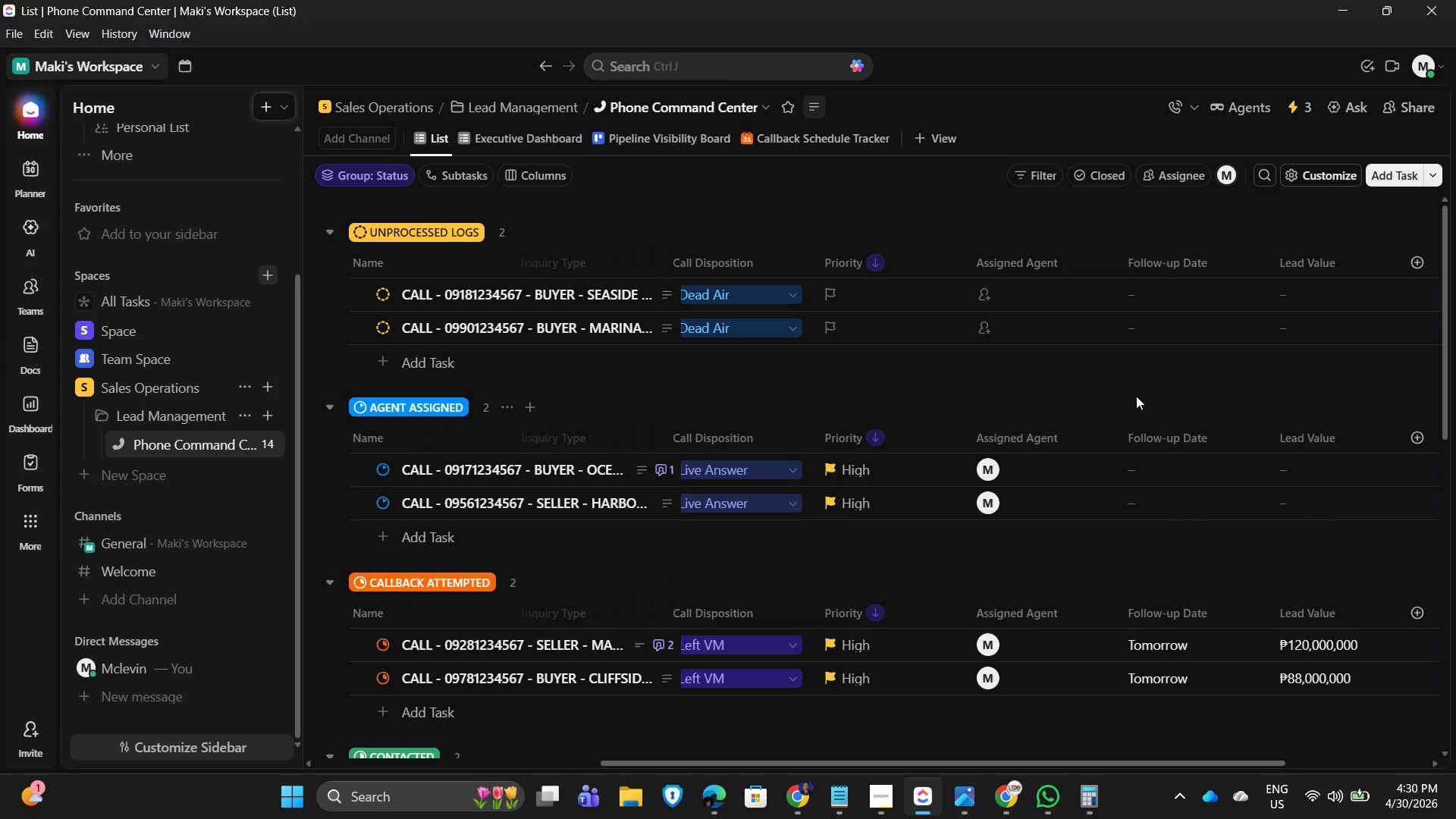 
wait(14.68)
 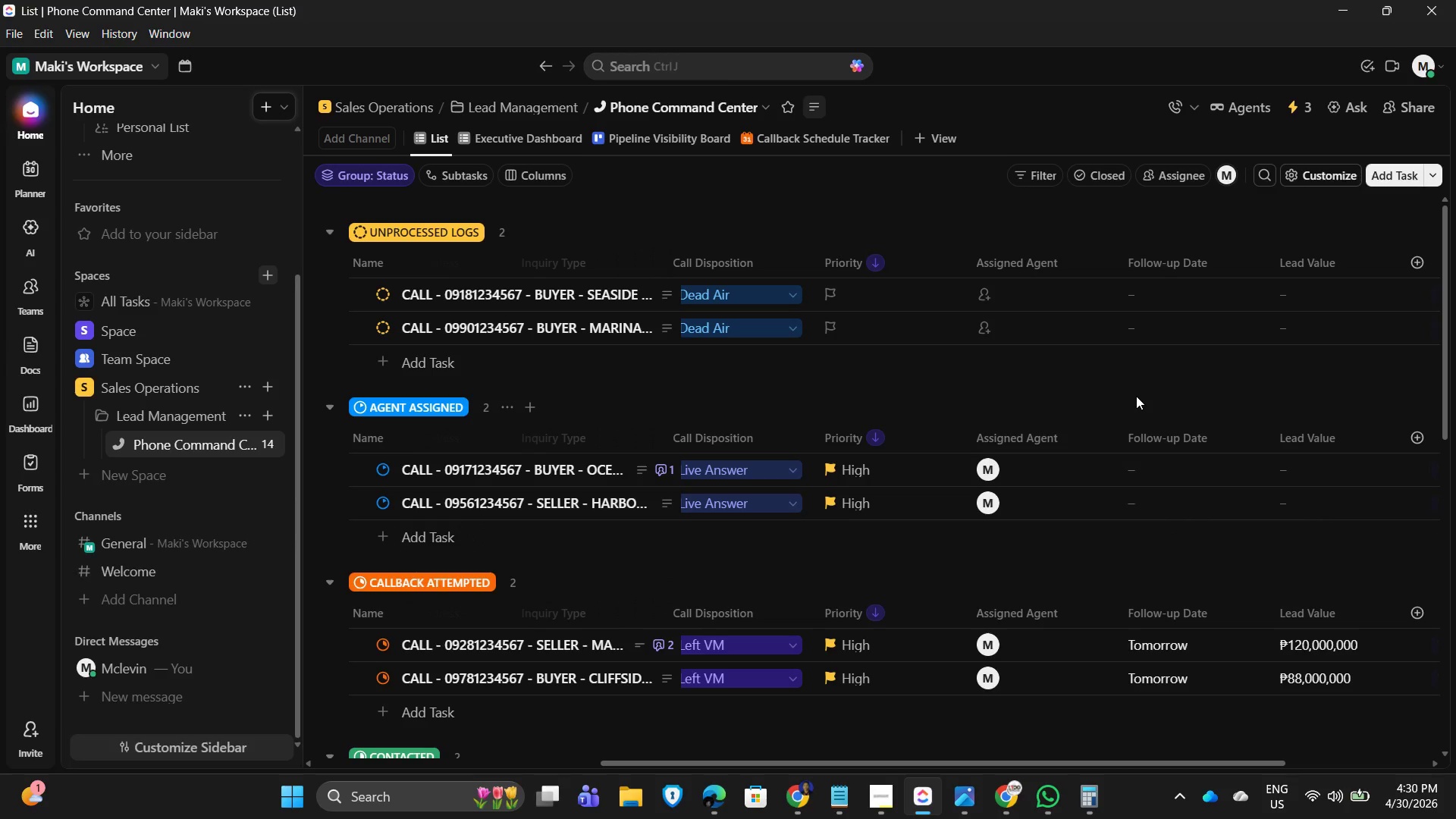 
scroll: coordinate [347, 594], scroll_direction: down, amount: 16.0
 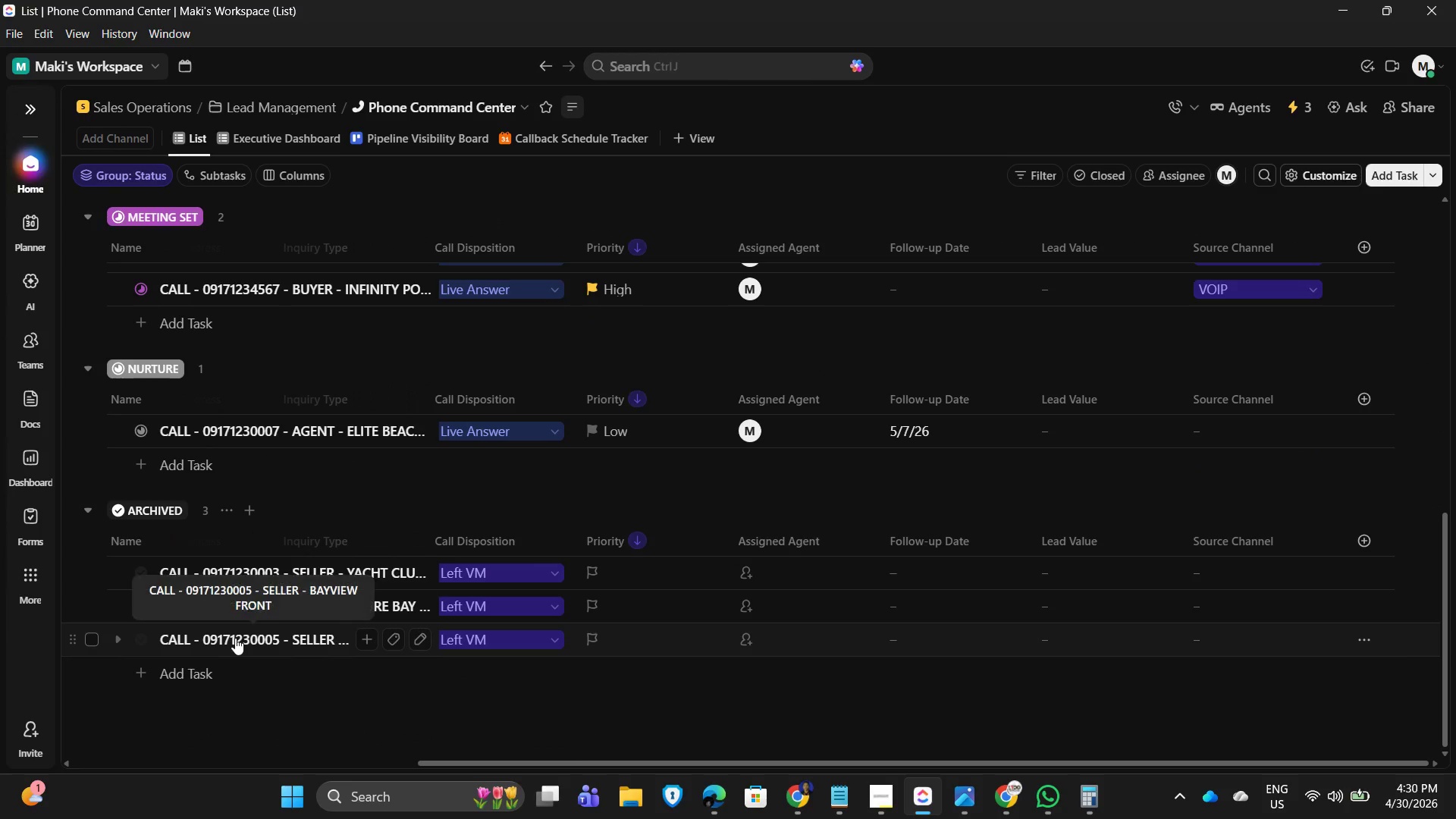 
left_click([235, 638])
 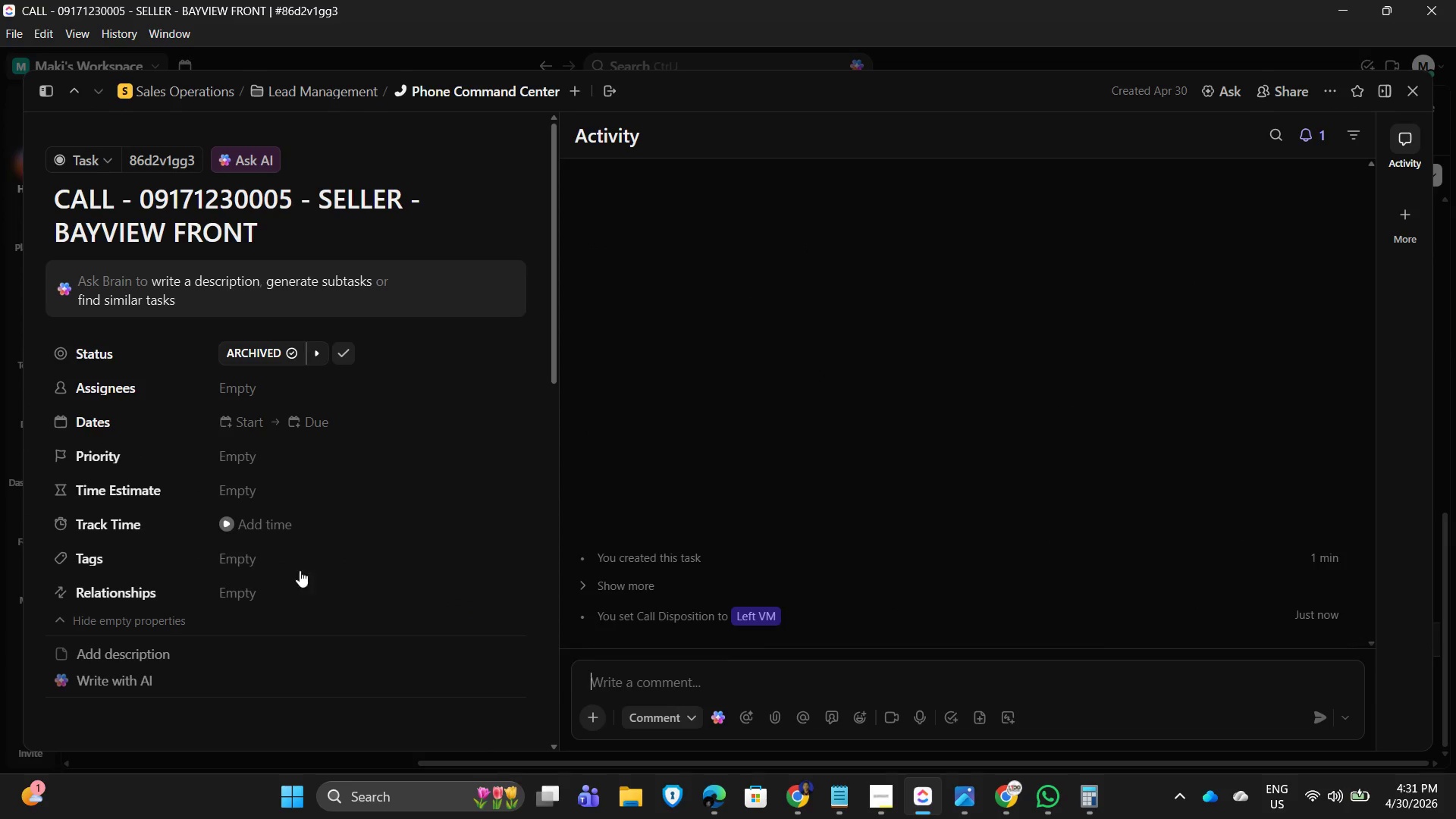 
scroll: coordinate [242, 614], scroll_direction: down, amount: 2.0
 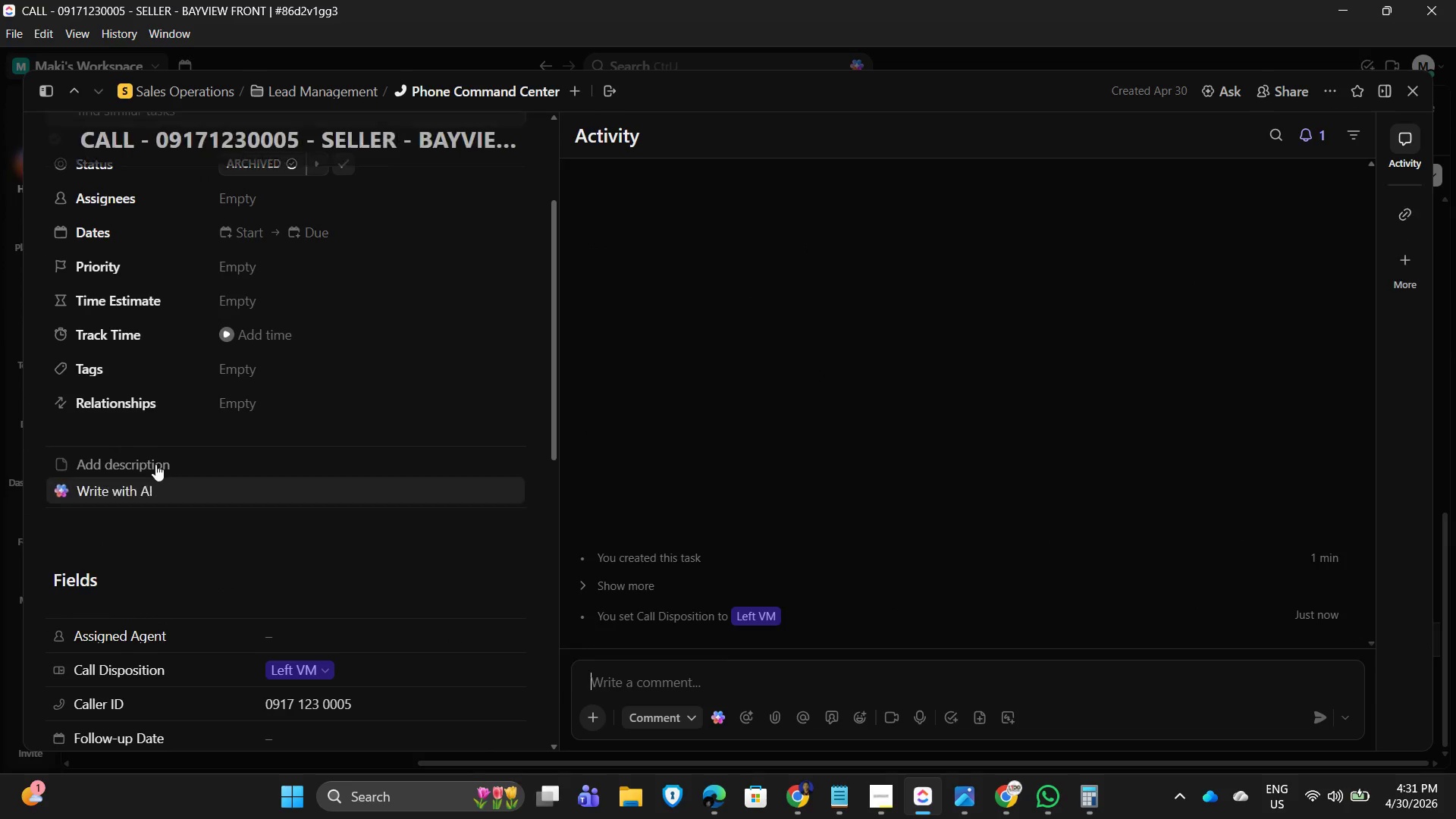 
left_click([155, 462])
 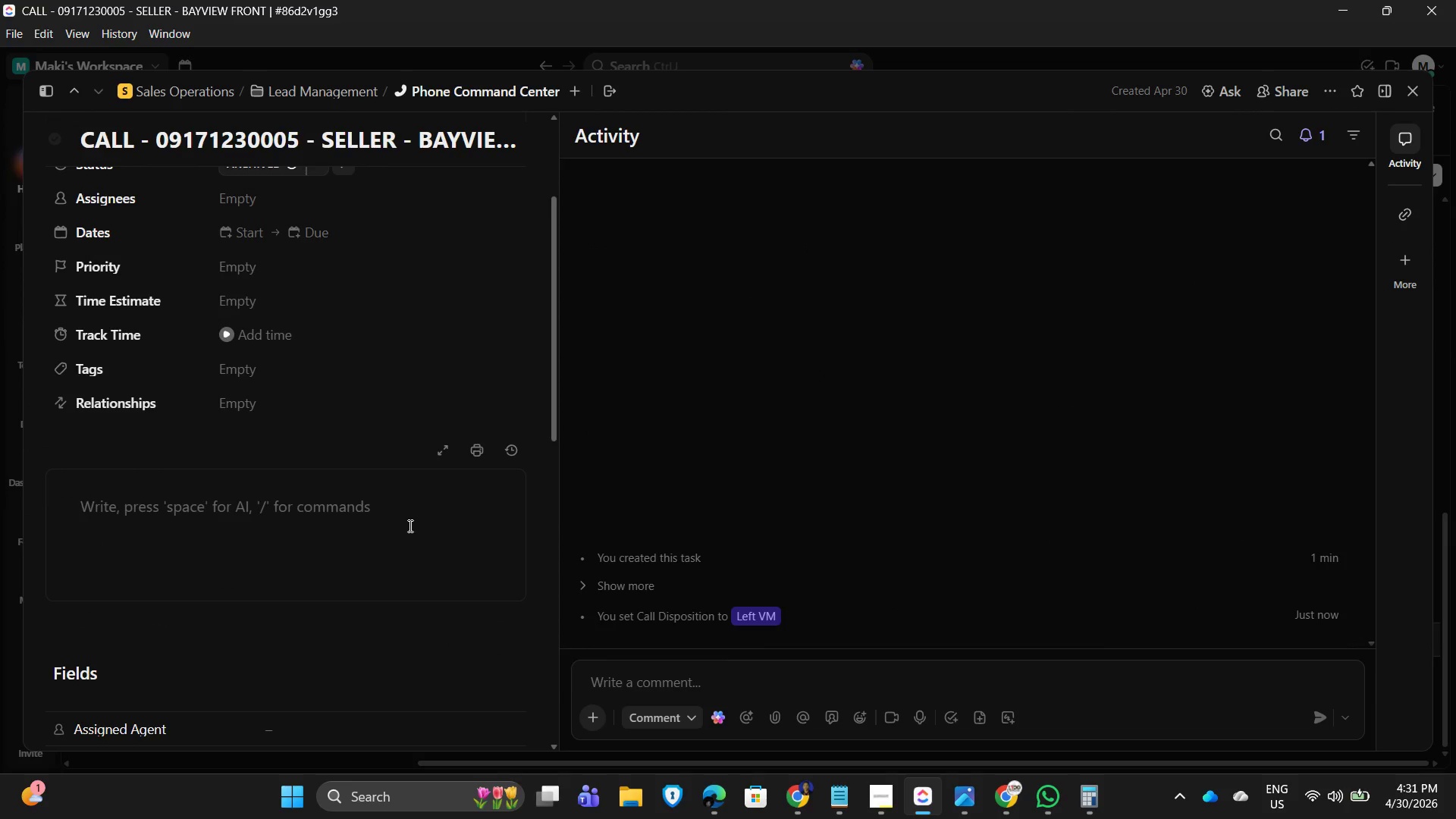 
left_click([396, 525])
 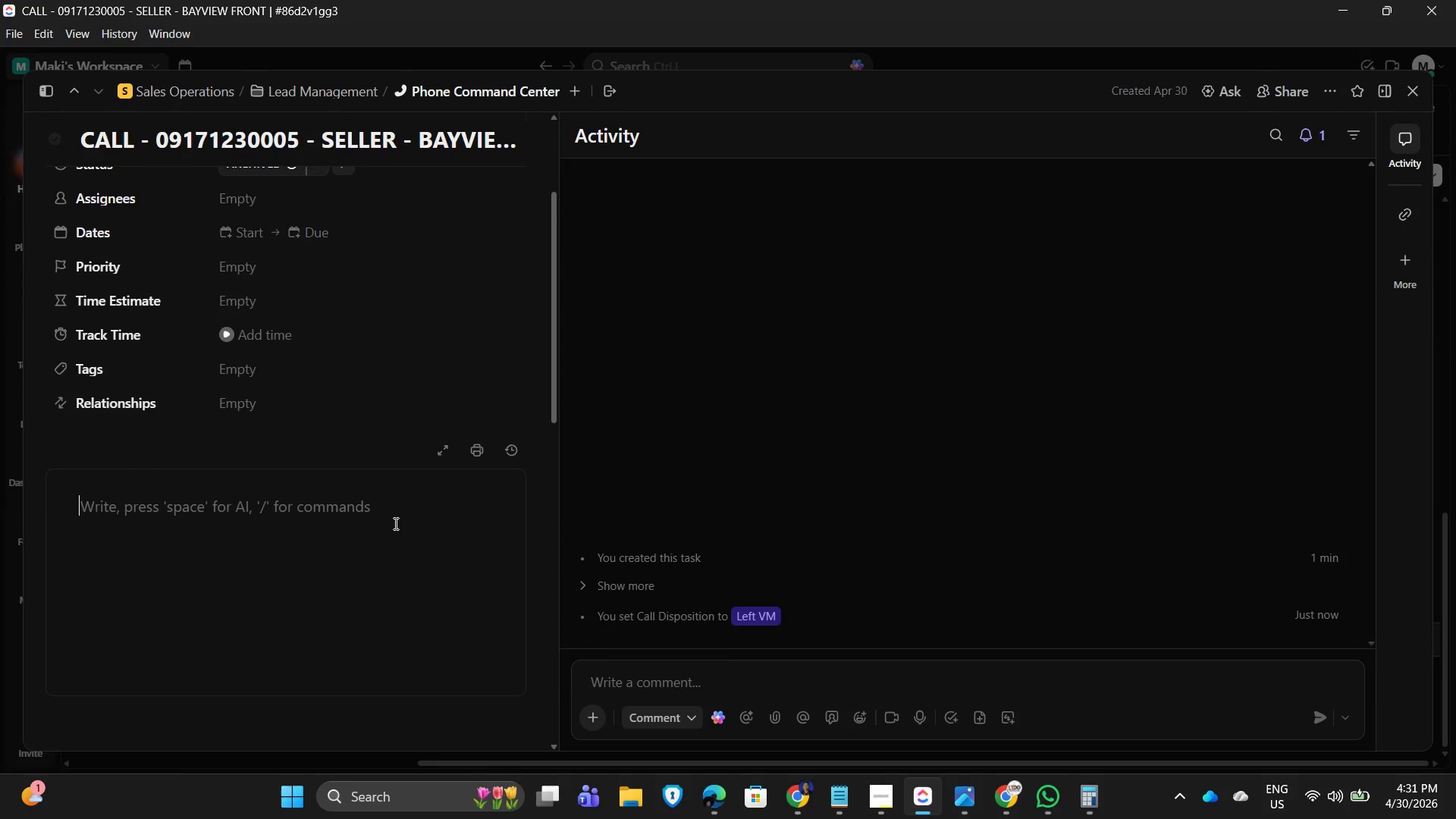 
type(No engagement after repeated outreach)
 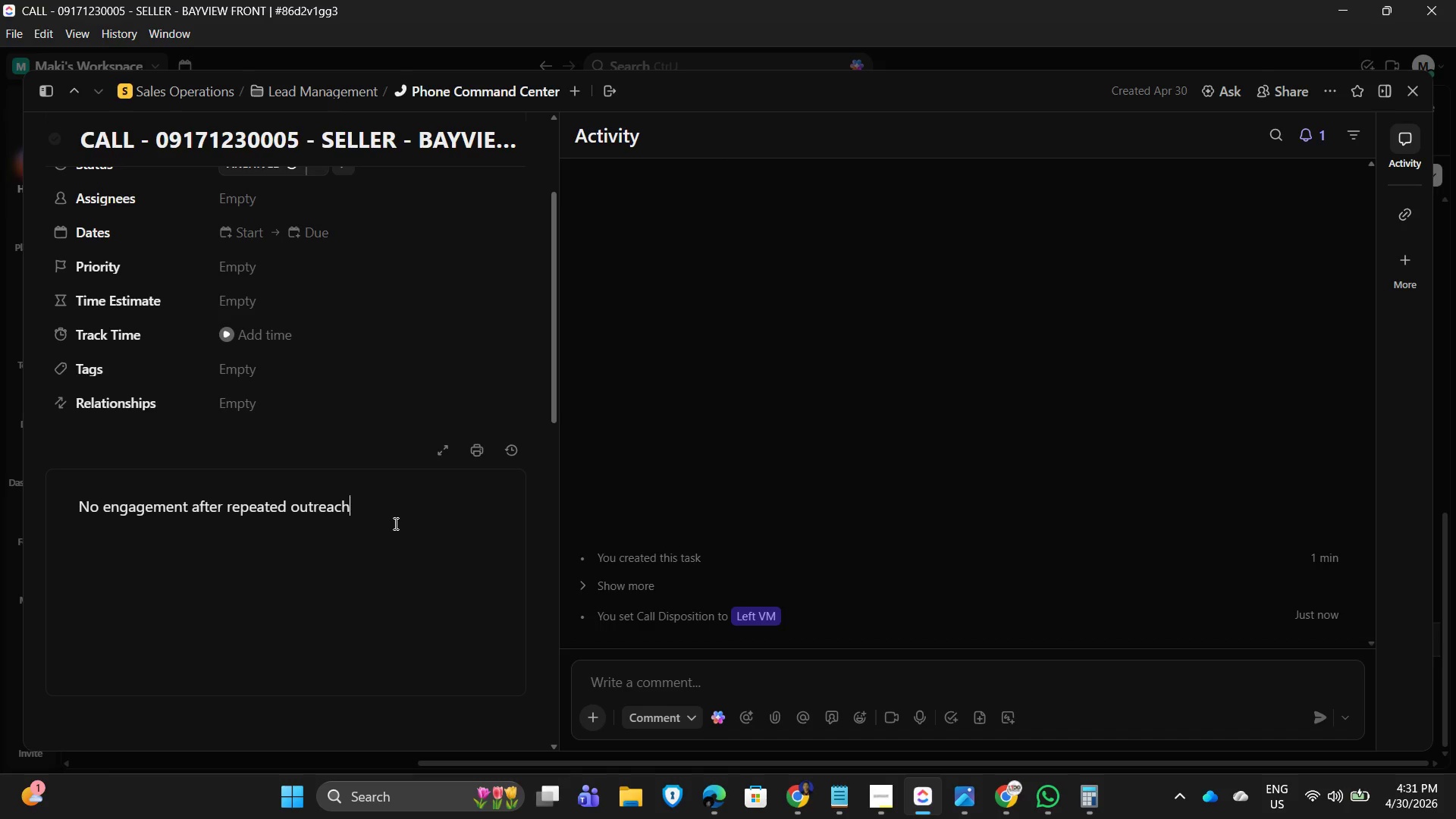 
key(Enter)
 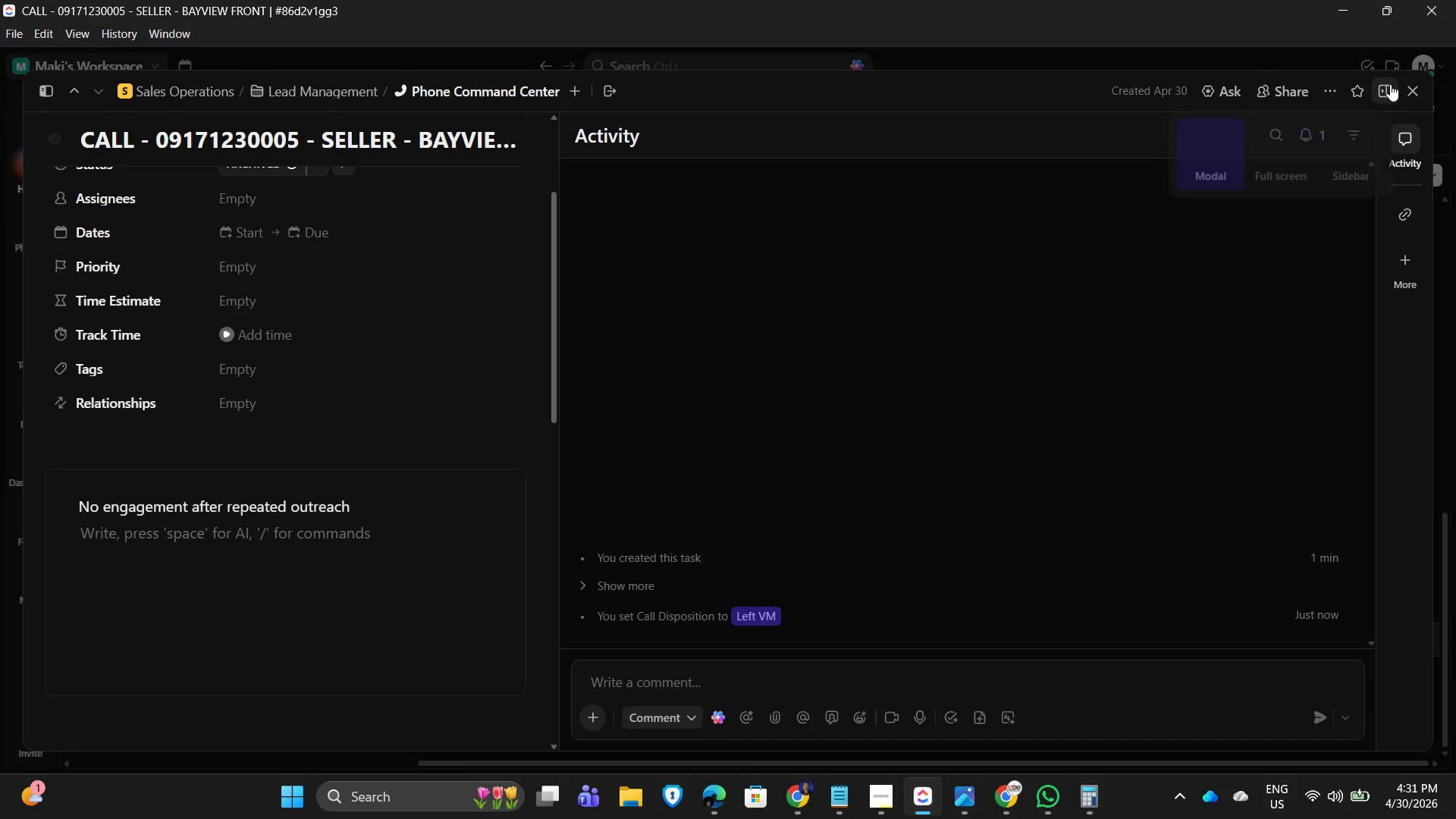 
left_click([1408, 82])
 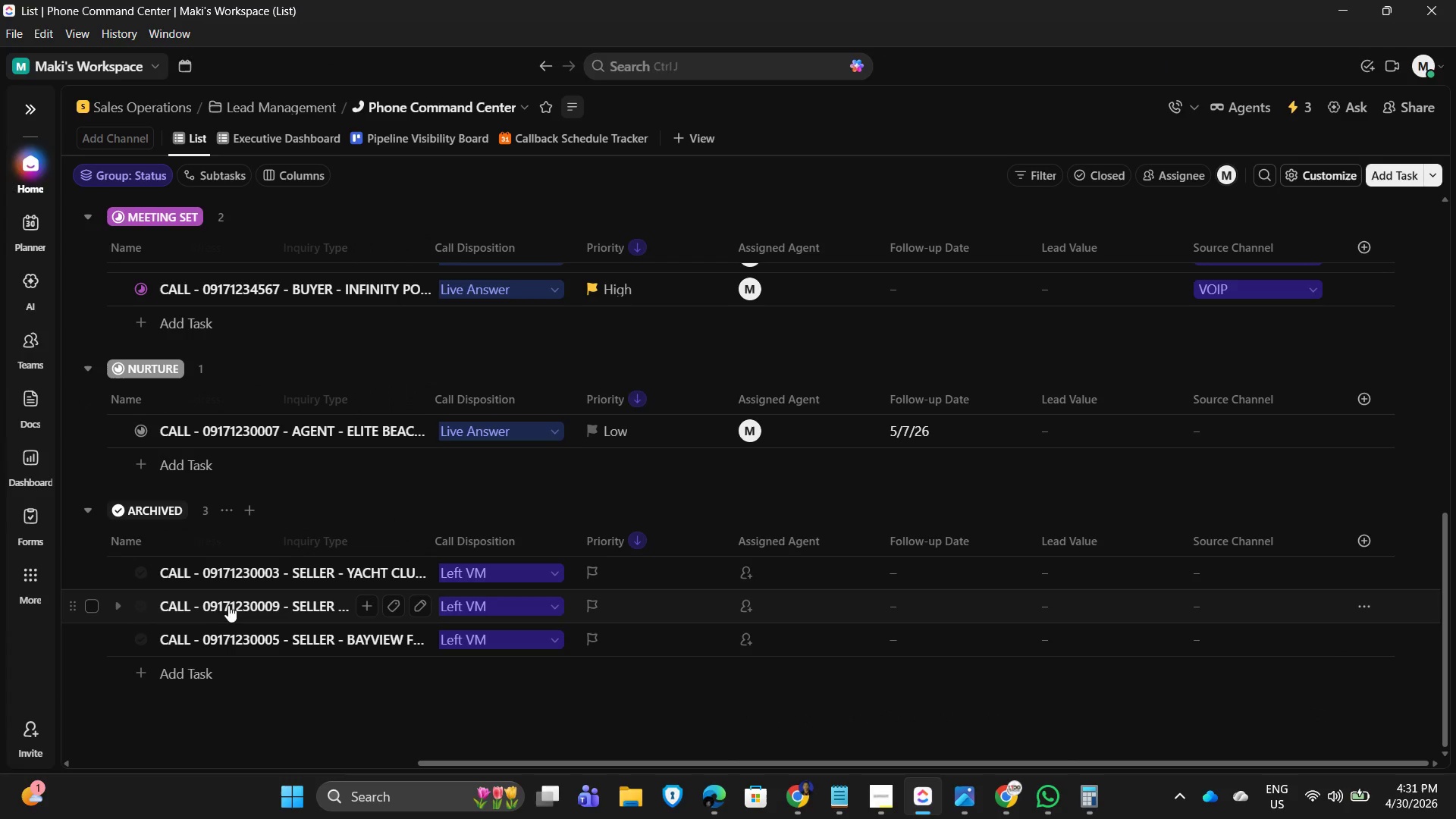 
left_click([234, 610])
 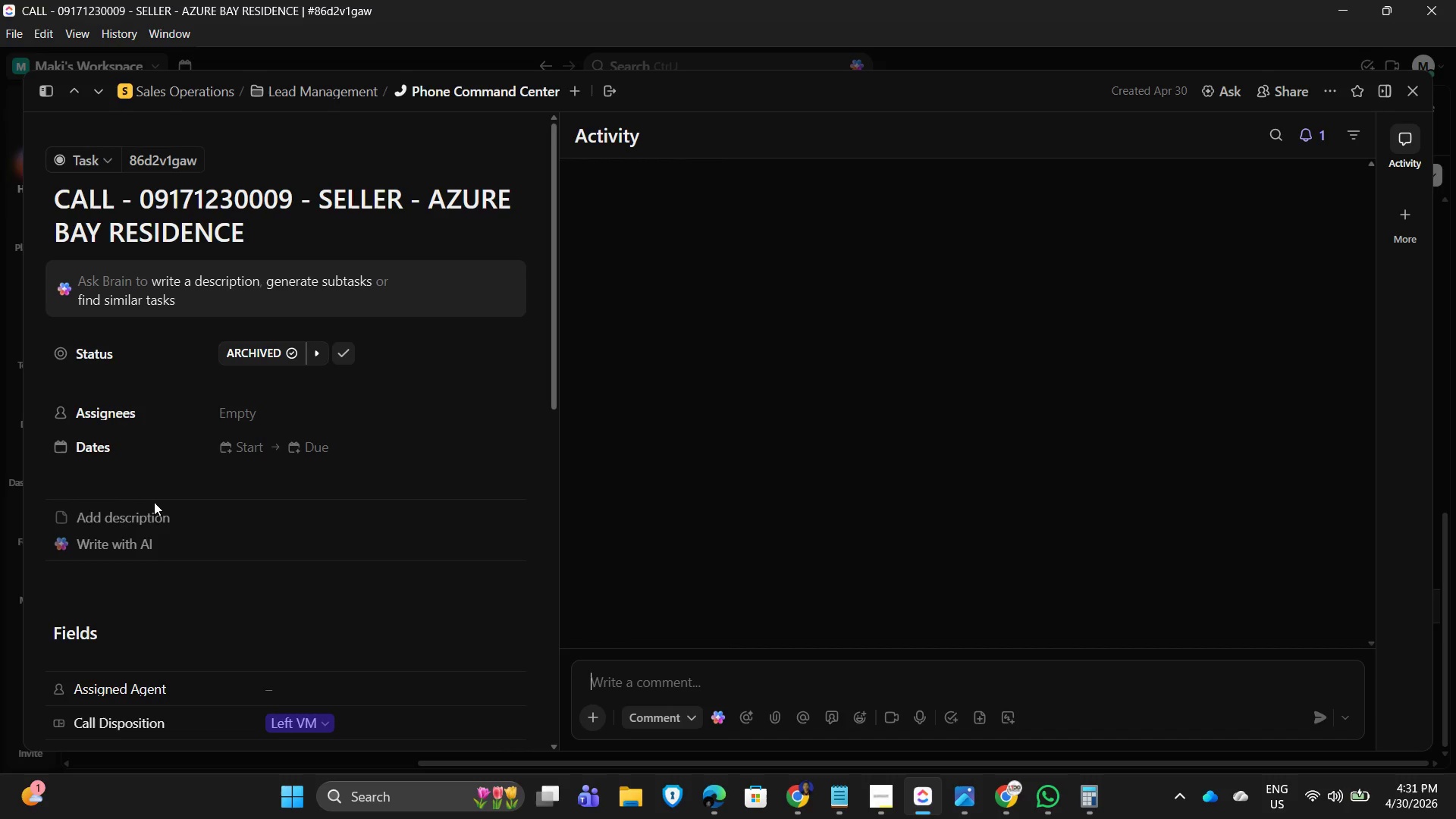 
scroll: coordinate [298, 480], scroll_direction: down, amount: 2.0
 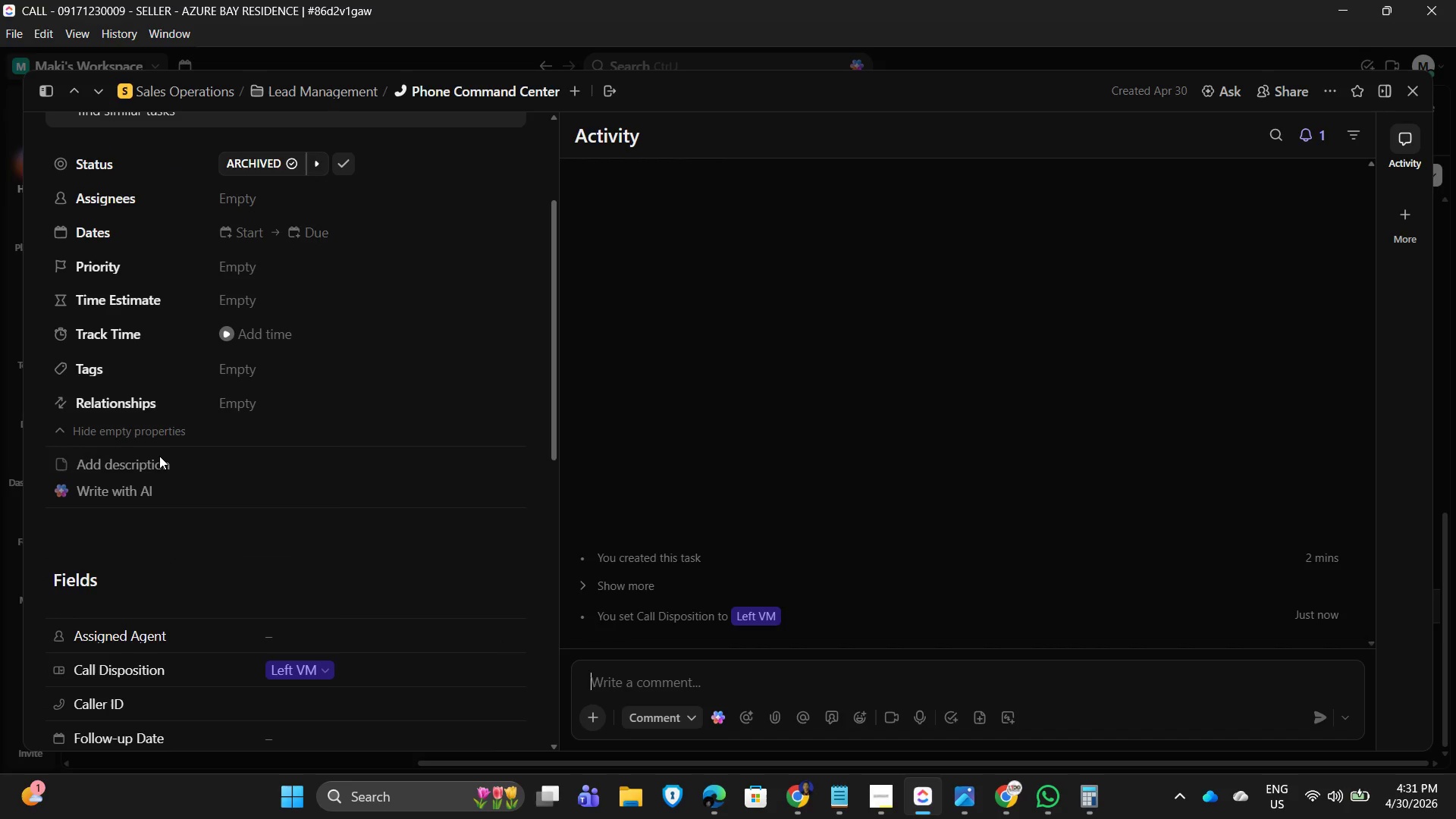 
left_click([159, 455])
 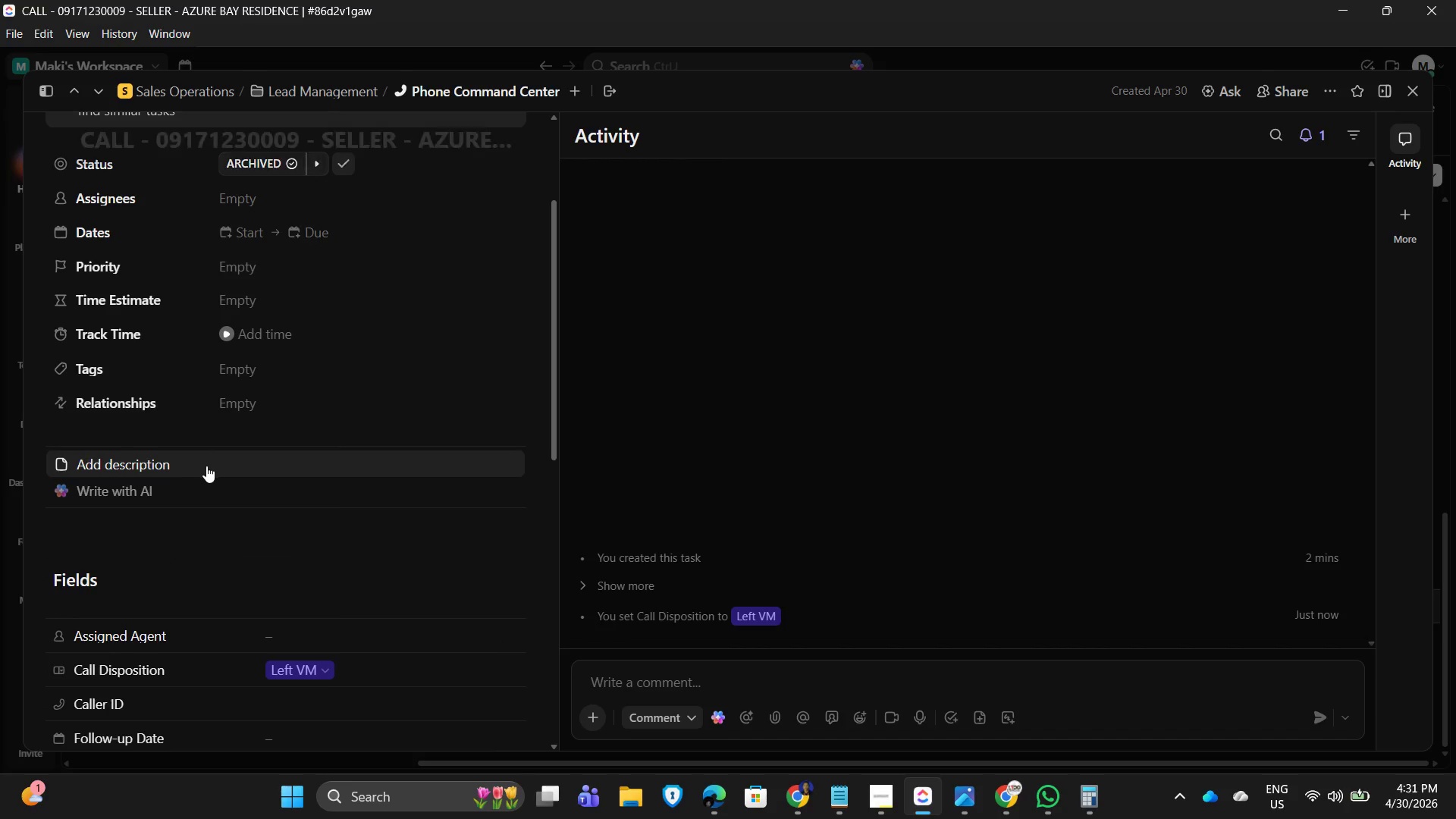 
left_click([206, 466])
 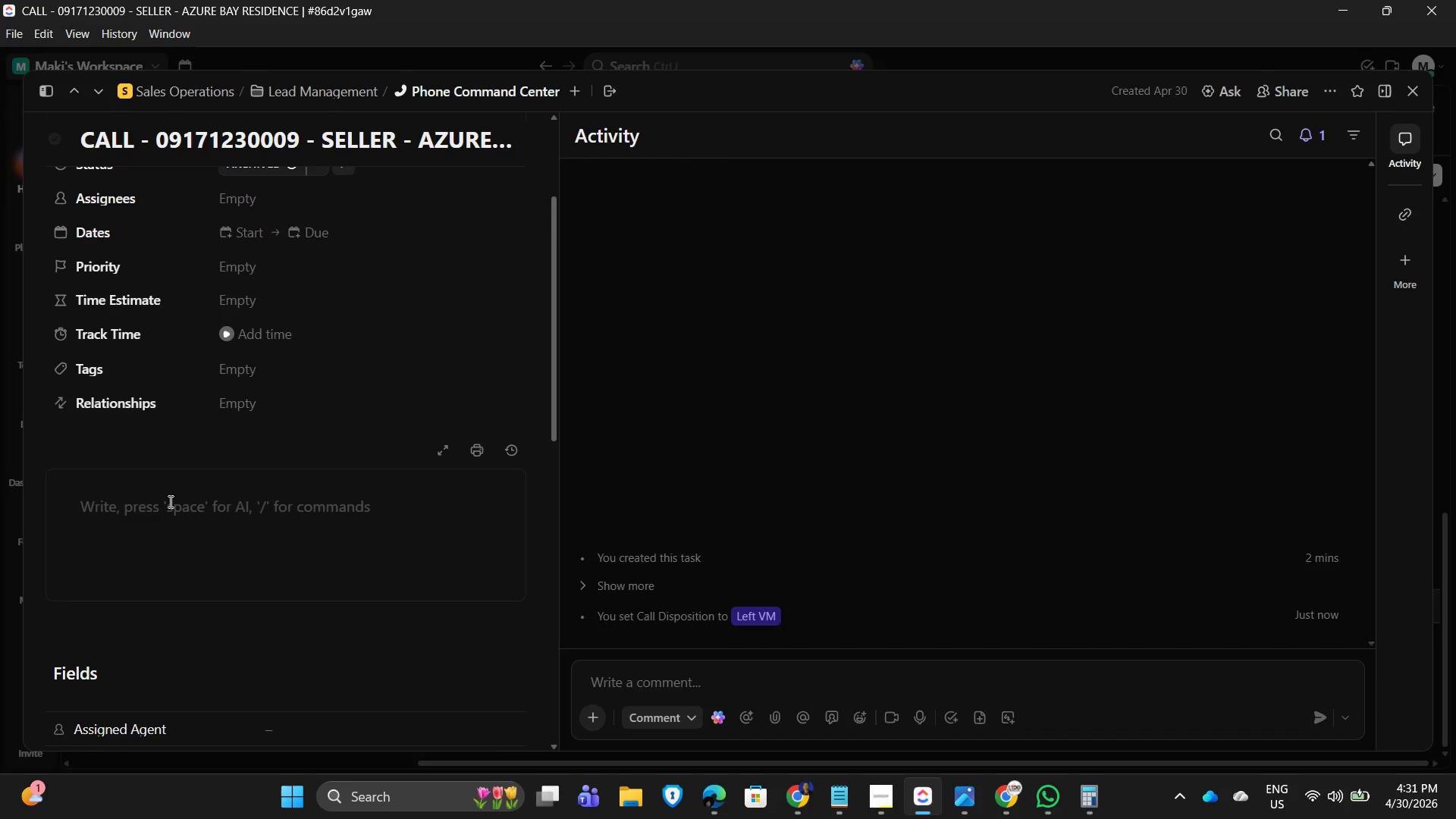 
left_click([160, 505])
 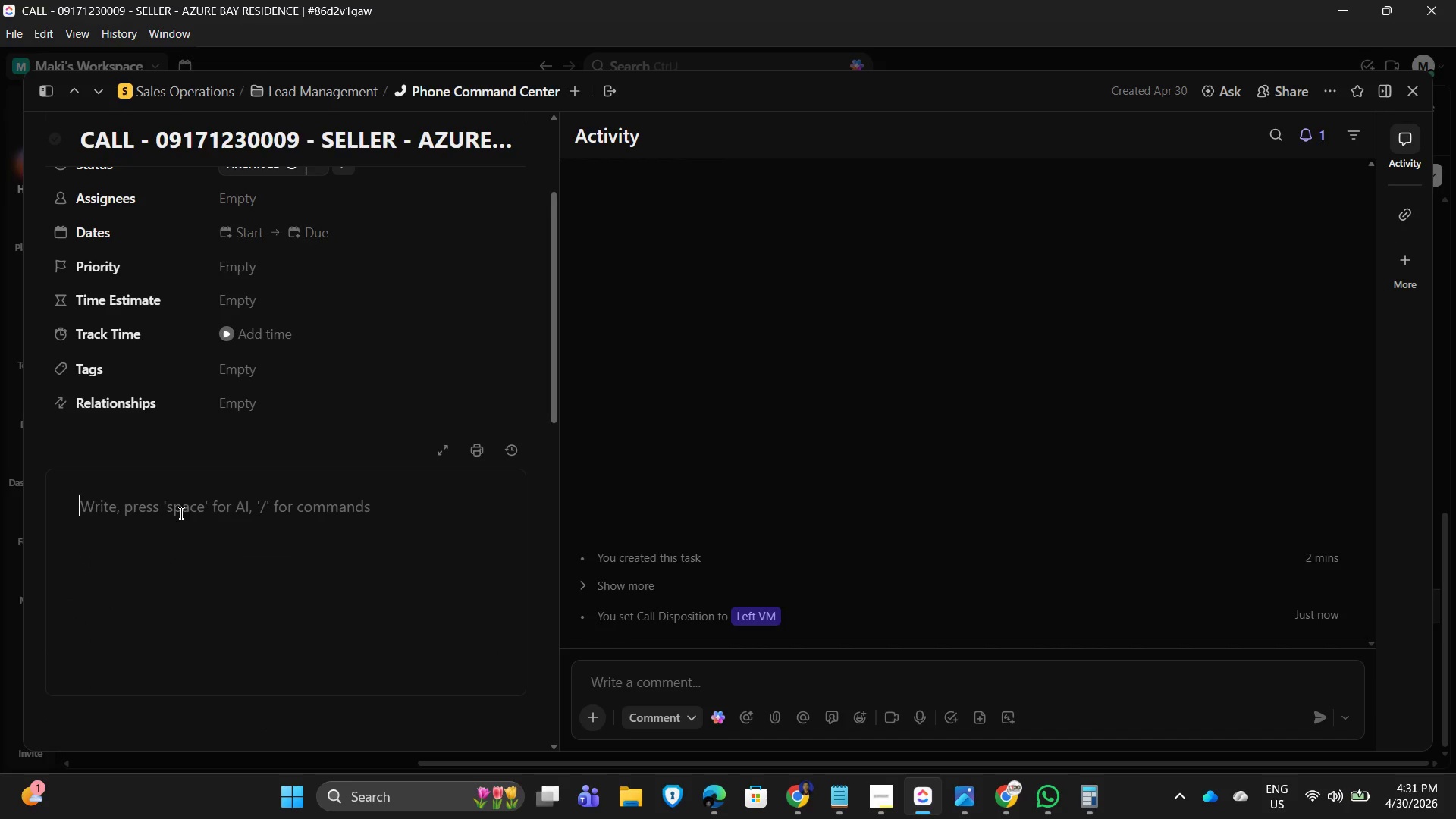 
type(No engagement after repeated outreach)
 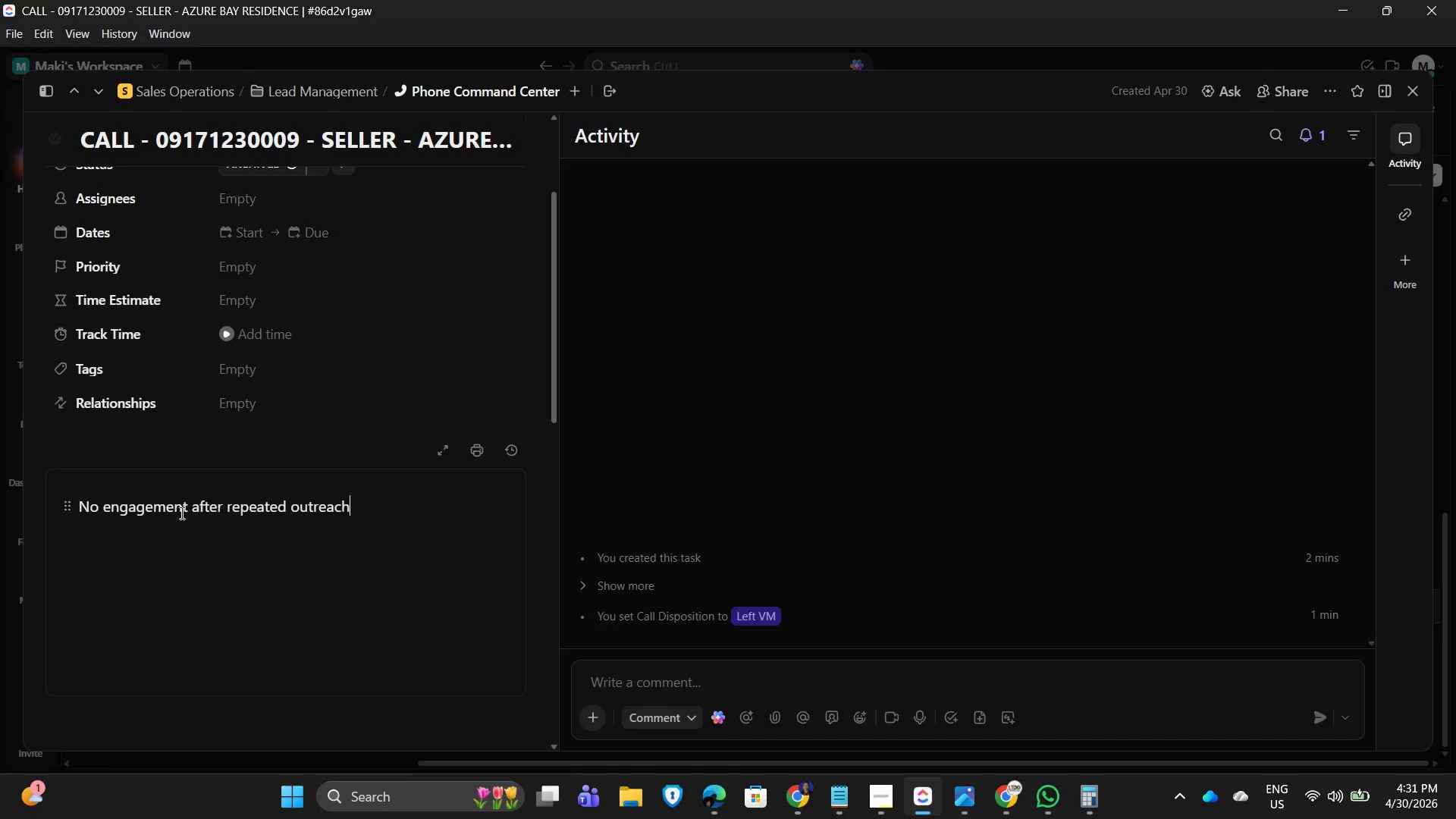 
type(. Lead archived but may be reactivated if client reconnects)
 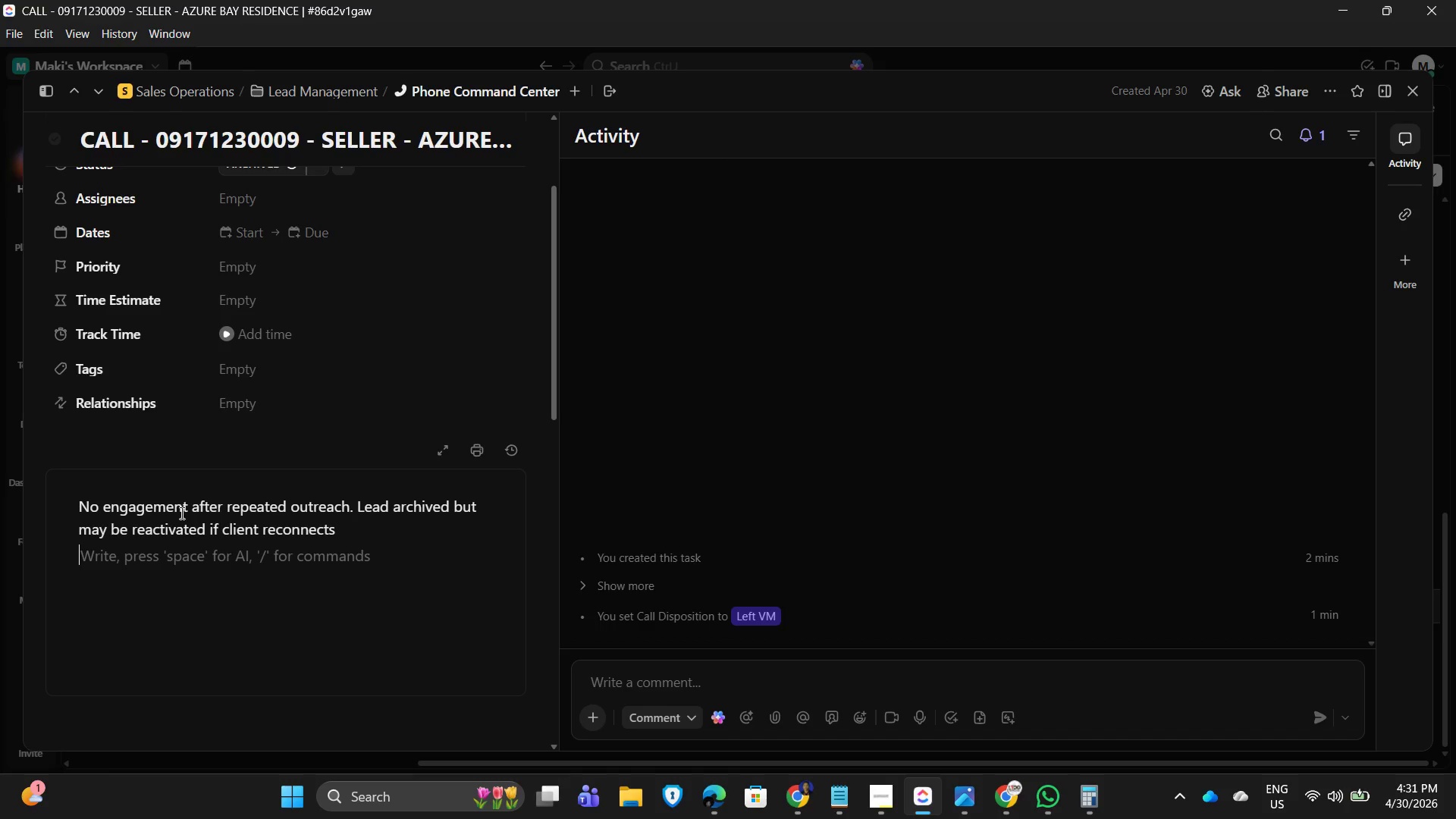 
 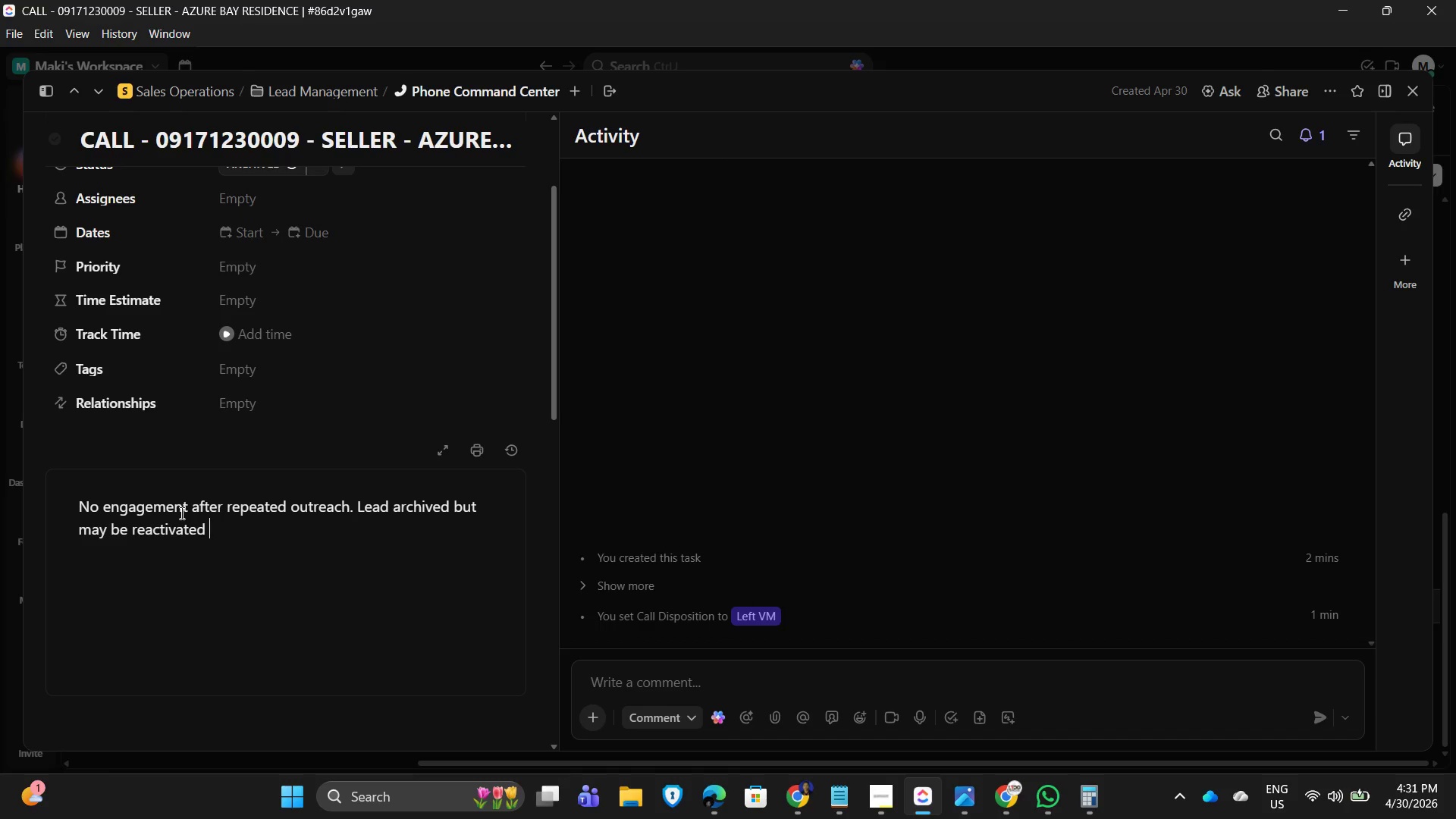 
key(Enter)
 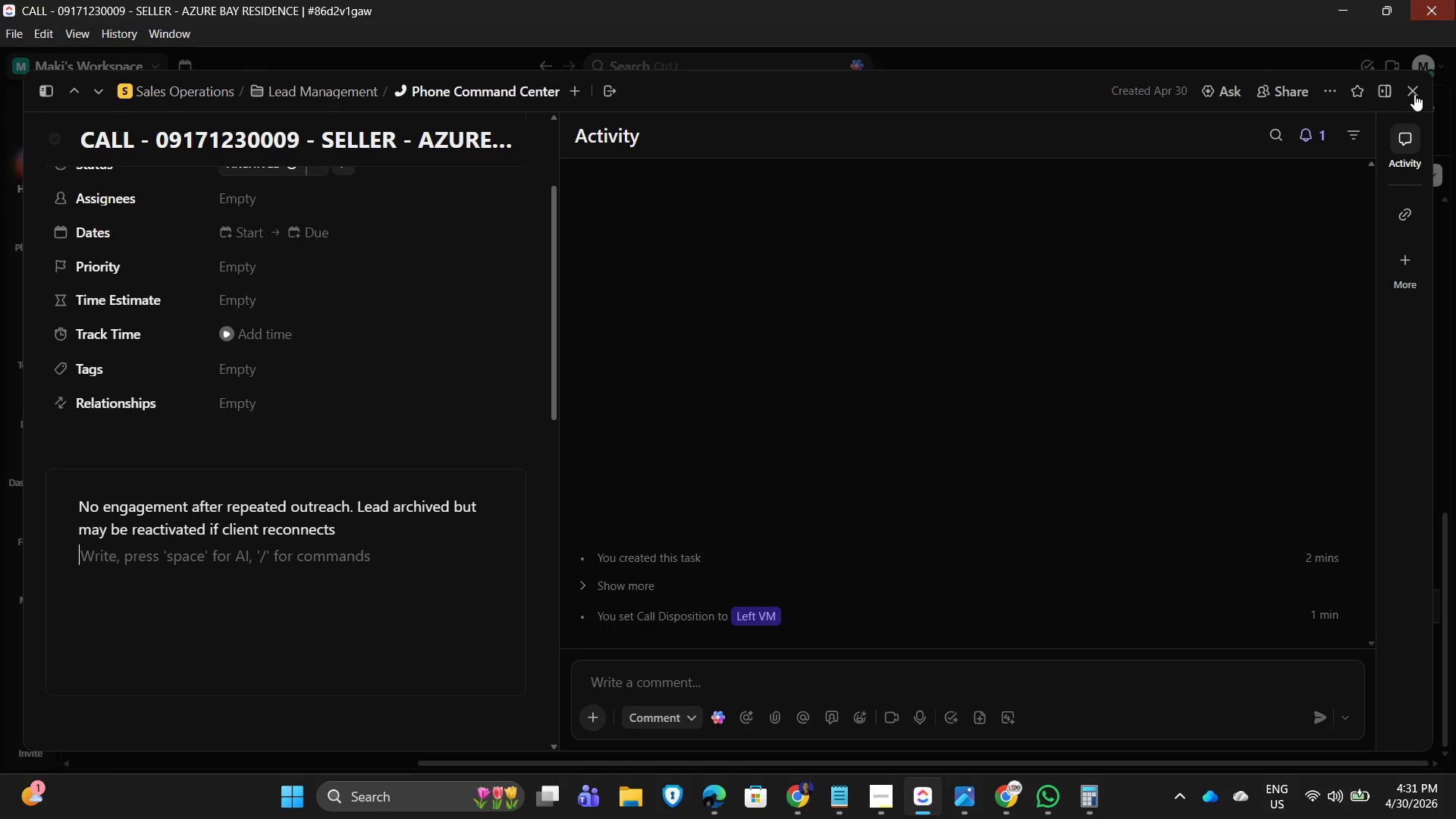 
left_click([1417, 83])
 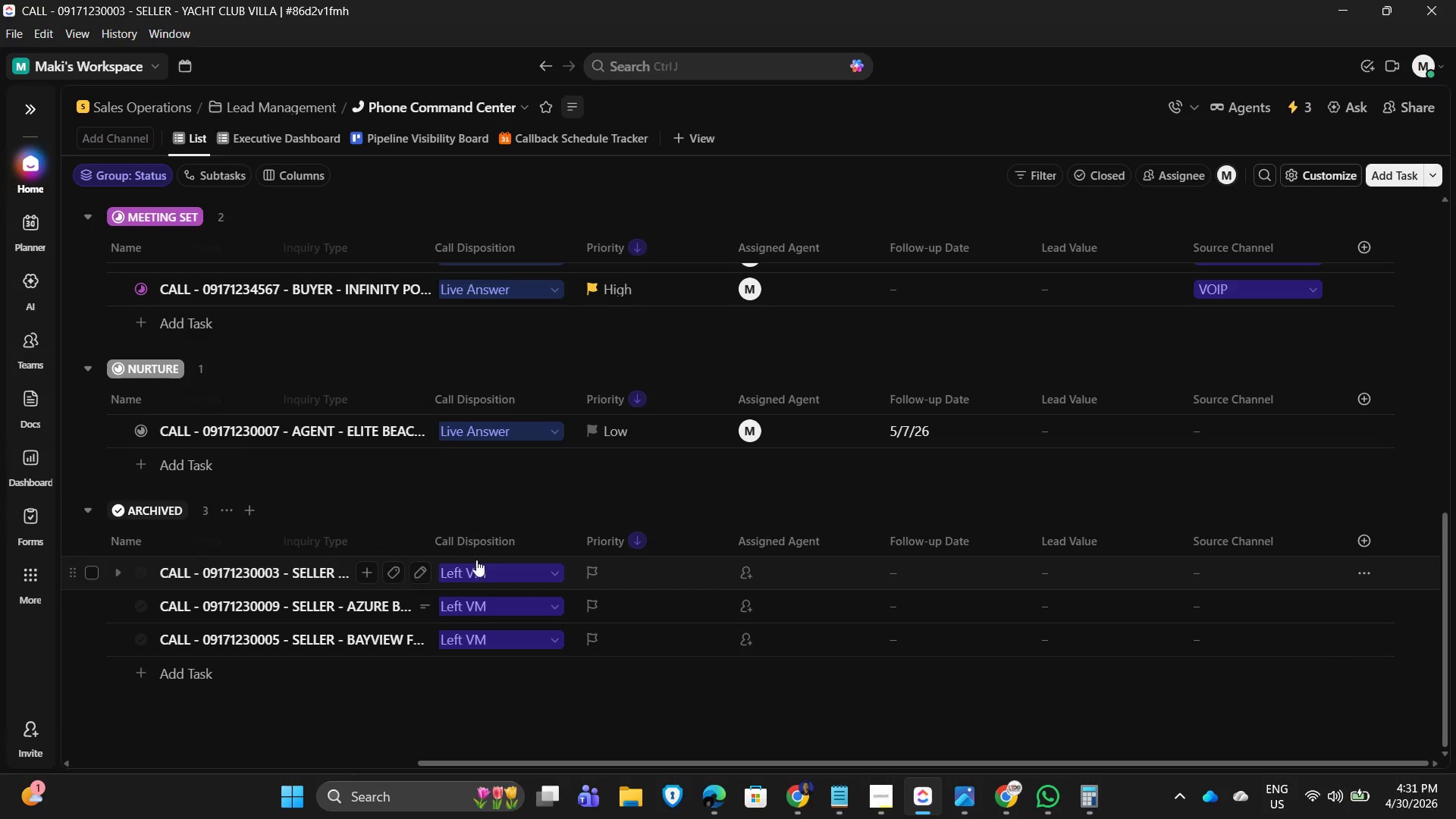 
mouse_move([311, 494])
 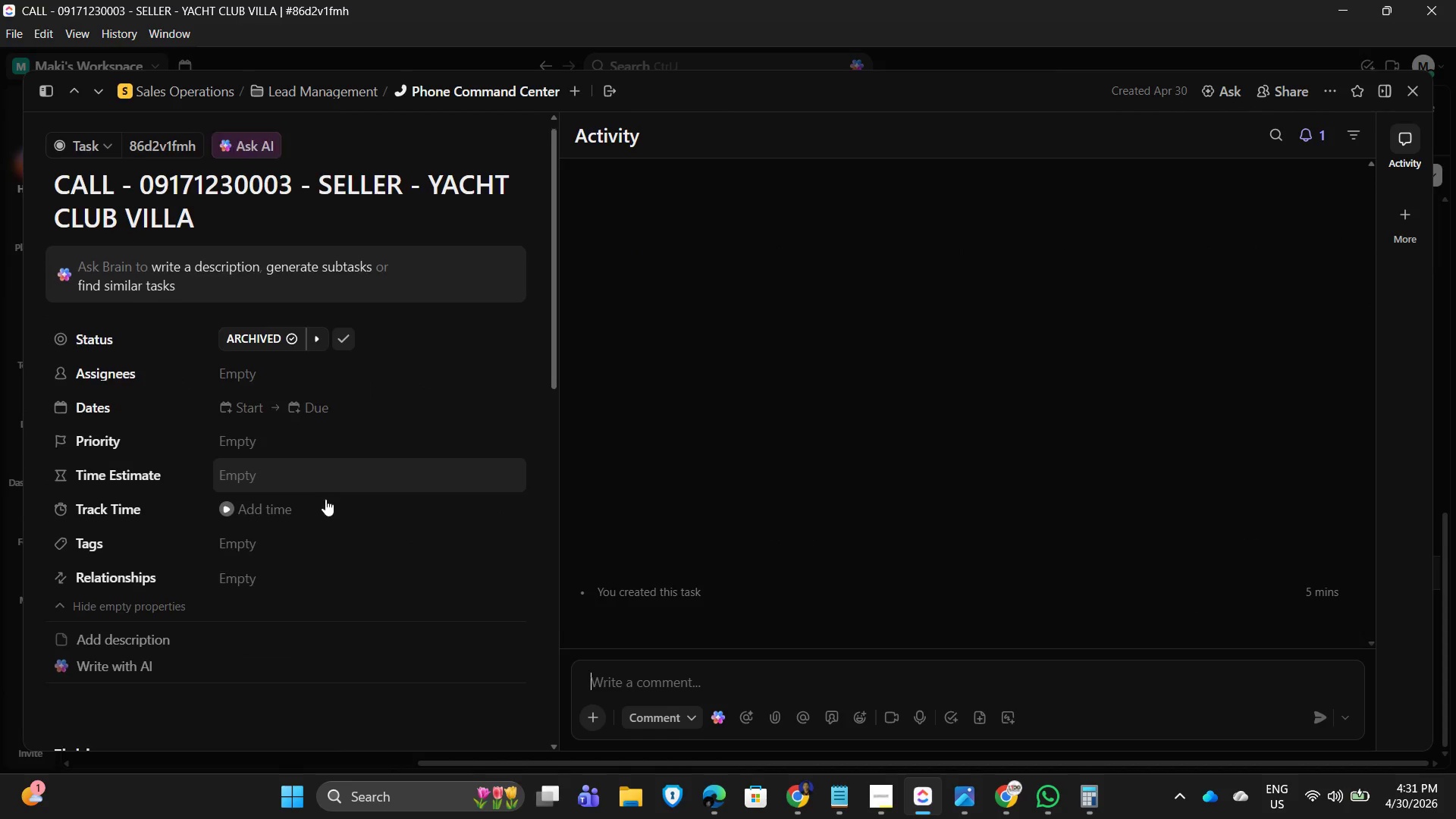 
scroll: coordinate [321, 497], scroll_direction: down, amount: 1.0
 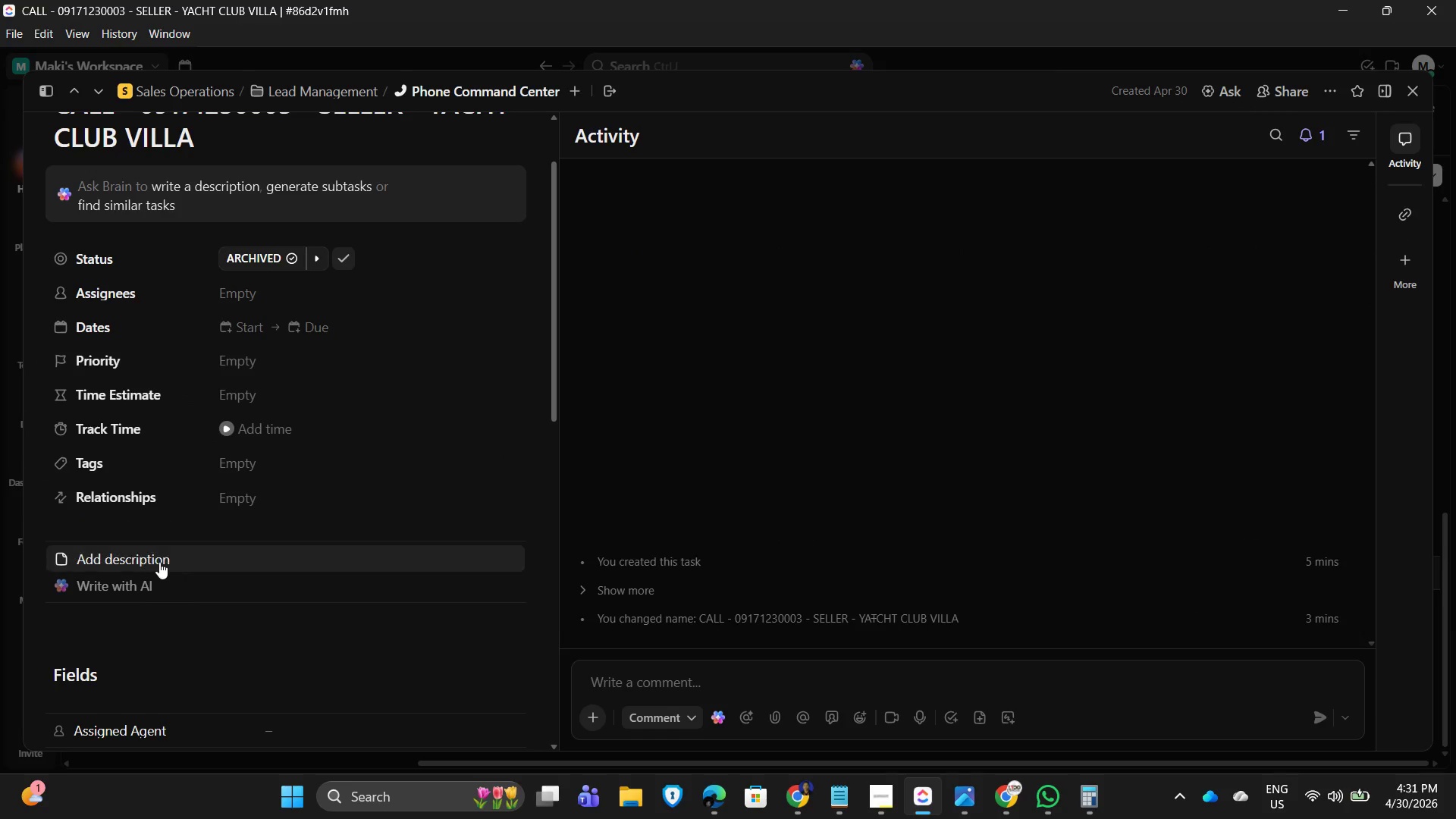 
left_click([152, 559])
 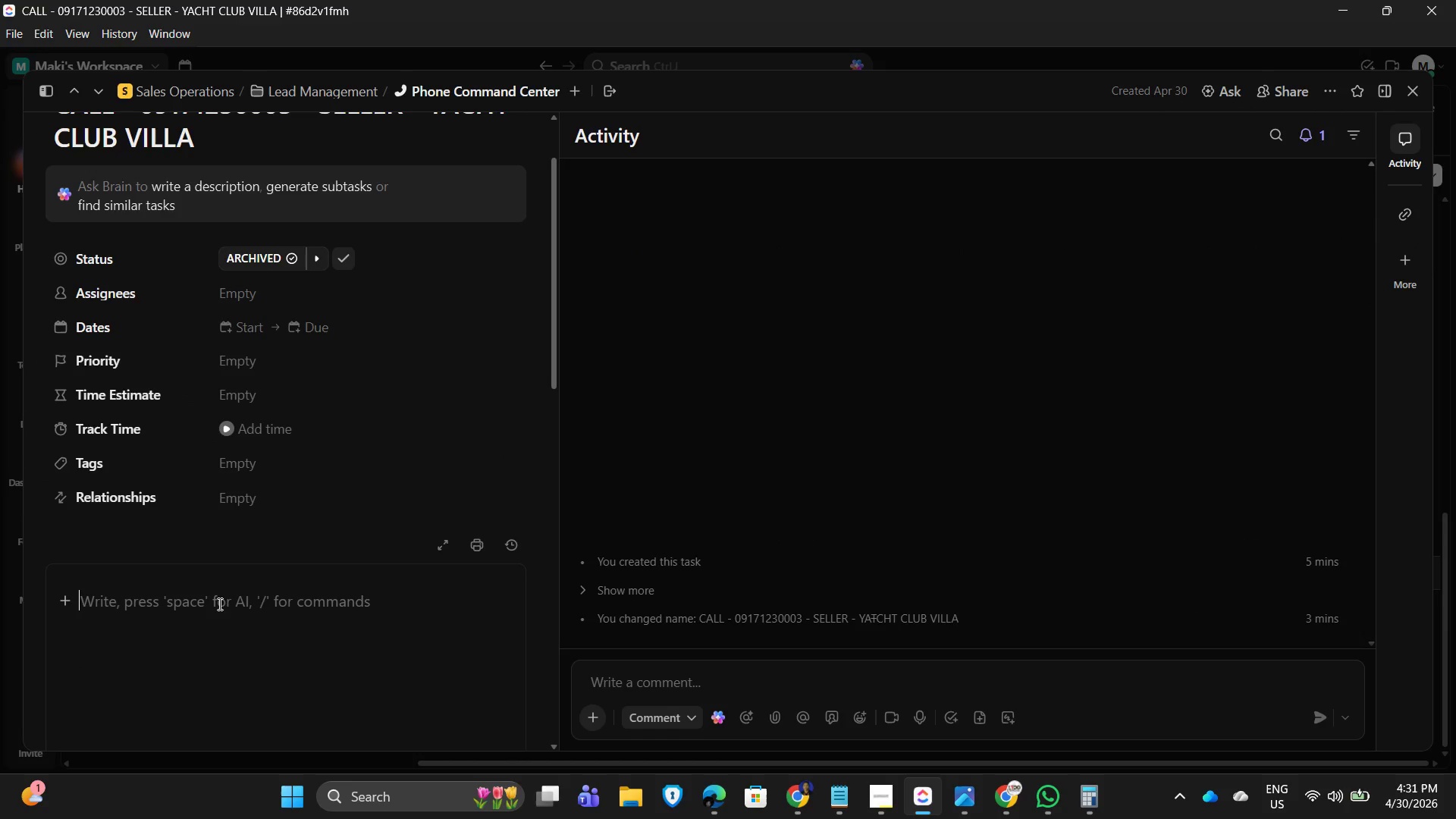 
type(Multiple callback attemps)
key(Backspace)
type(ts made with no response. Lead marcked inactive and archived for record-l)
key(Backspace)
type(keeping.)
 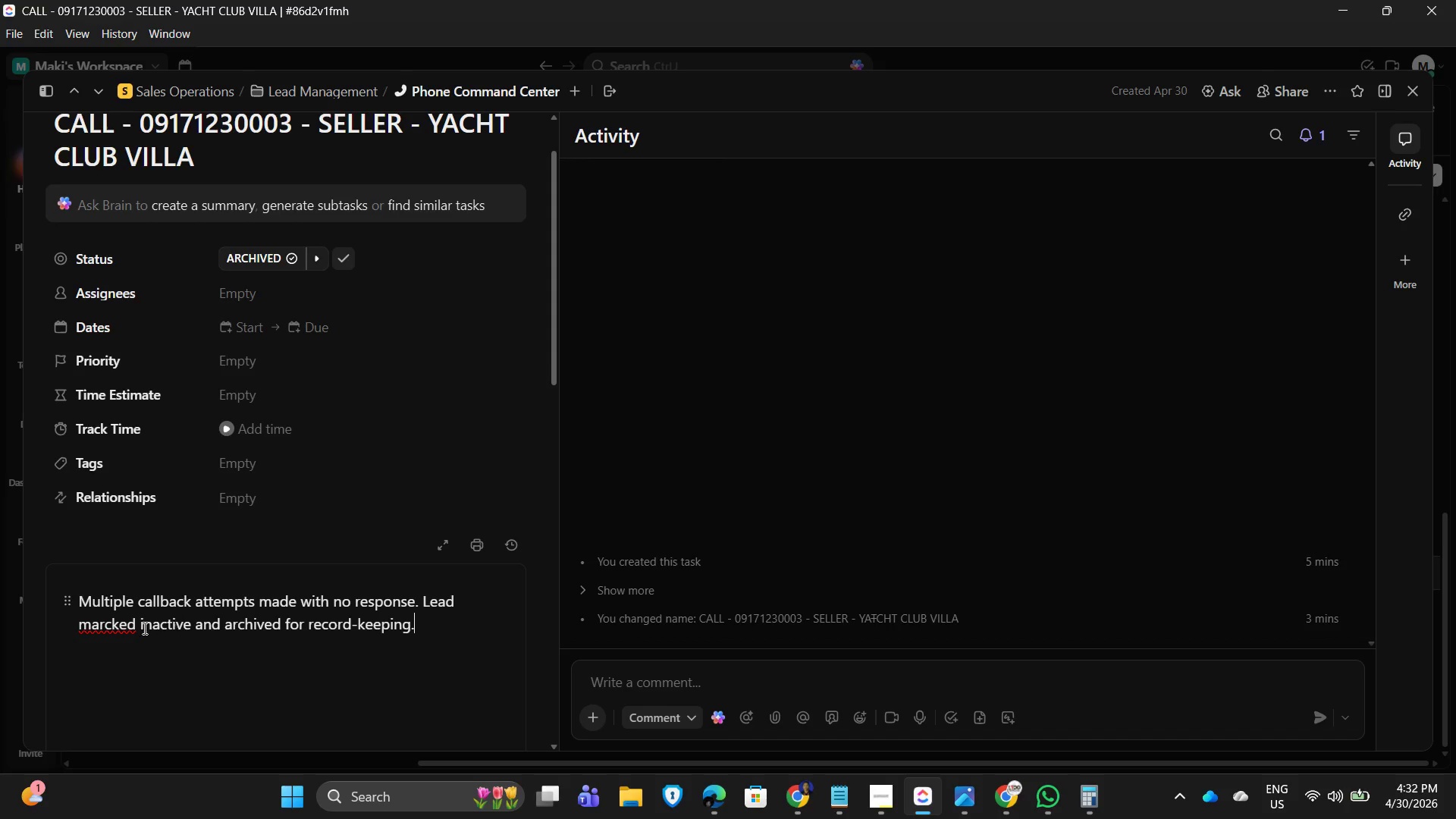 
left_click([125, 621])
 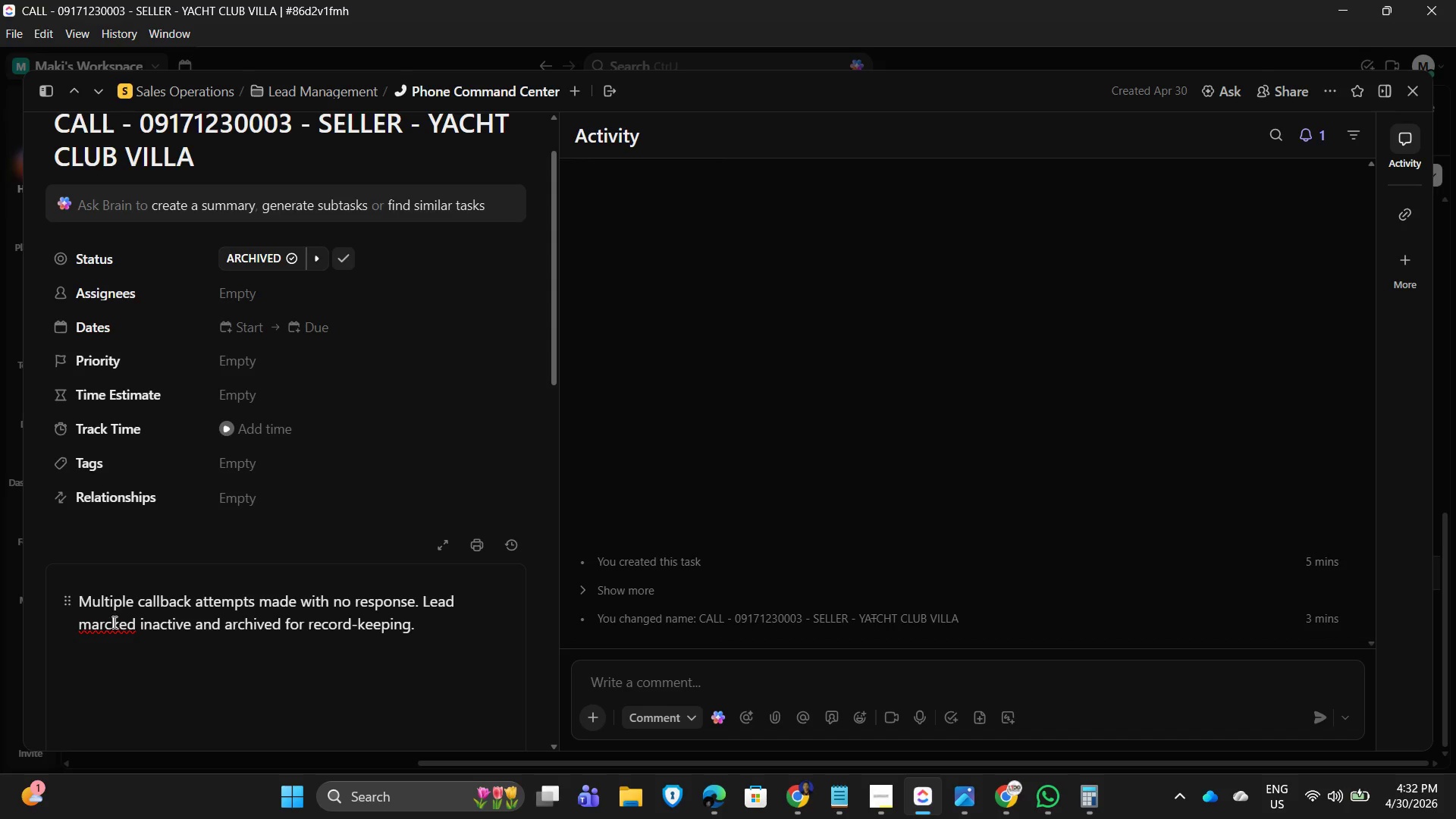 
left_click([113, 622])
 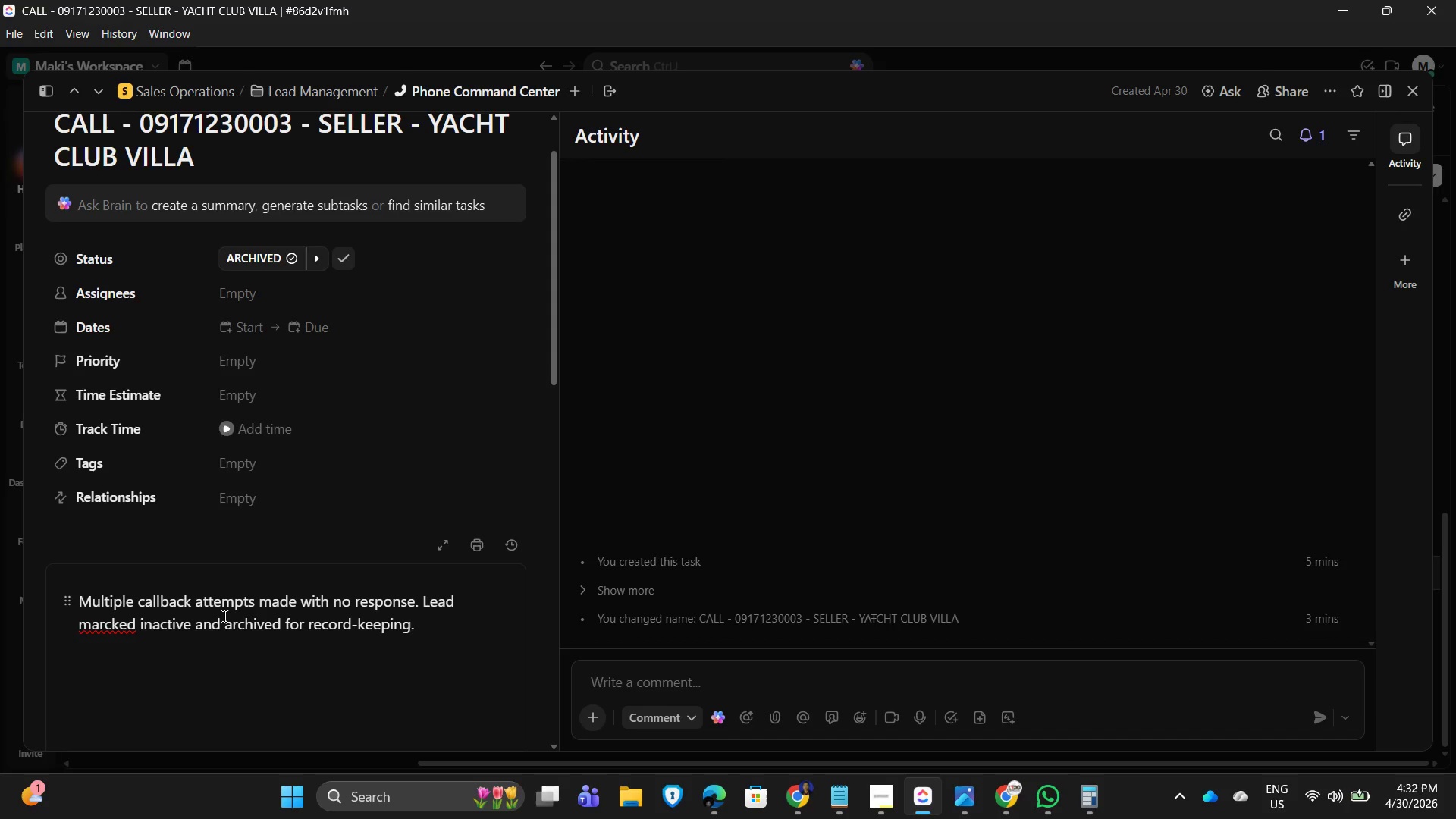 
key(Backspace)
 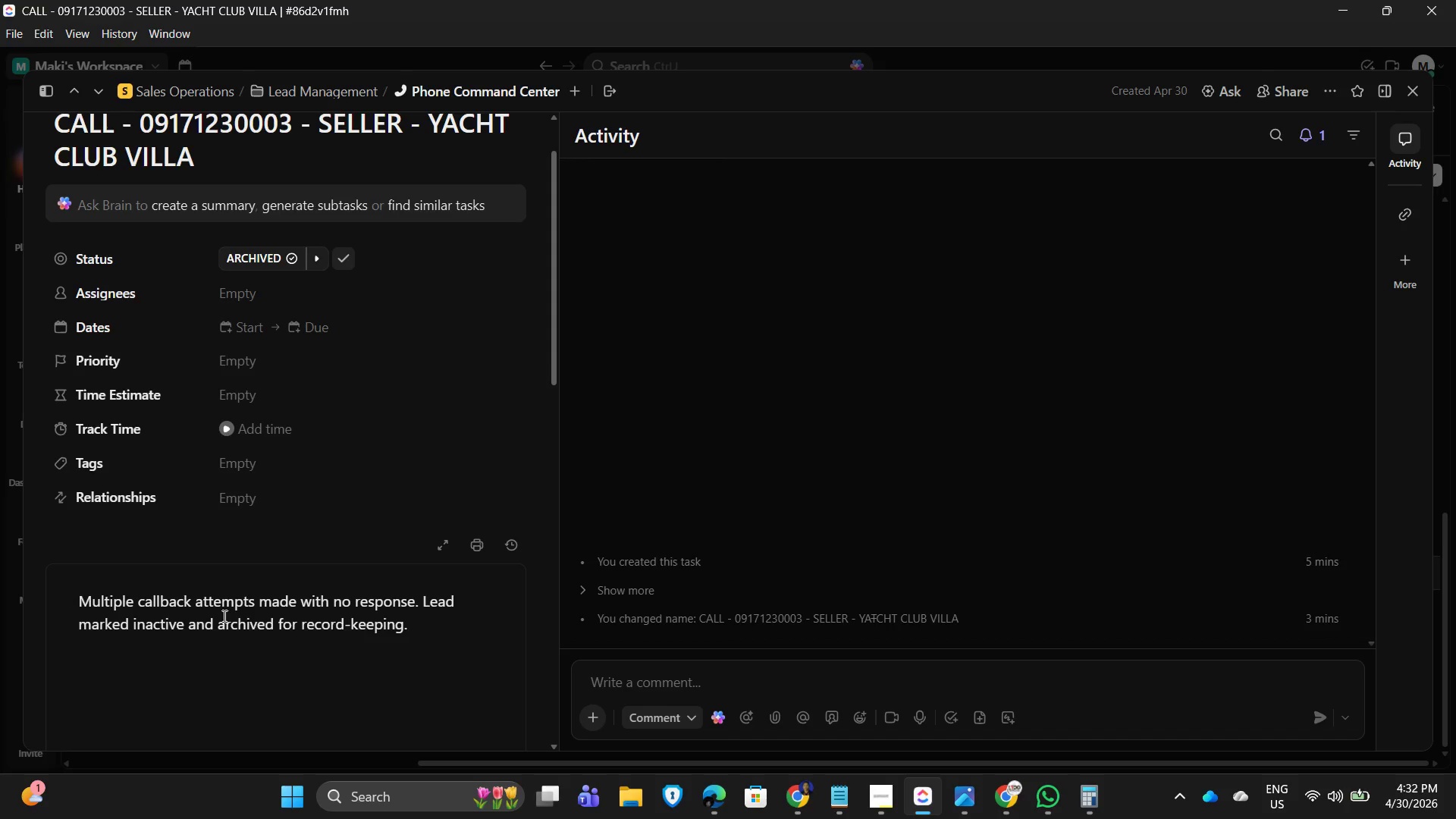 
key(Enter)
 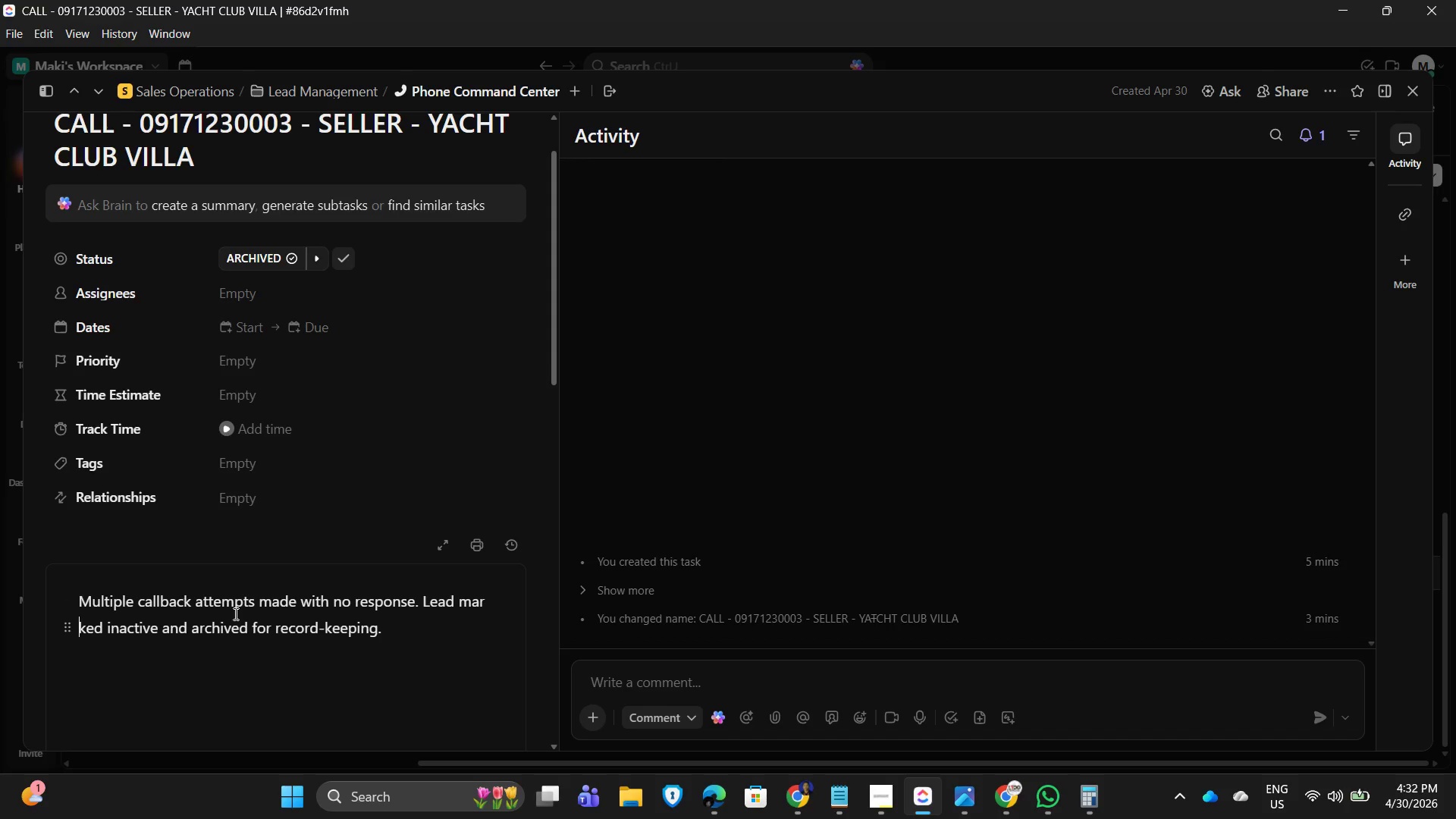 
key(Backspace)
 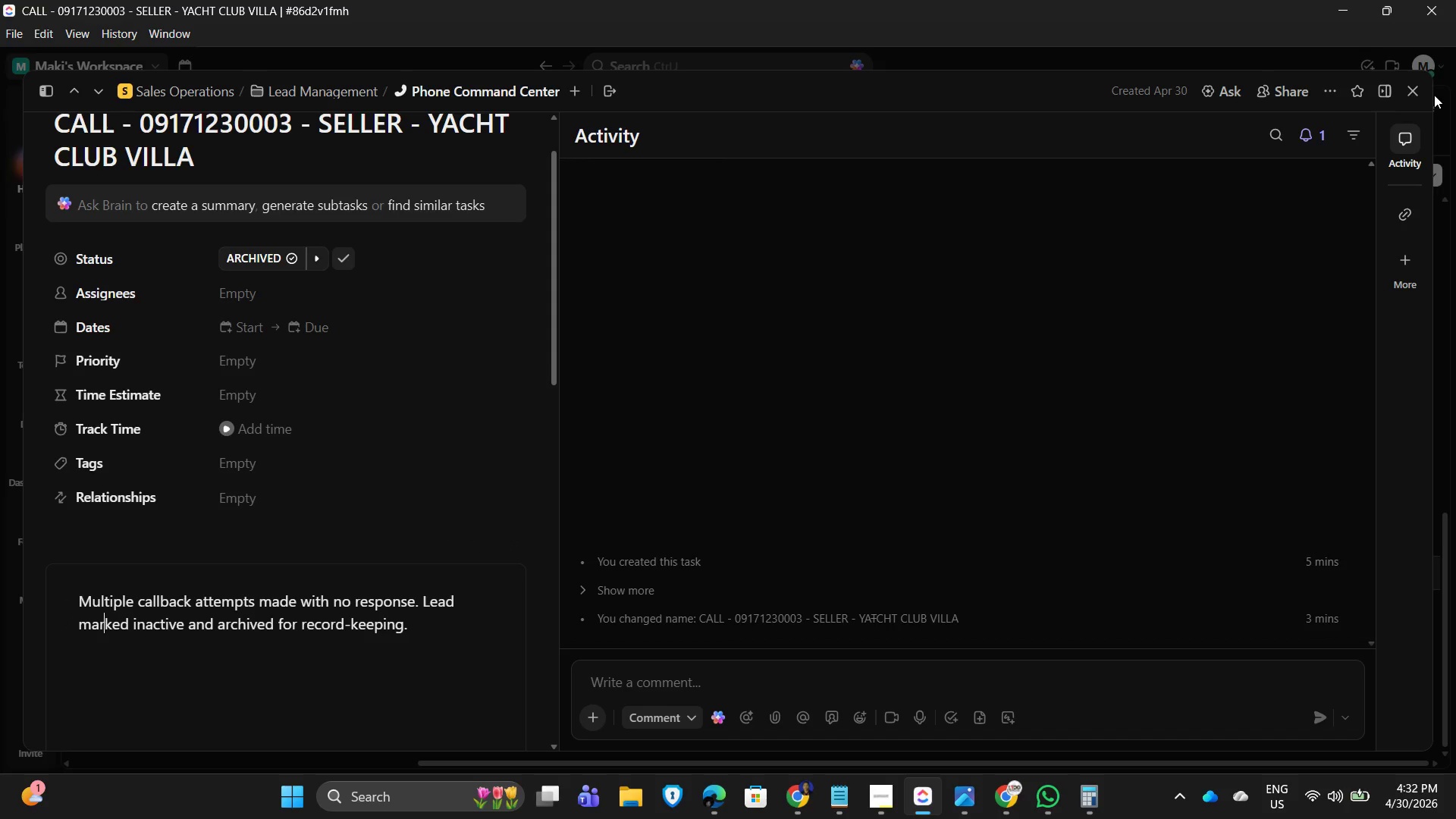 
left_click([1420, 88])
 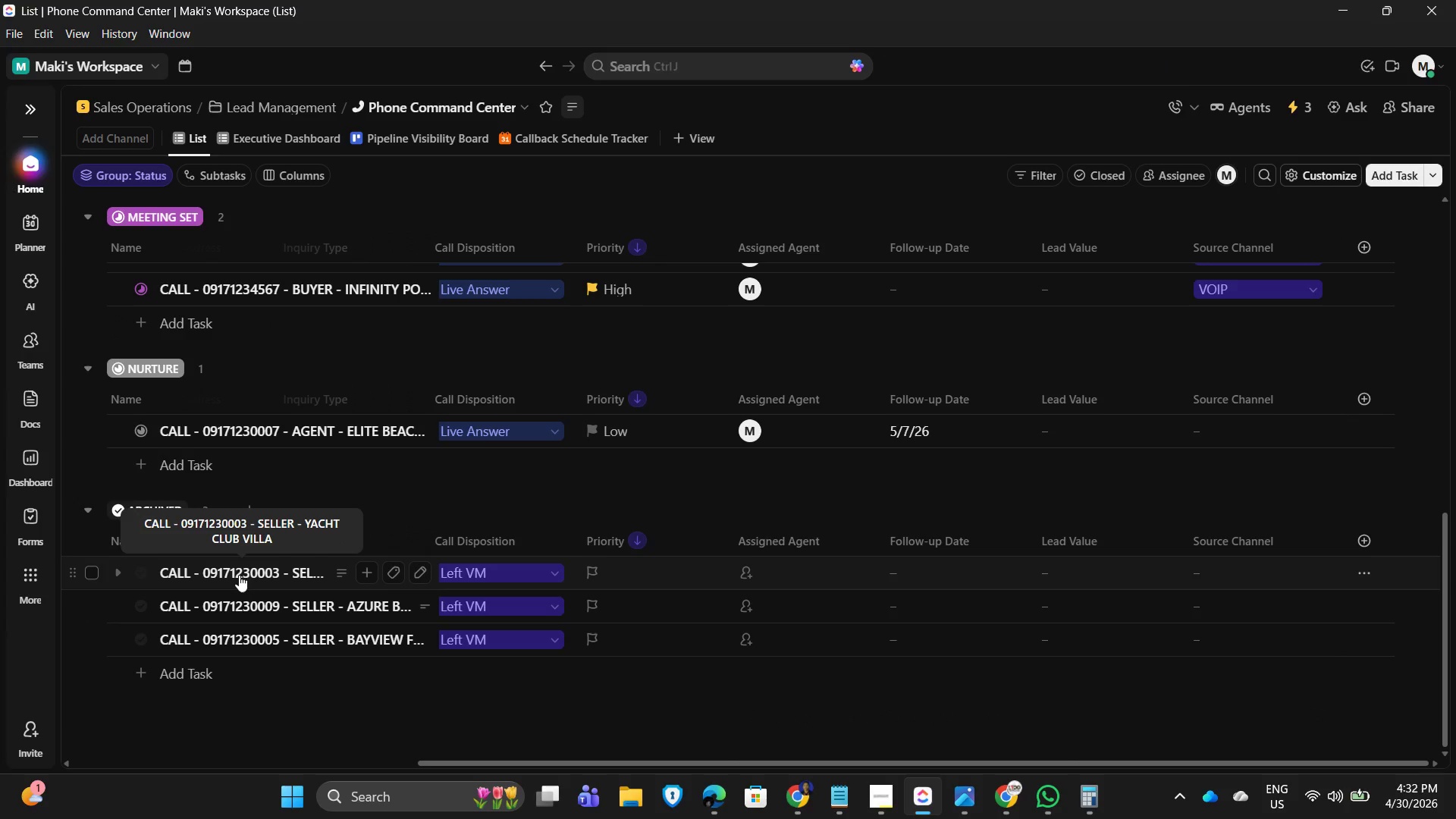 
left_click([238, 576])
 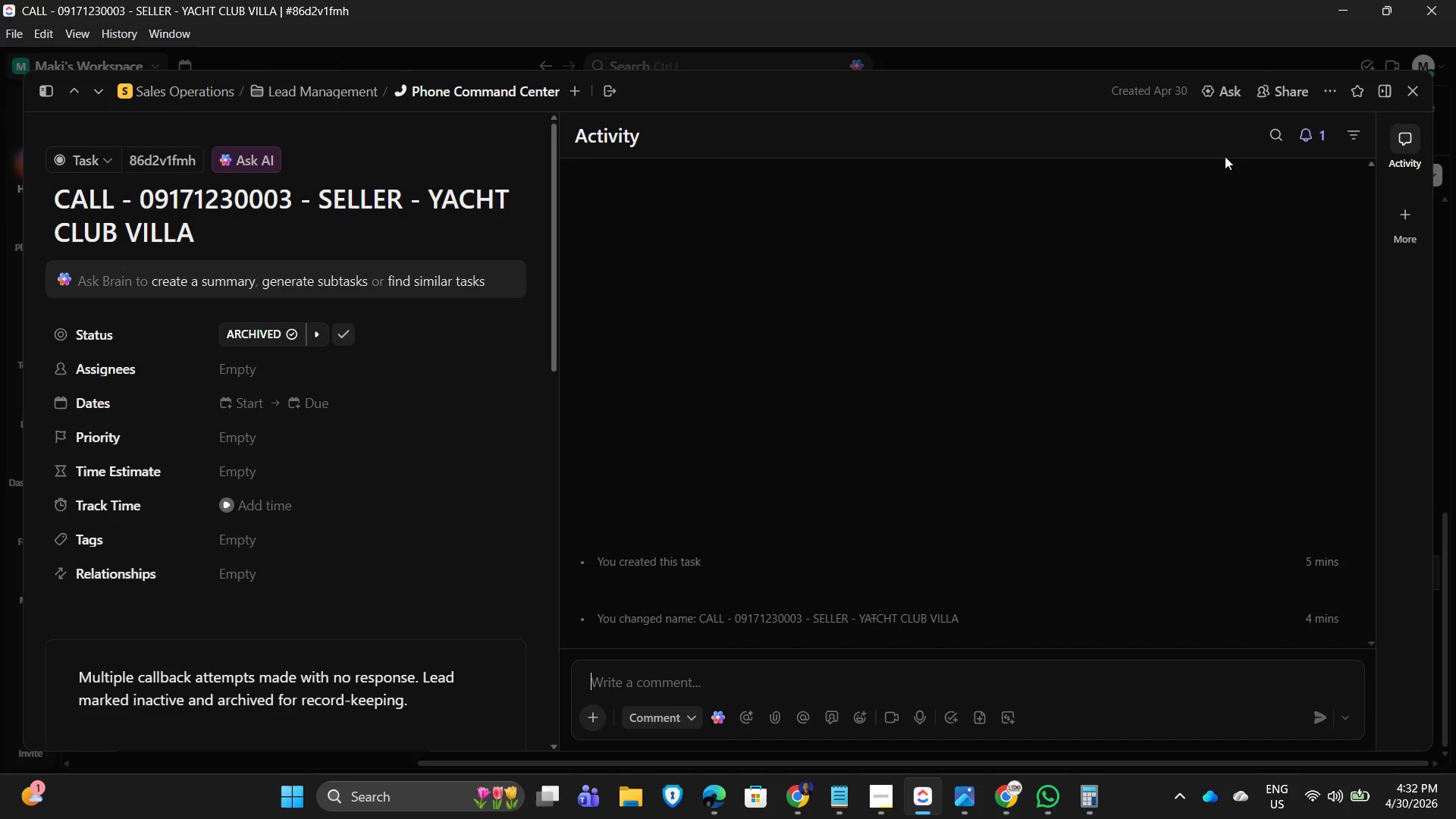 
left_click([1407, 94])
 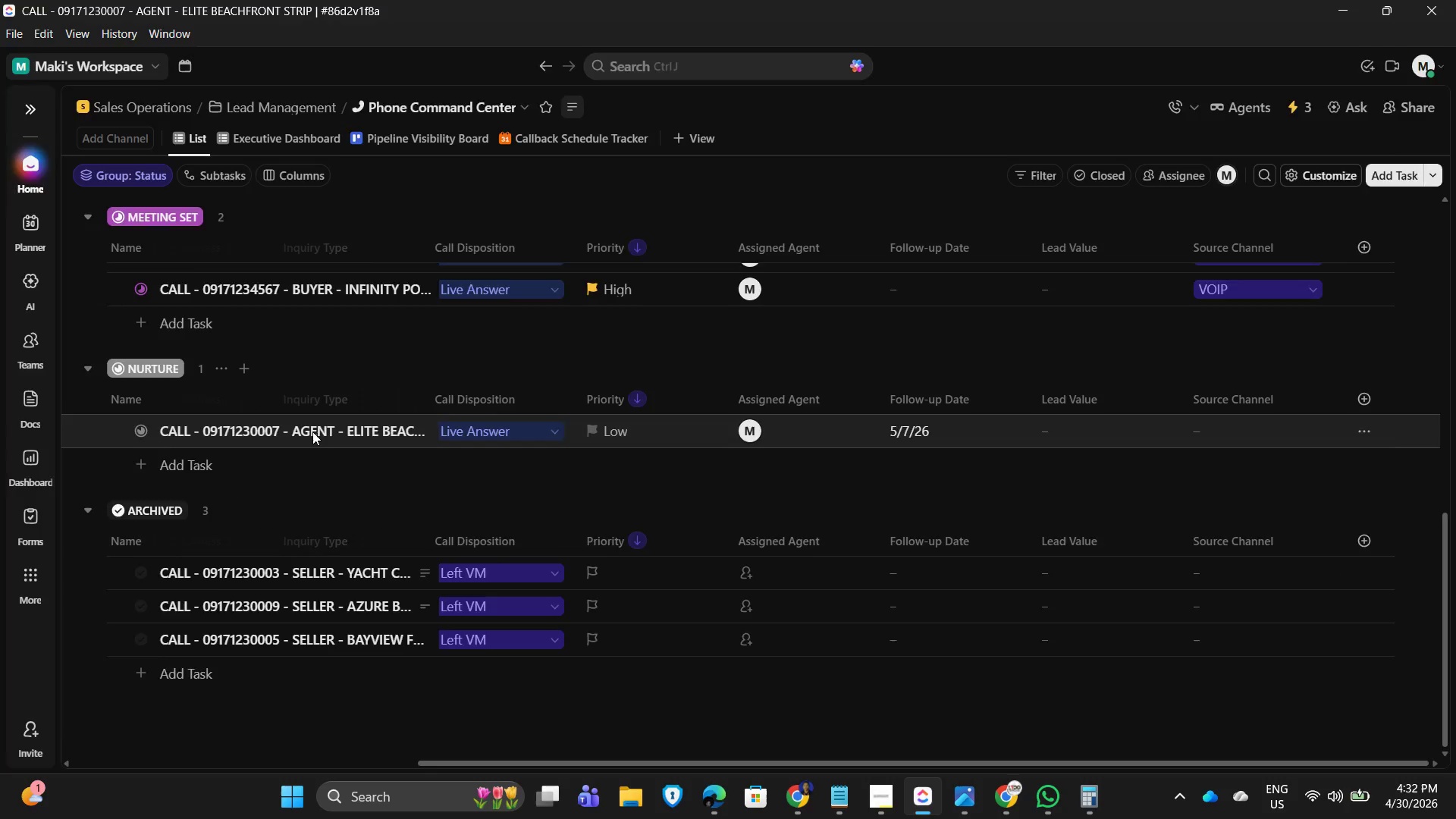 
wait(5.16)
 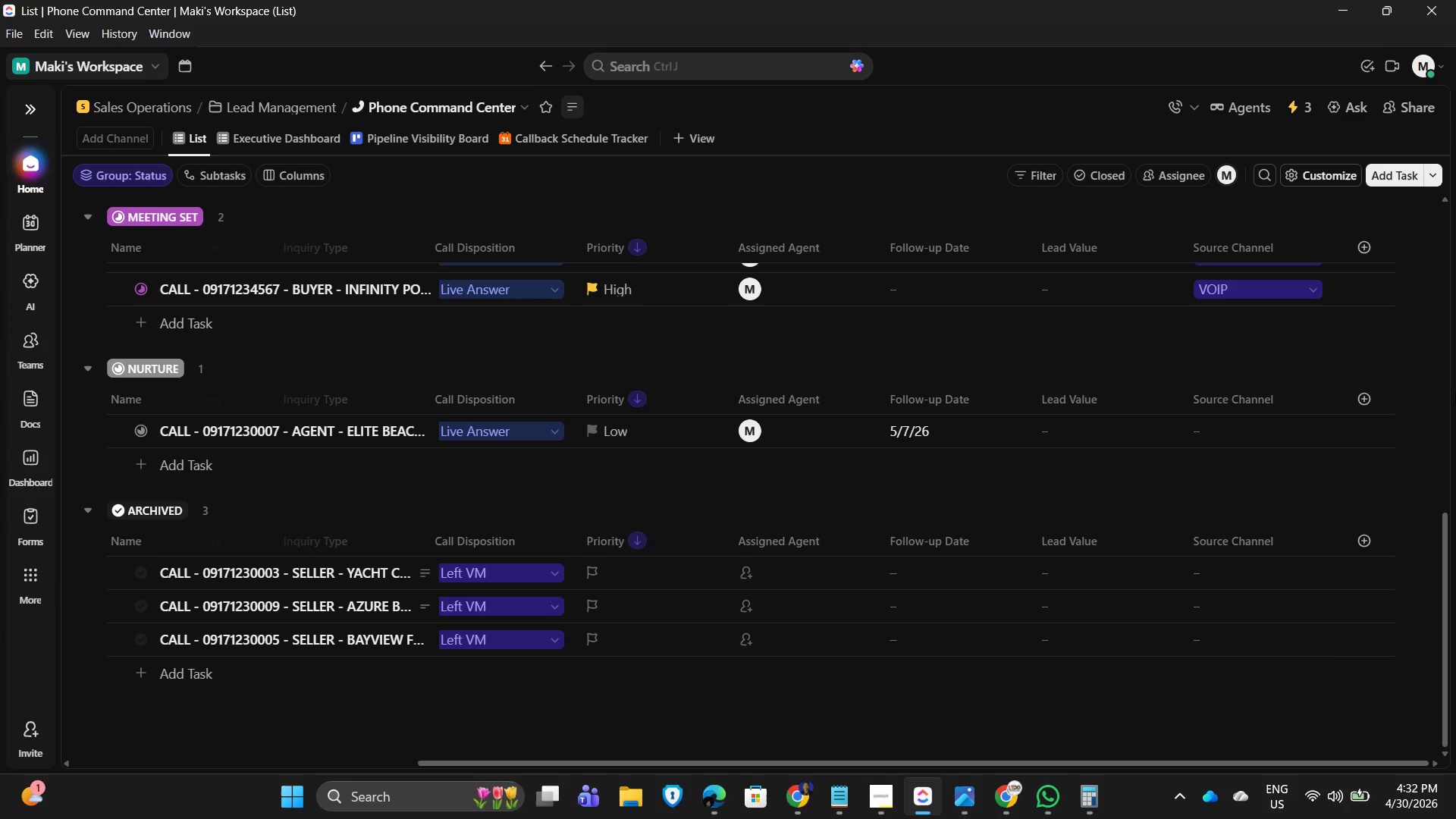 
scroll: coordinate [301, 539], scroll_direction: down, amount: 4.0
 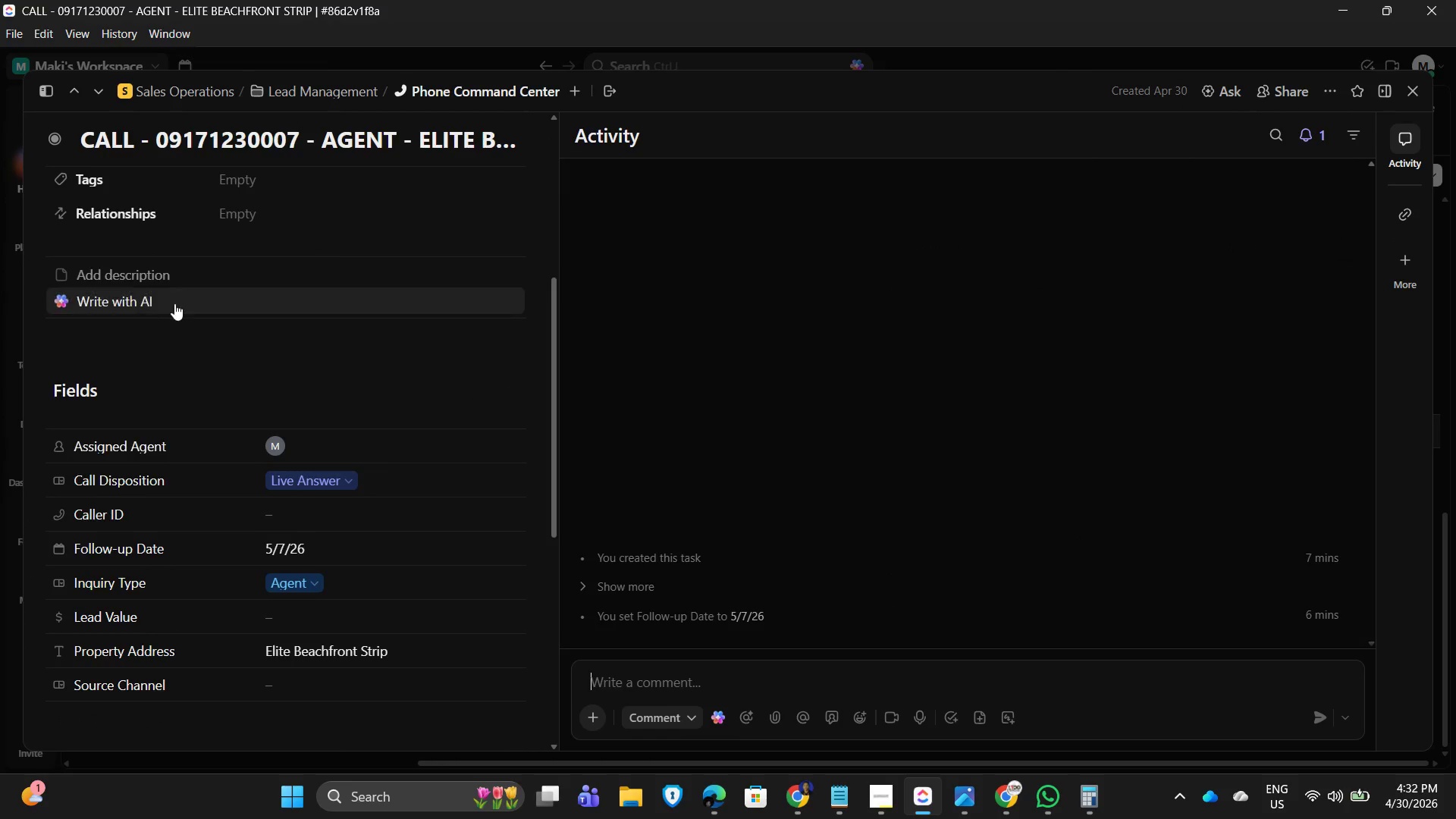 
left_click([145, 284])
 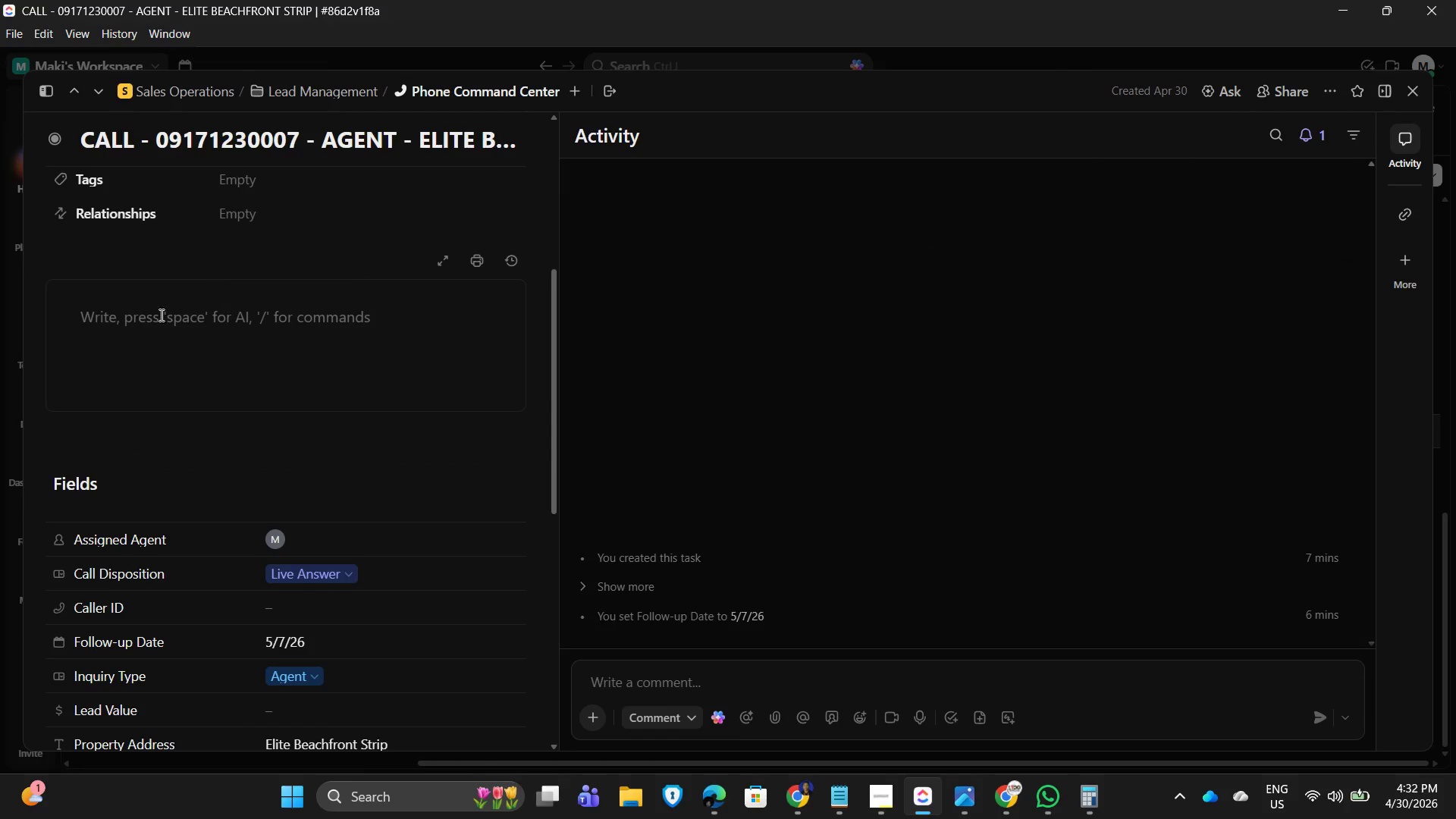 
left_click([141, 315])
 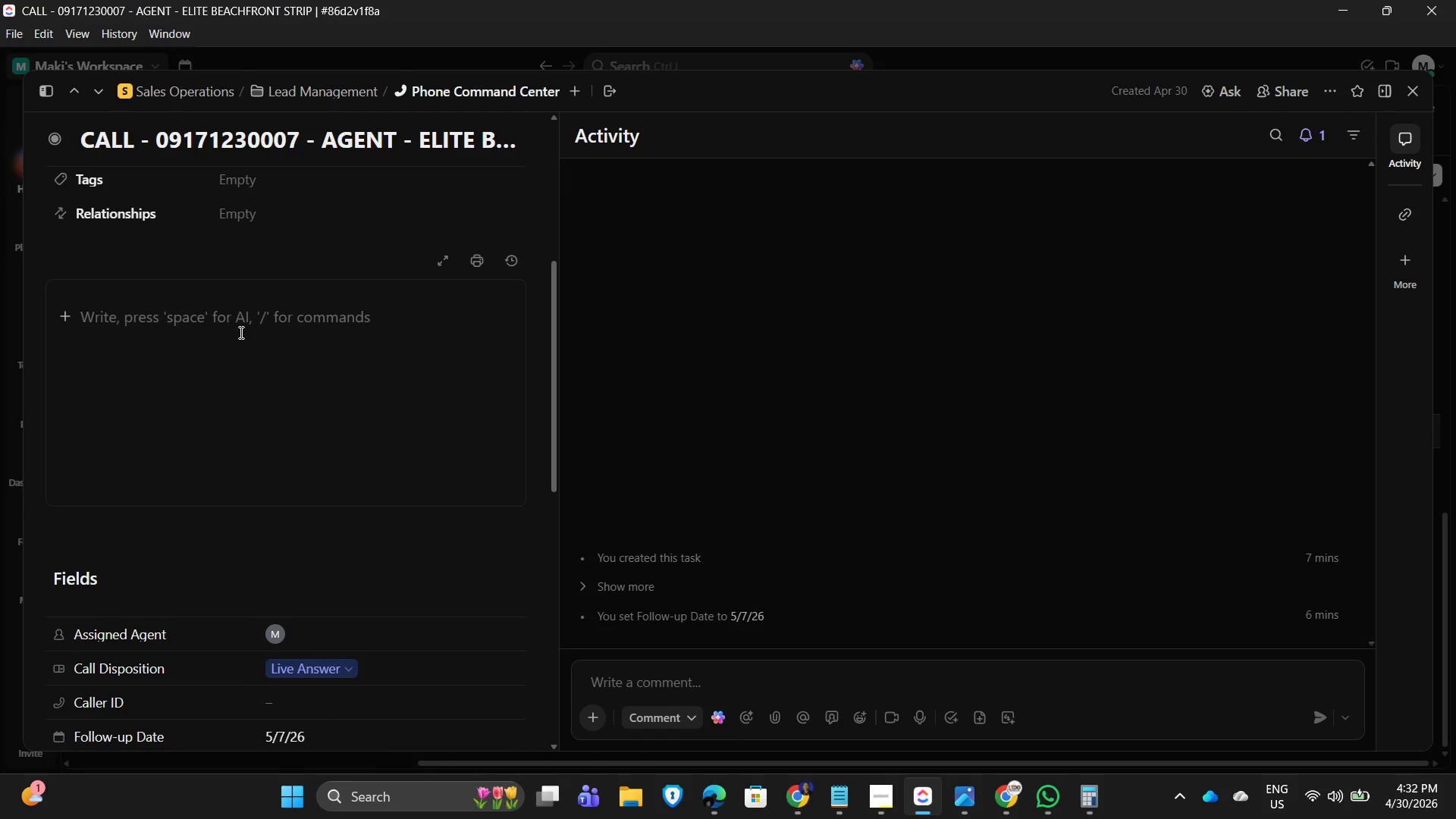 
type(strategic partnership discussion for high-value property strip. Long-term nurturing recommended.)
 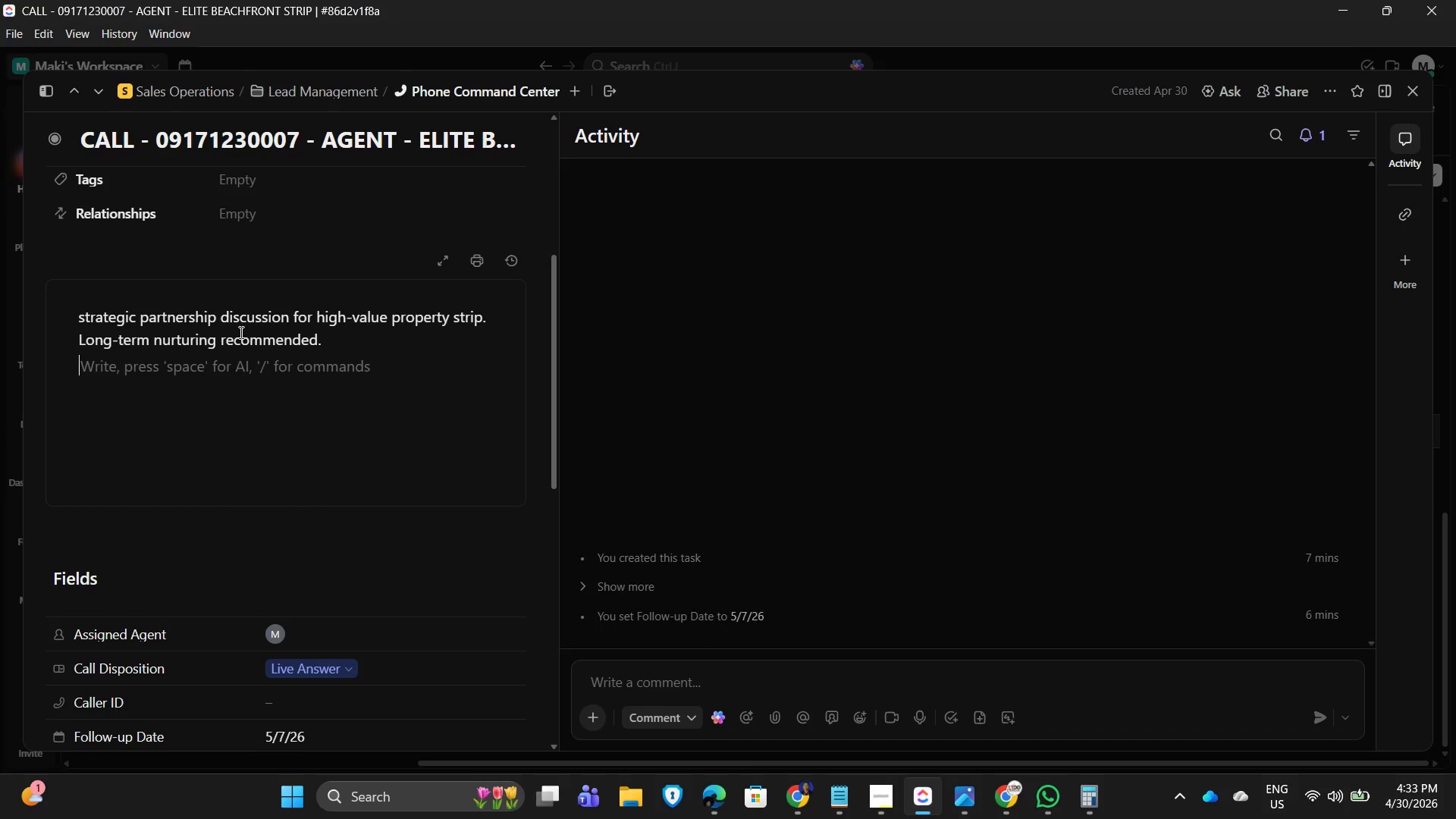 
 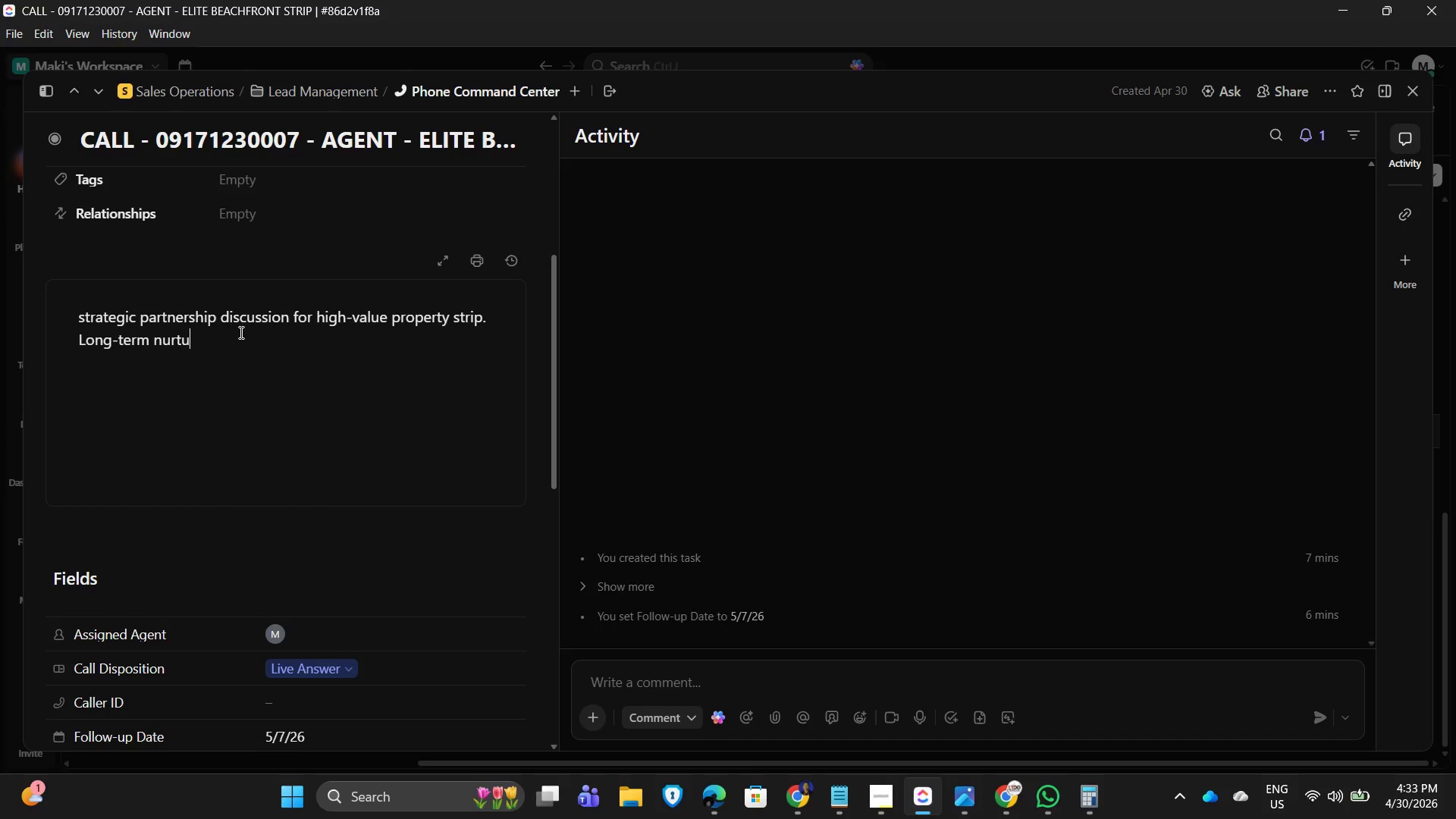 
key(Enter)
 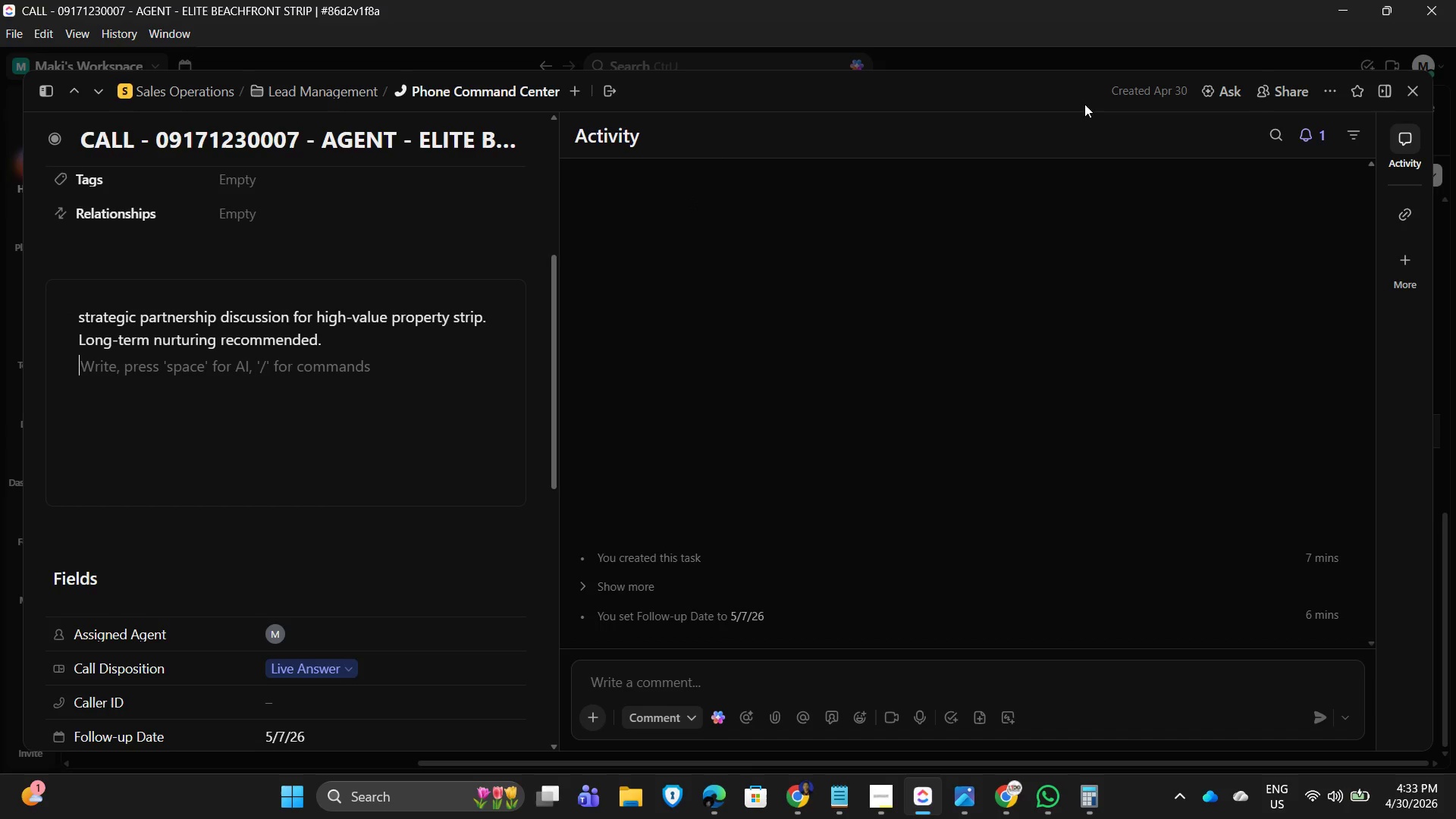 
scroll: coordinate [453, 413], scroll_direction: down, amount: 5.0
 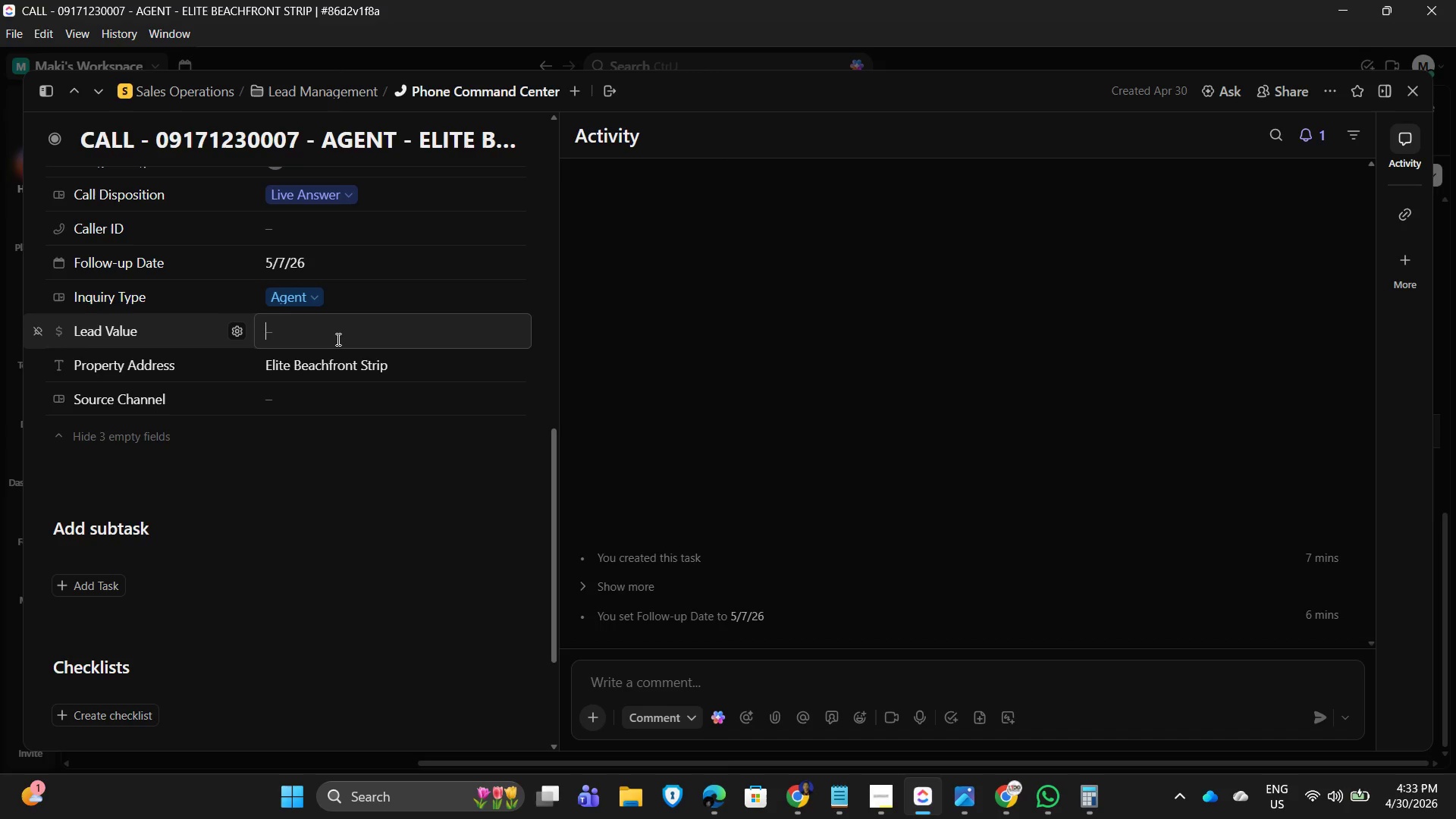 
key(Numpad9)
 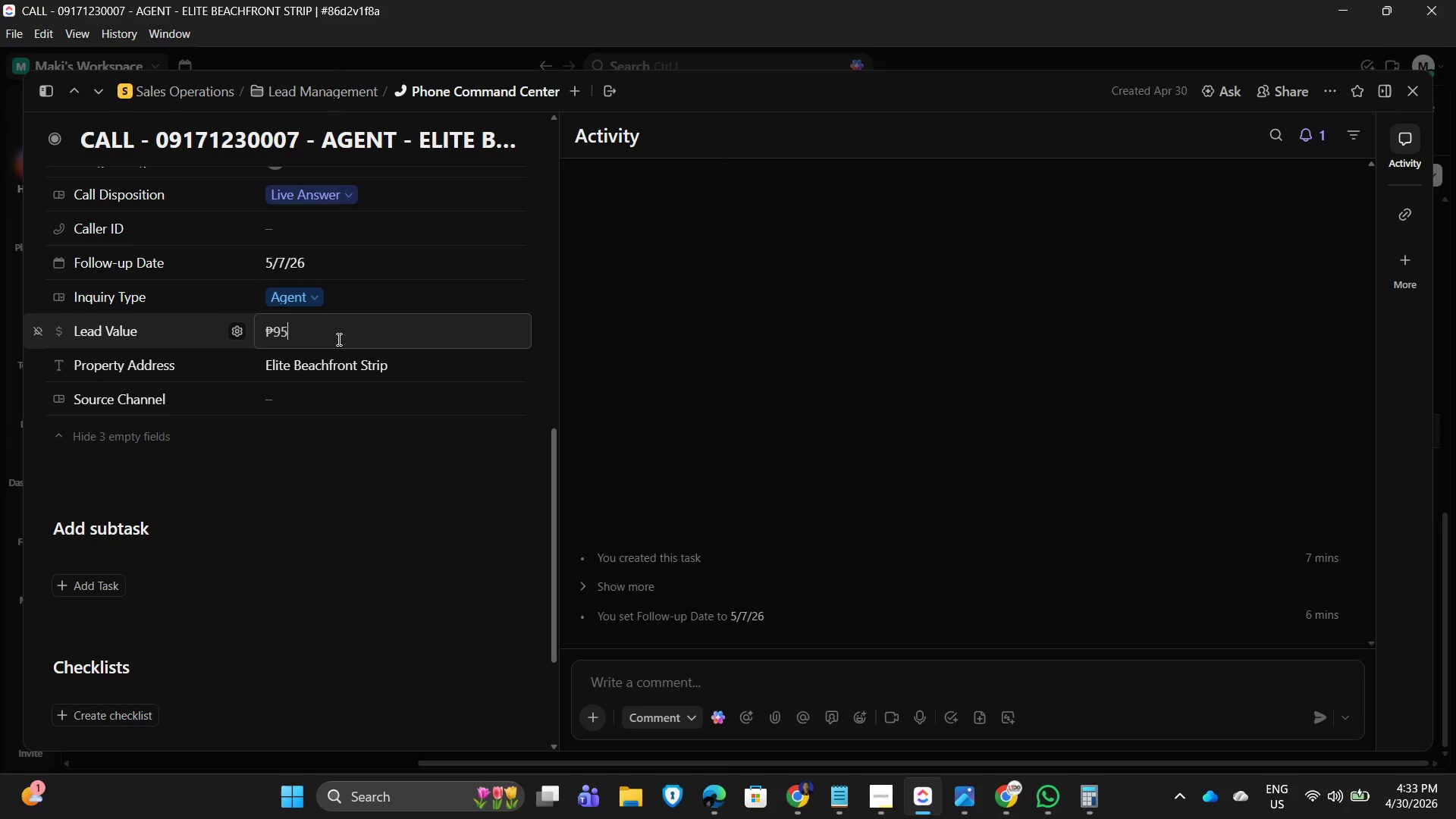 
key(Numpad5)
 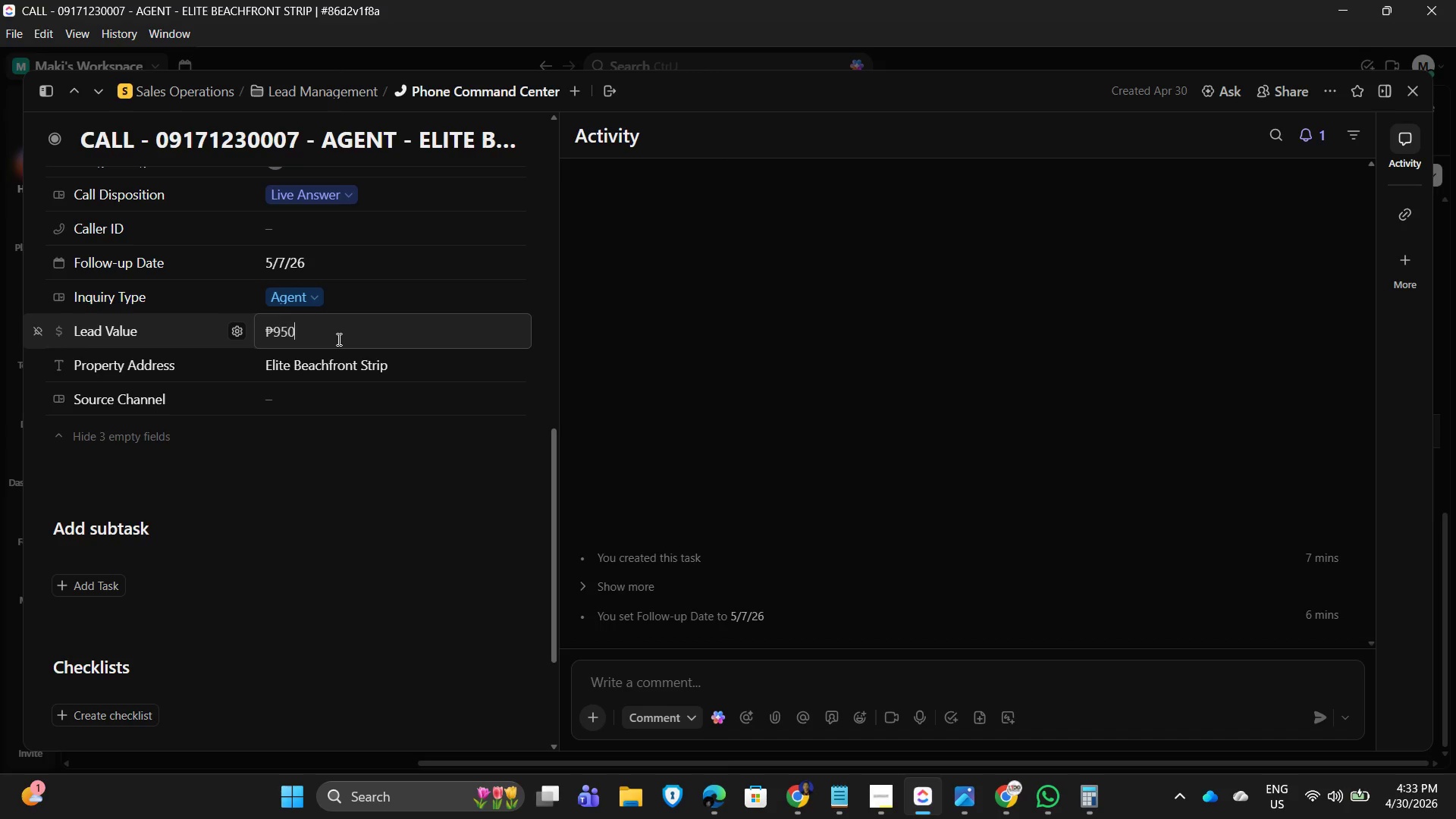 
key(Numpad0)
 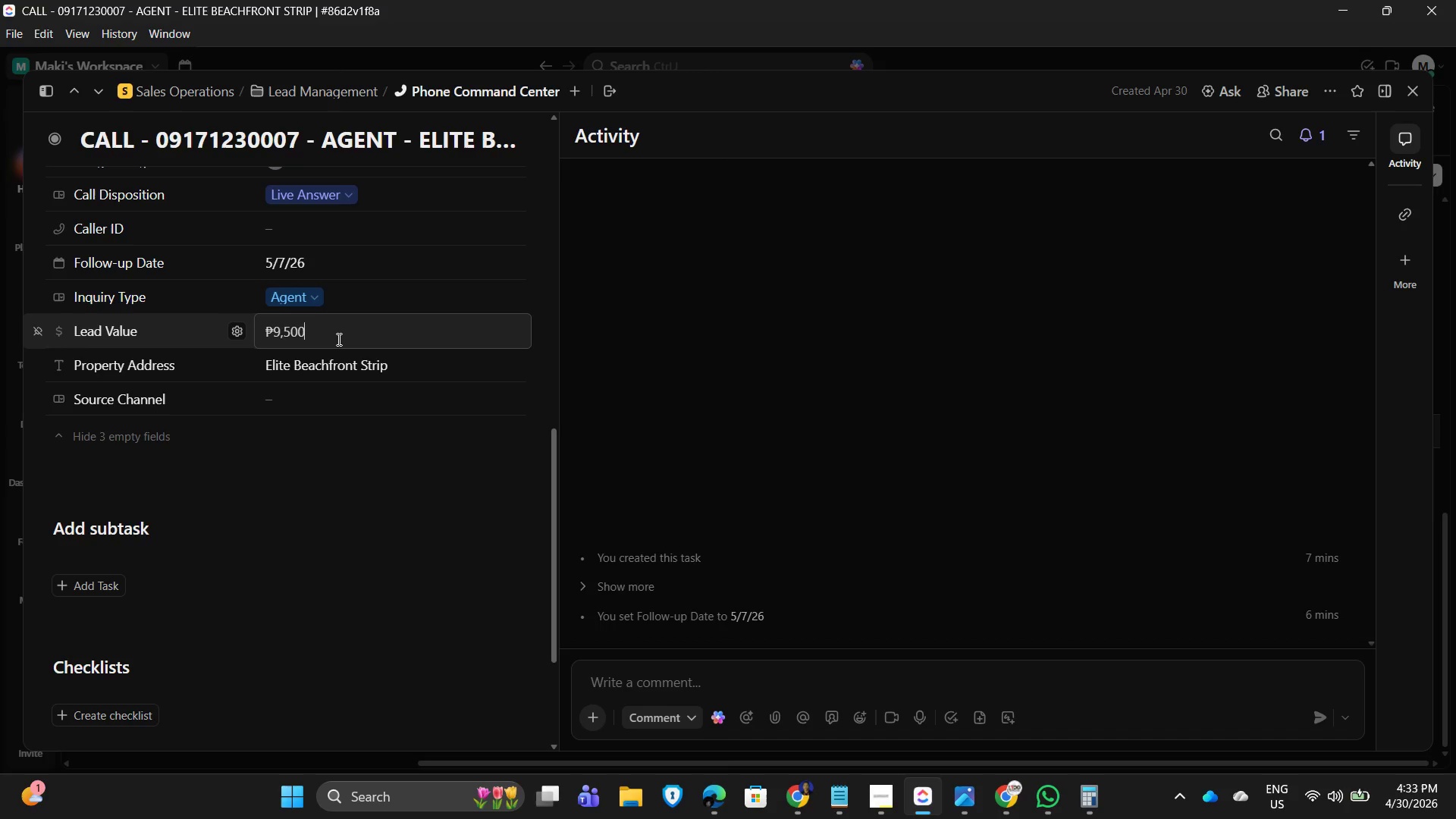 
key(Numpad0)
 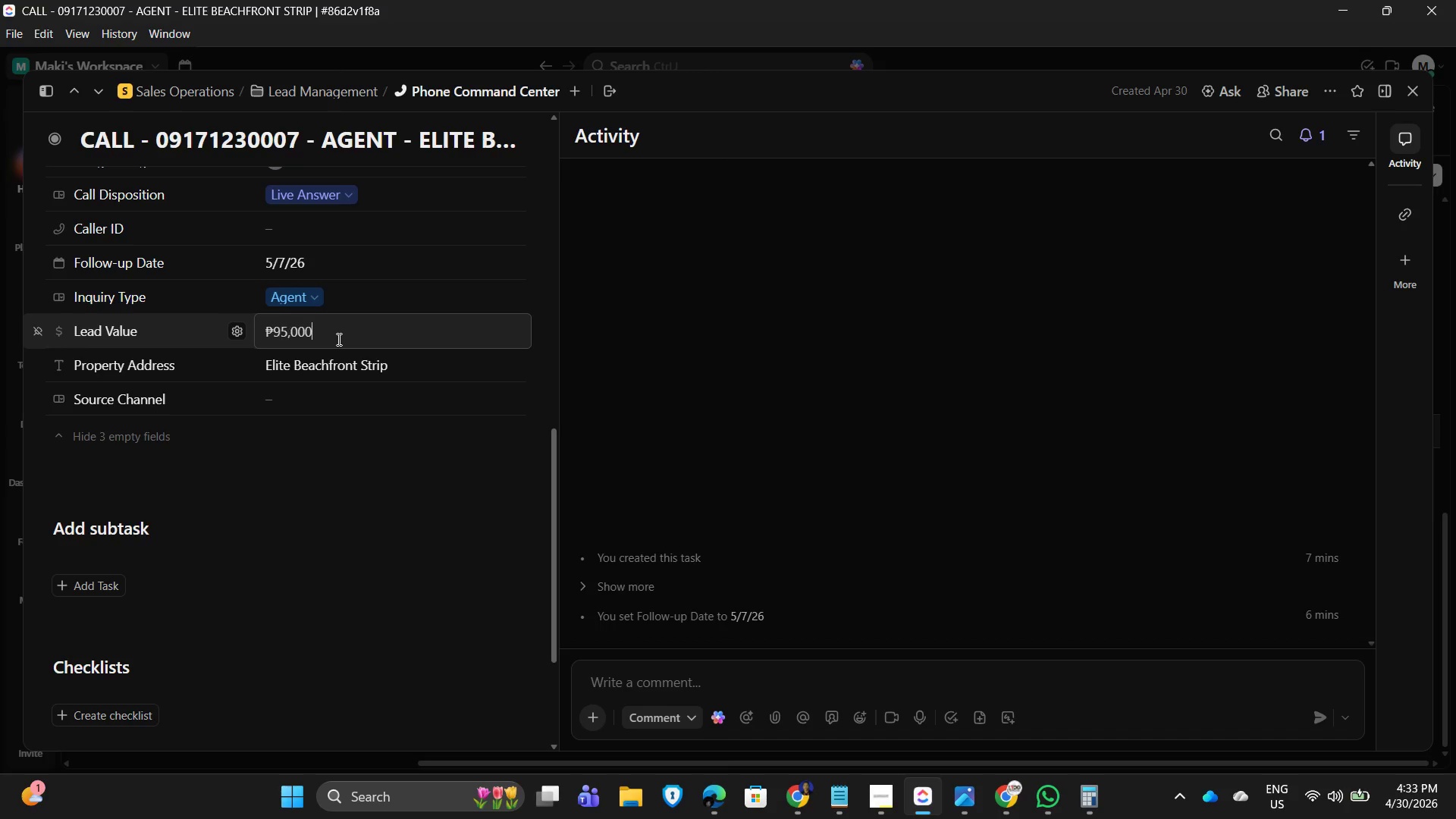 
key(Numpad0)
 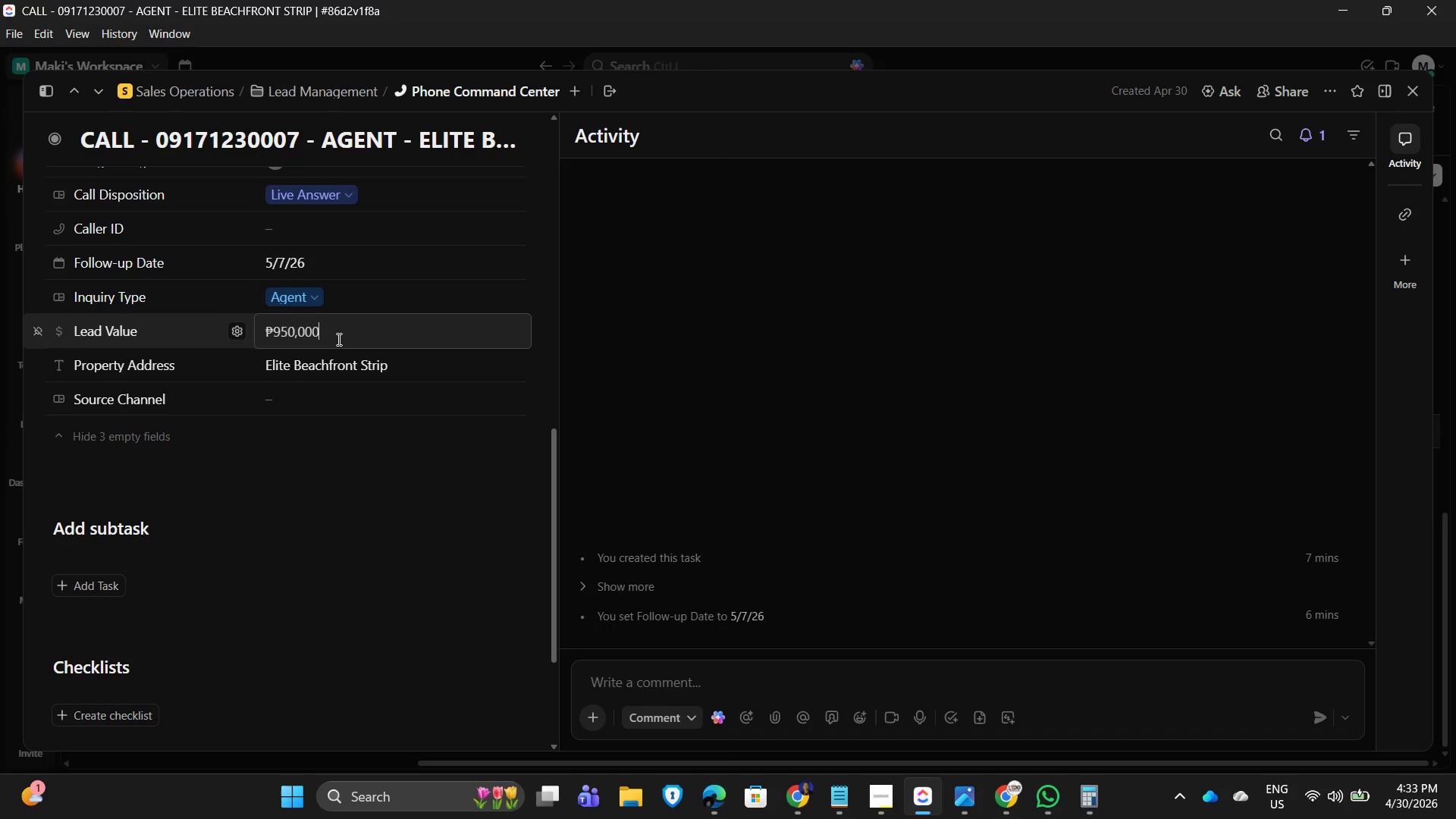 
key(Numpad0)
 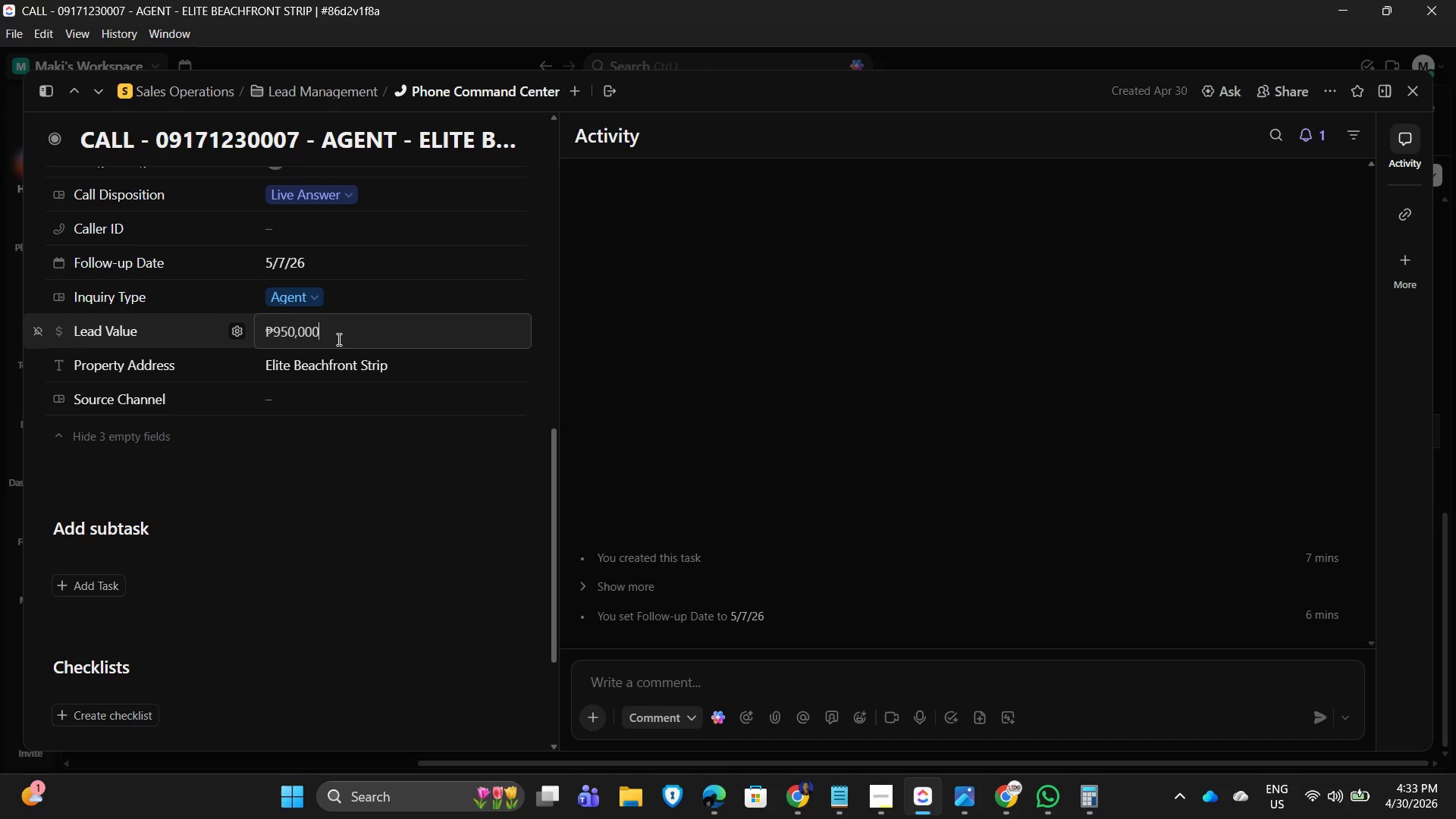 
key(Numpad0)
 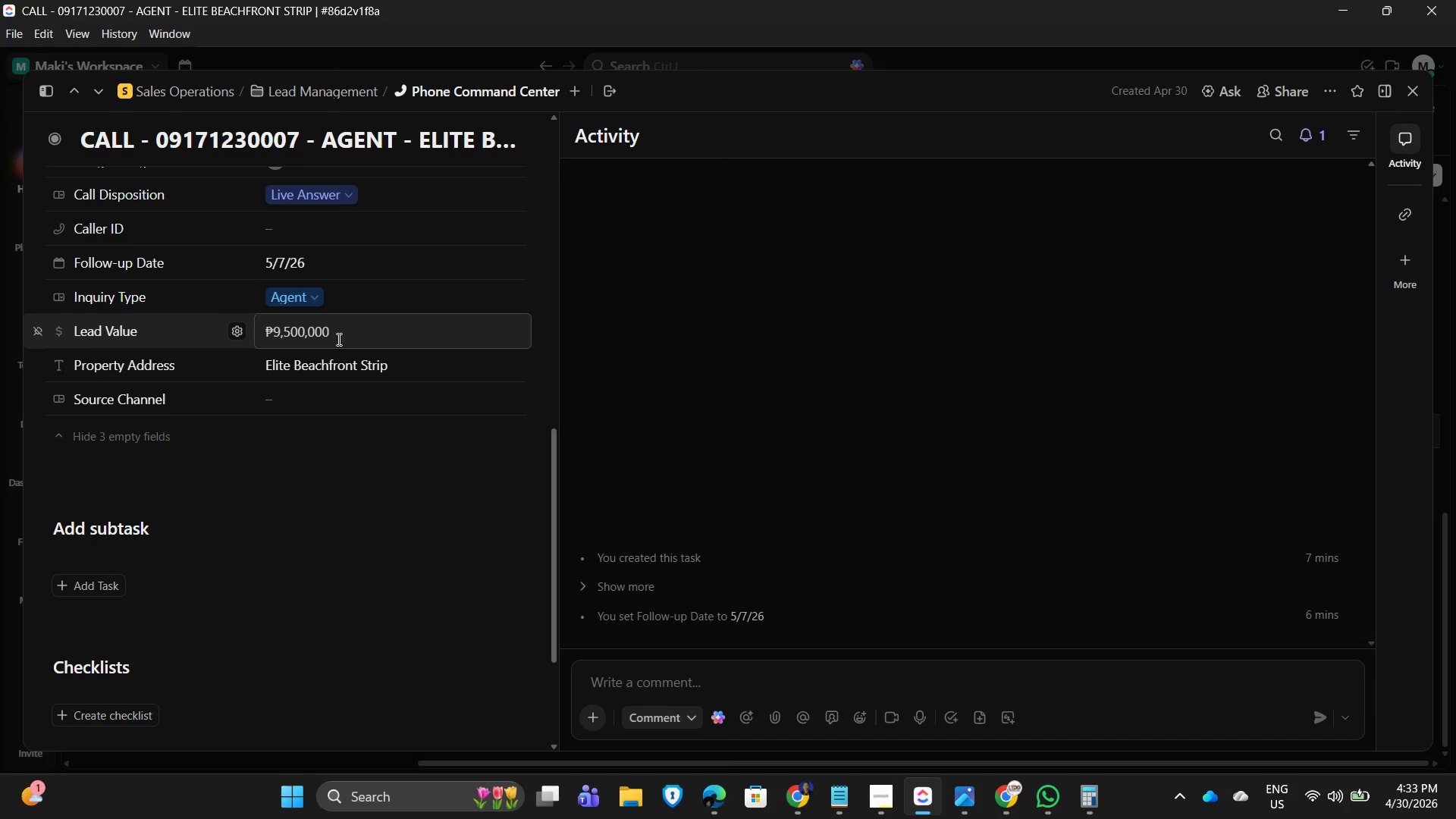 
key(Numpad0)
 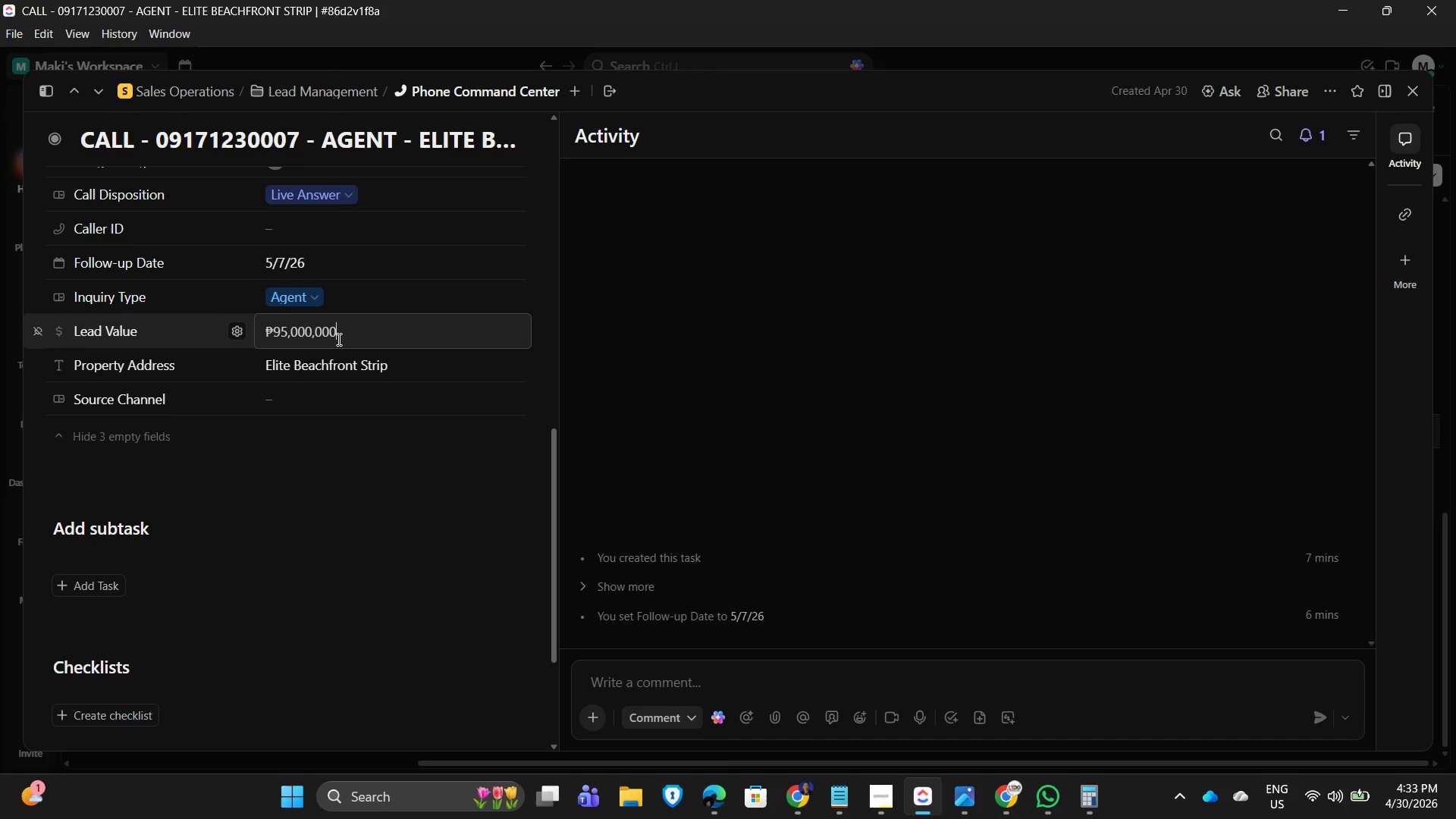 
key(NumpadEnter)
 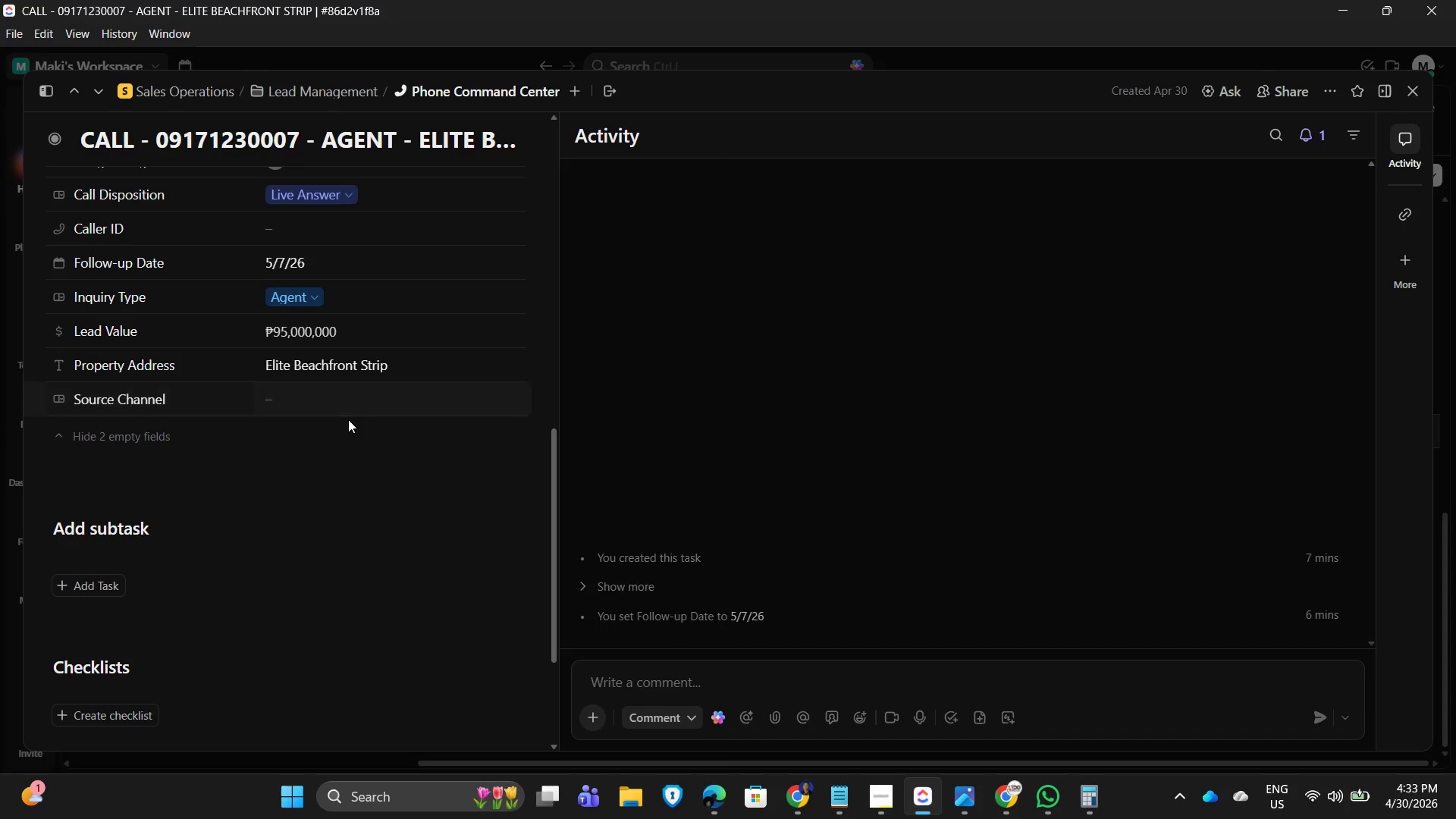 
left_click([339, 396])
 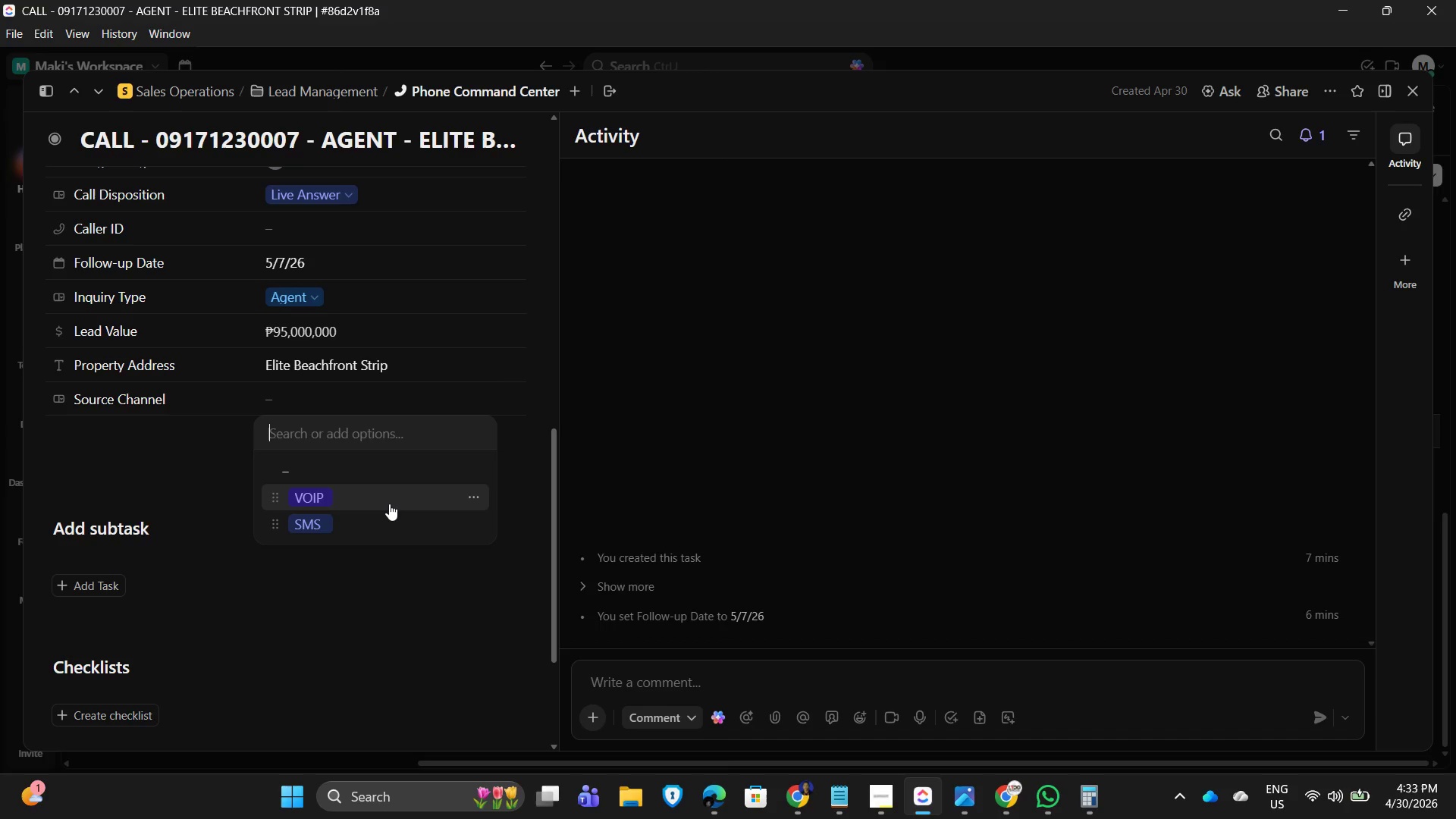 
left_click([388, 504])
 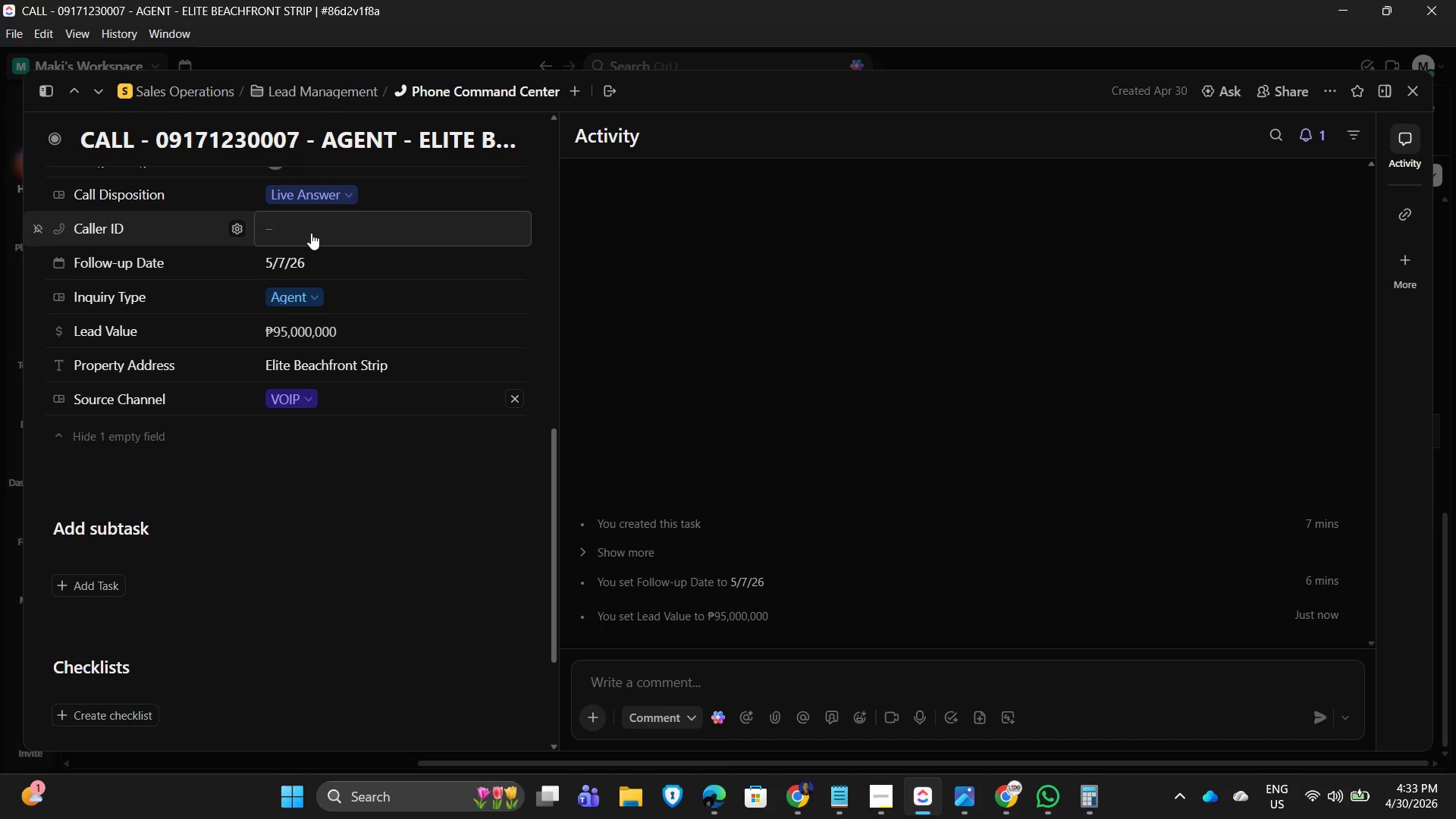 
left_click([311, 233])
 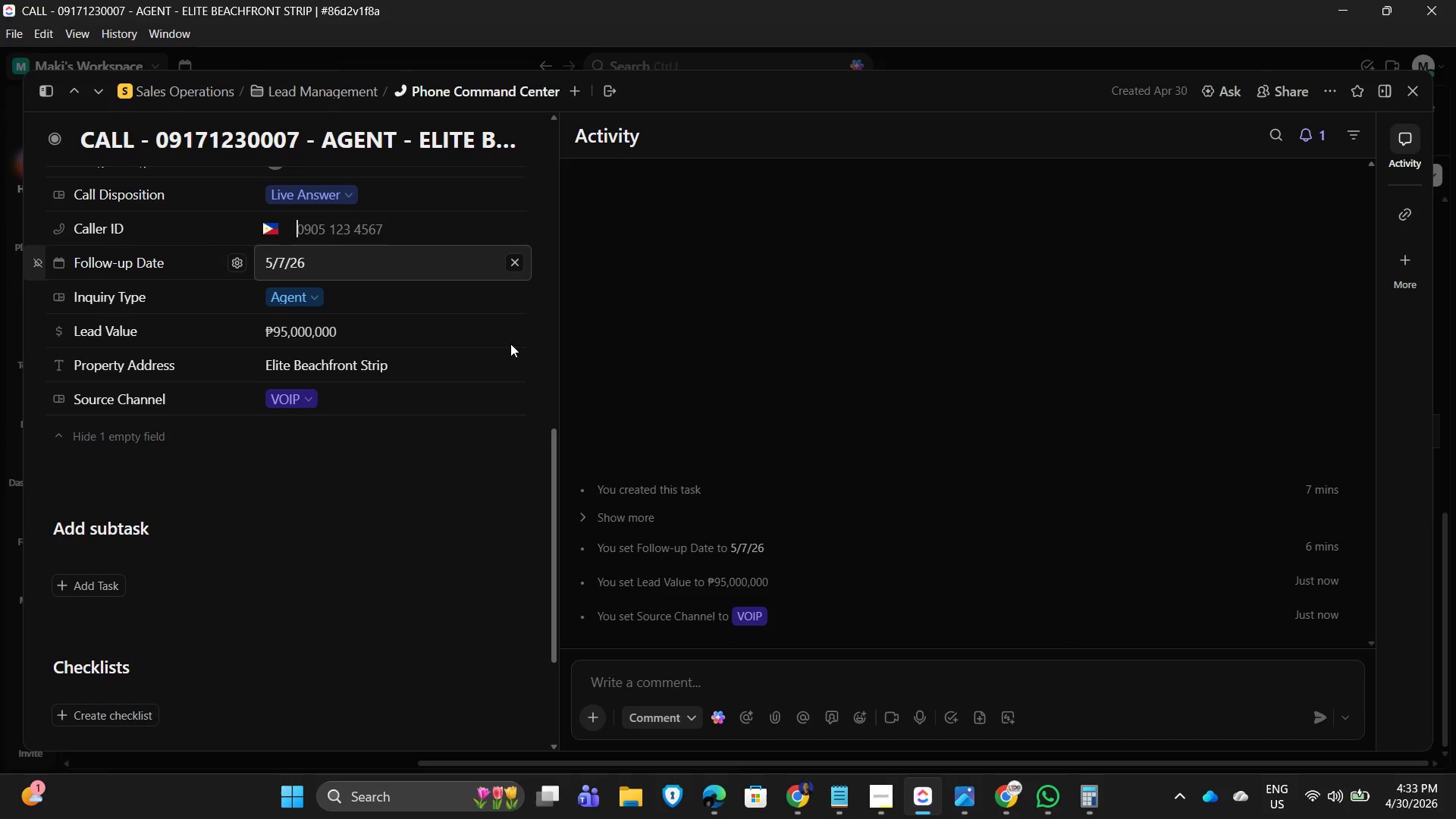 
scroll: coordinate [437, 402], scroll_direction: up, amount: 2.0
 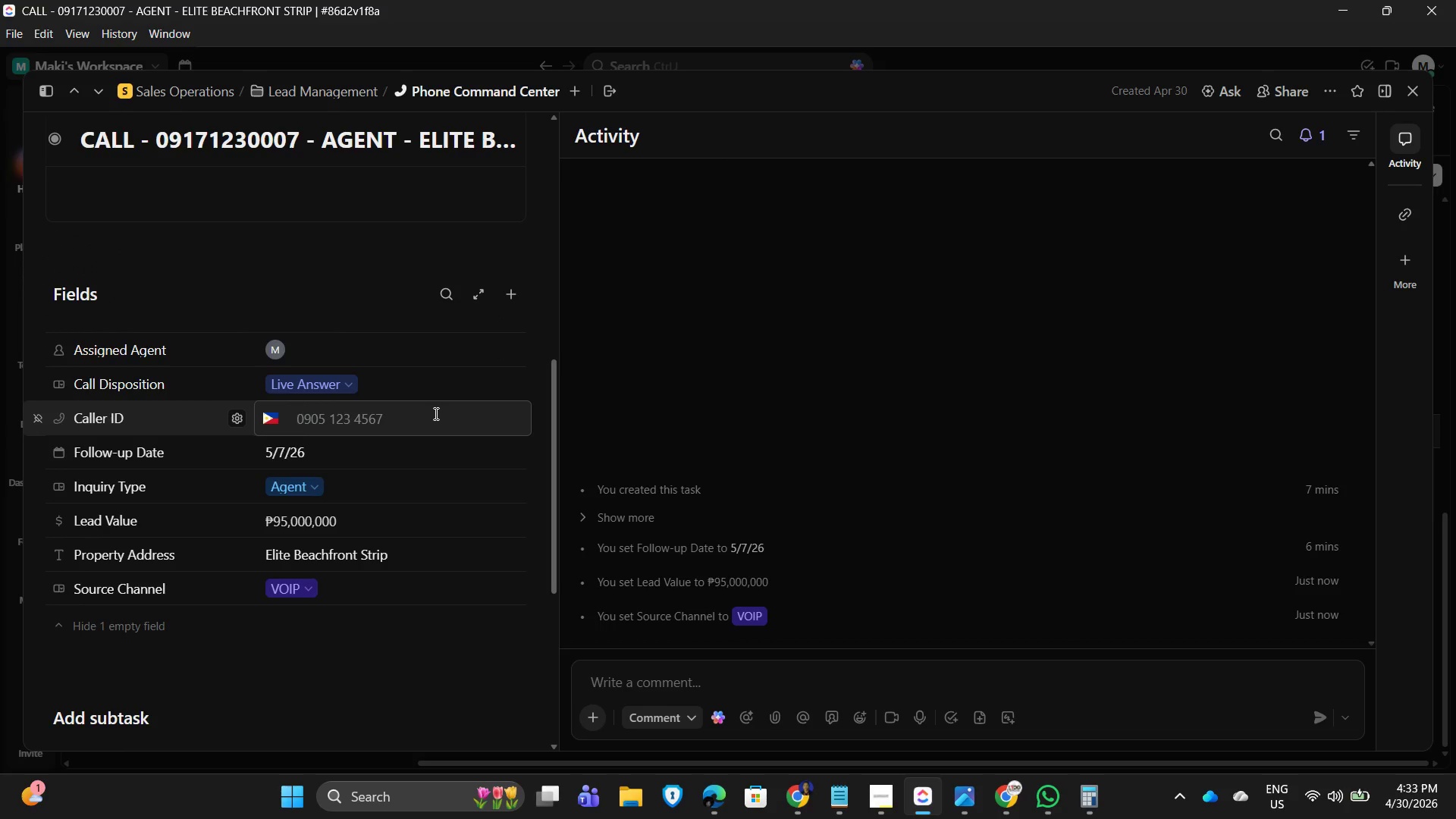 
key(Numpad0)
 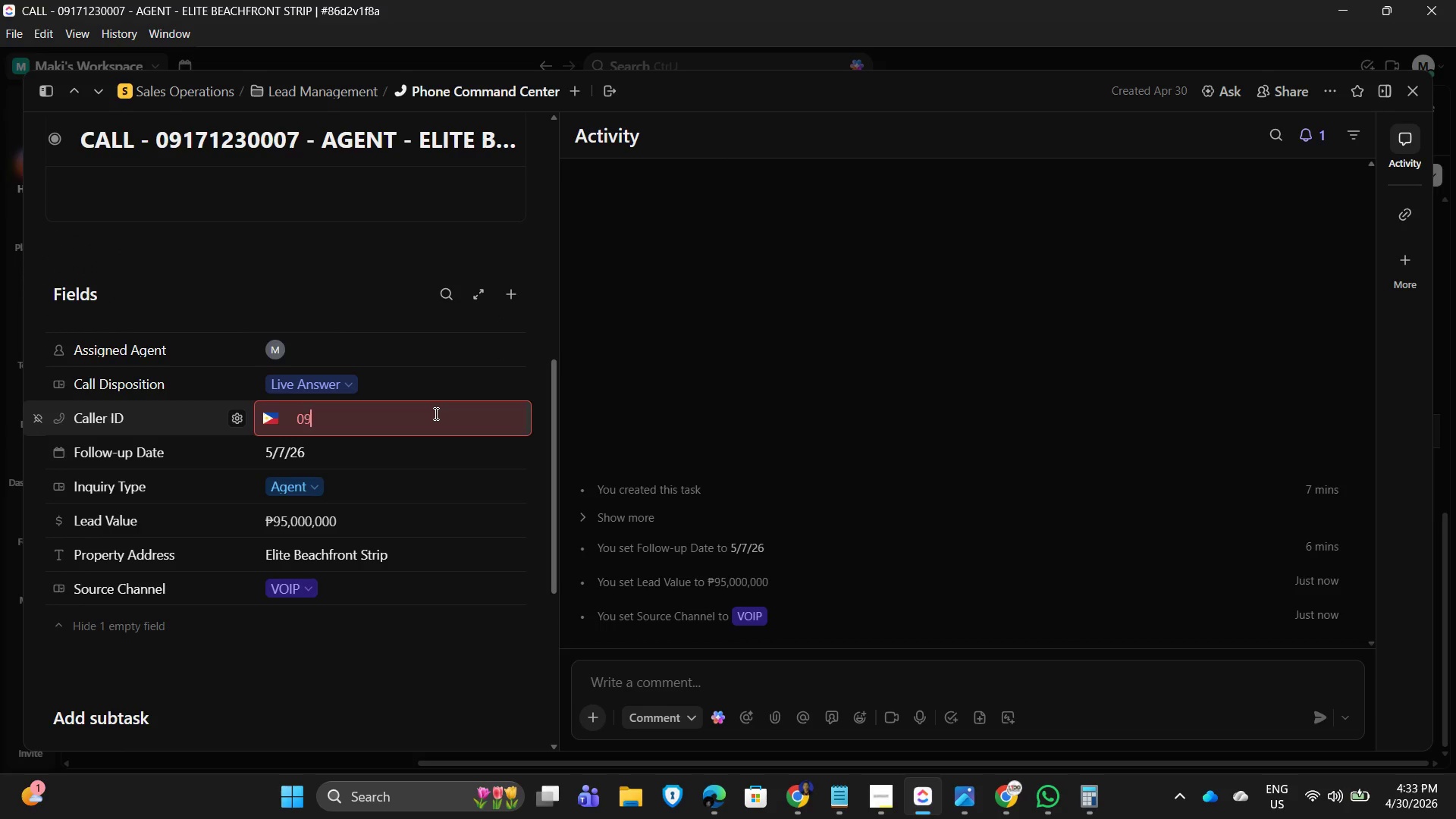 
key(Numpad9)
 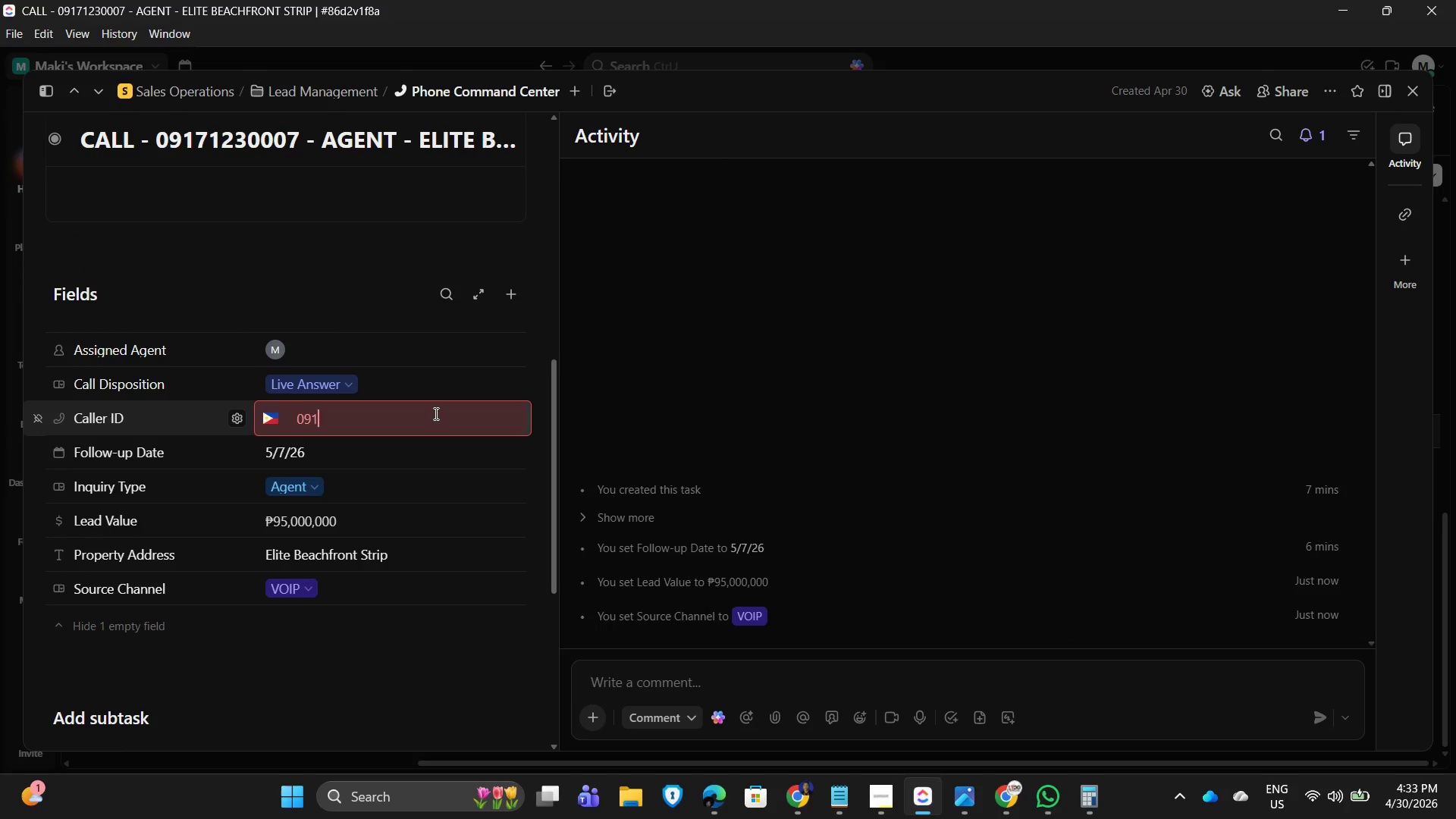 
key(Numpad1)
 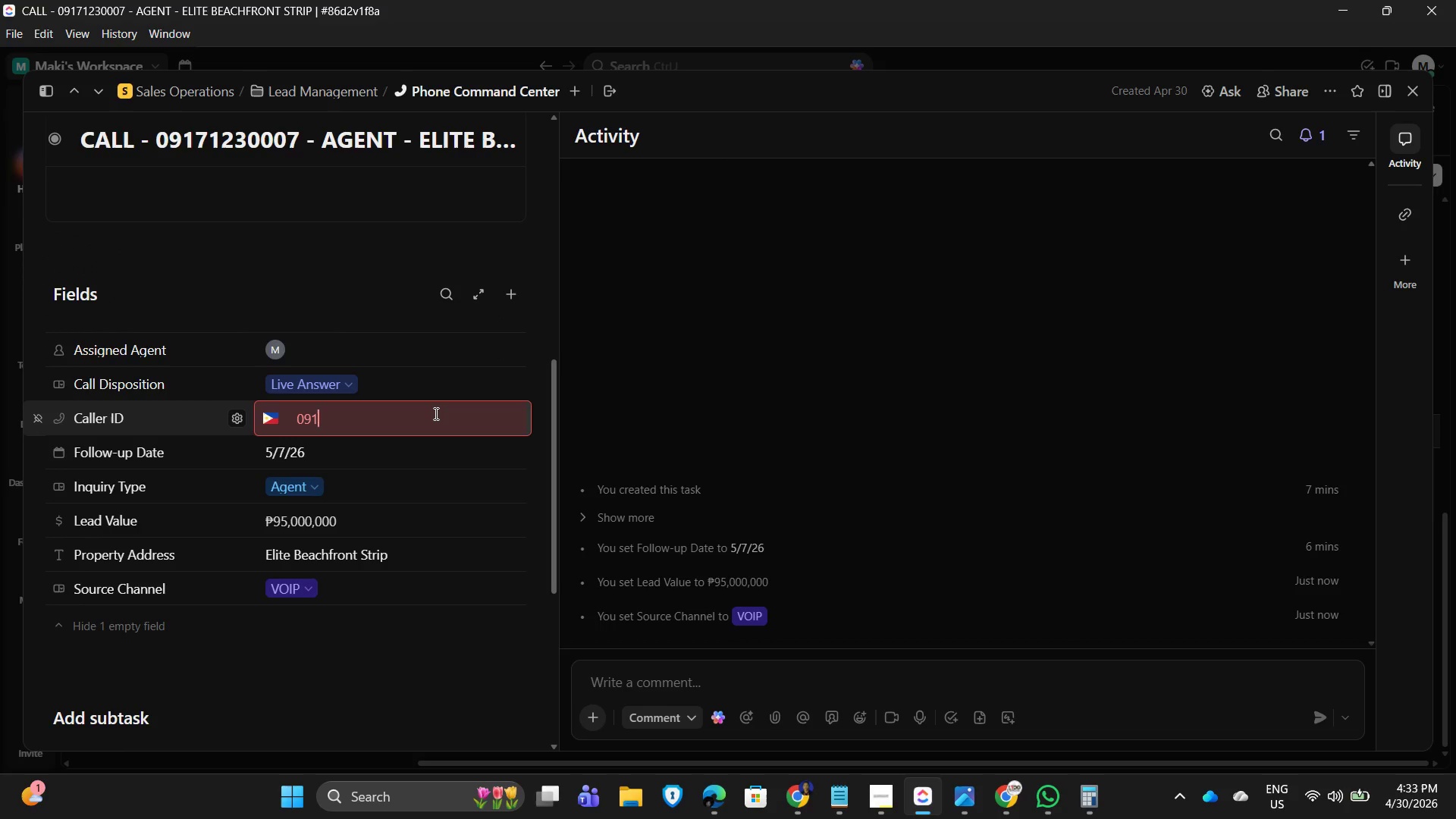 
key(Numpad7)
 